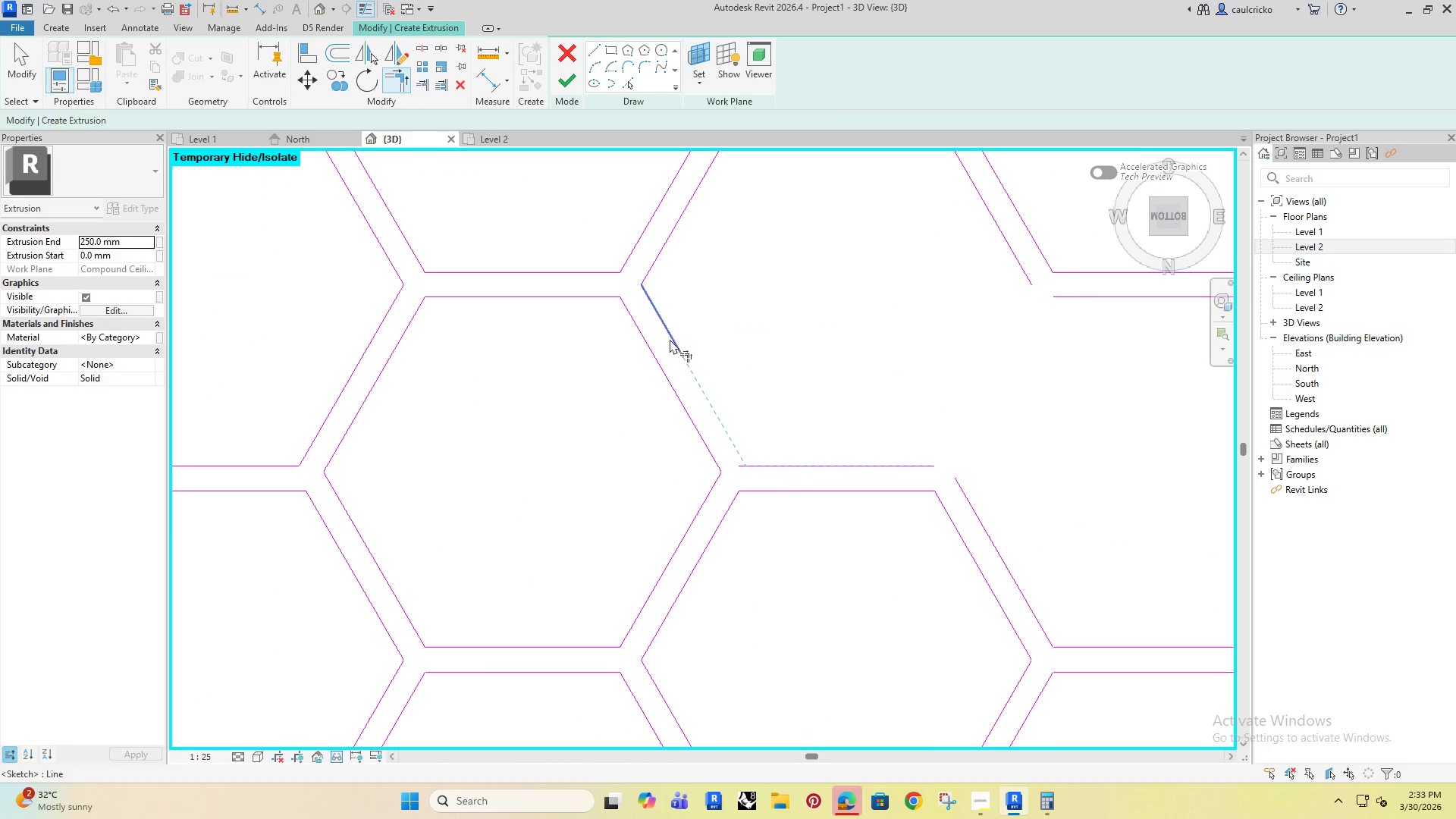 
left_click([672, 339])
 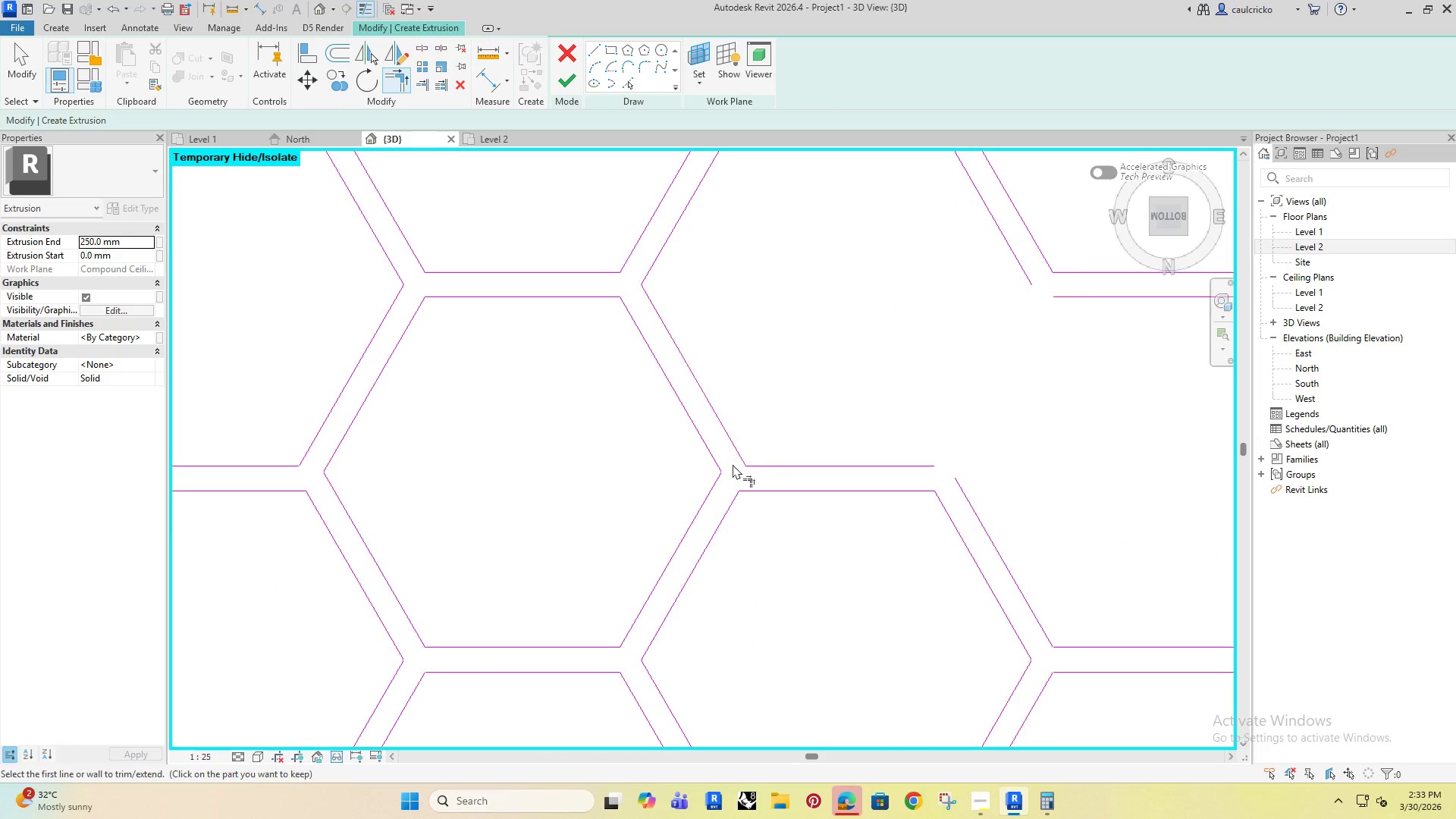 
scroll: coordinate [733, 465], scroll_direction: down, amount: 5.0
 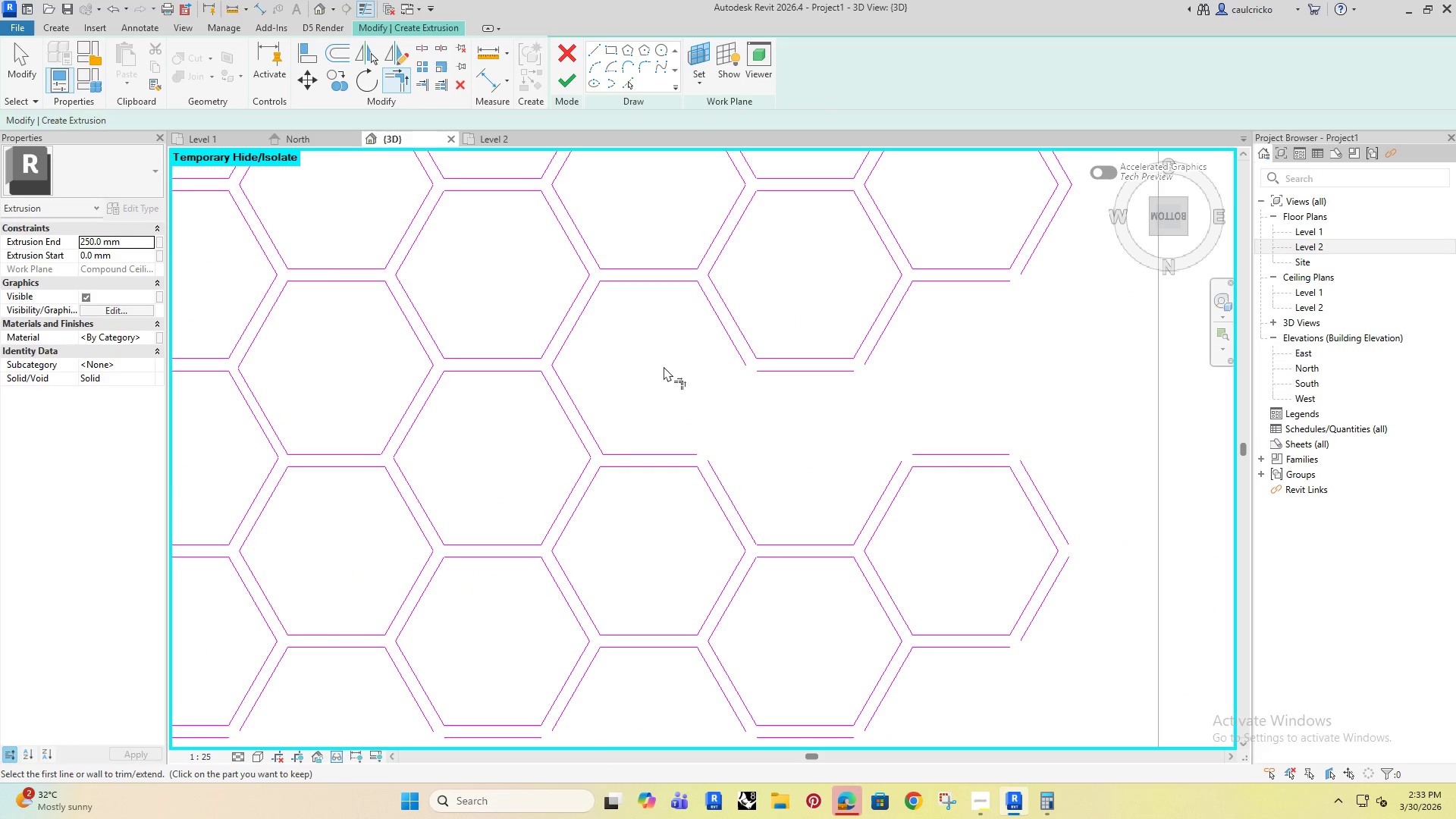 
key(Escape)
 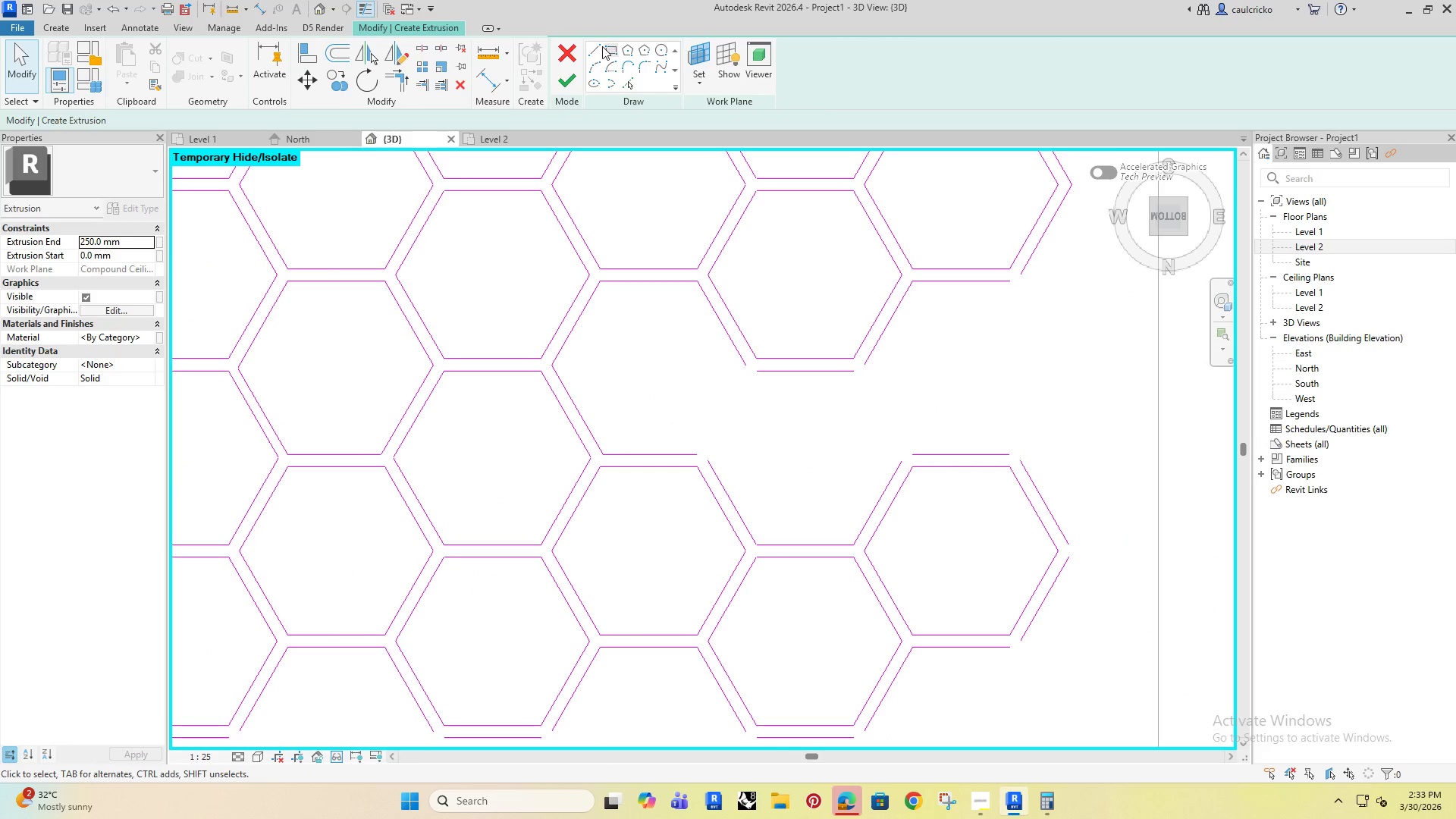 
left_click([595, 52])
 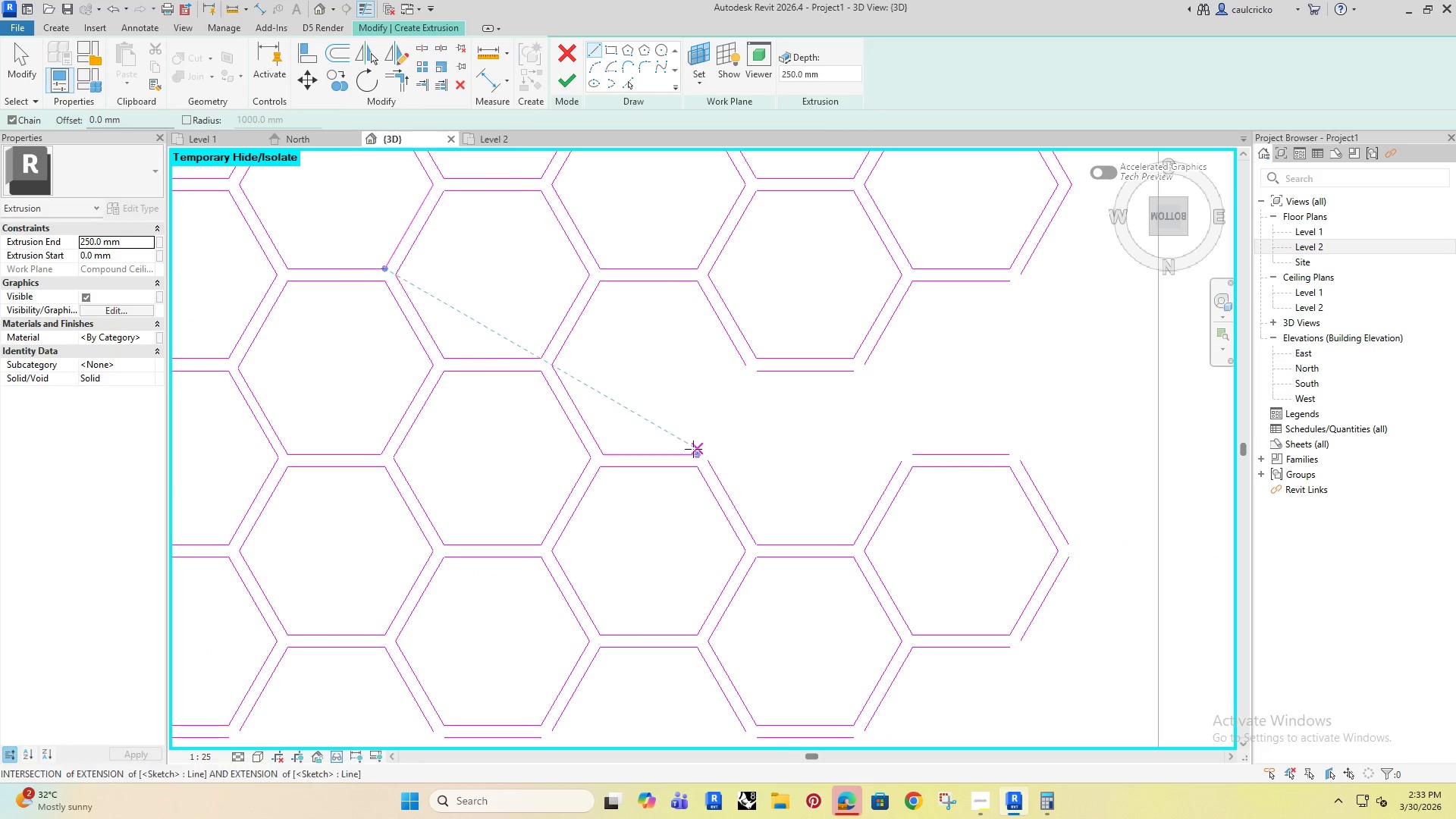 
left_click([693, 454])
 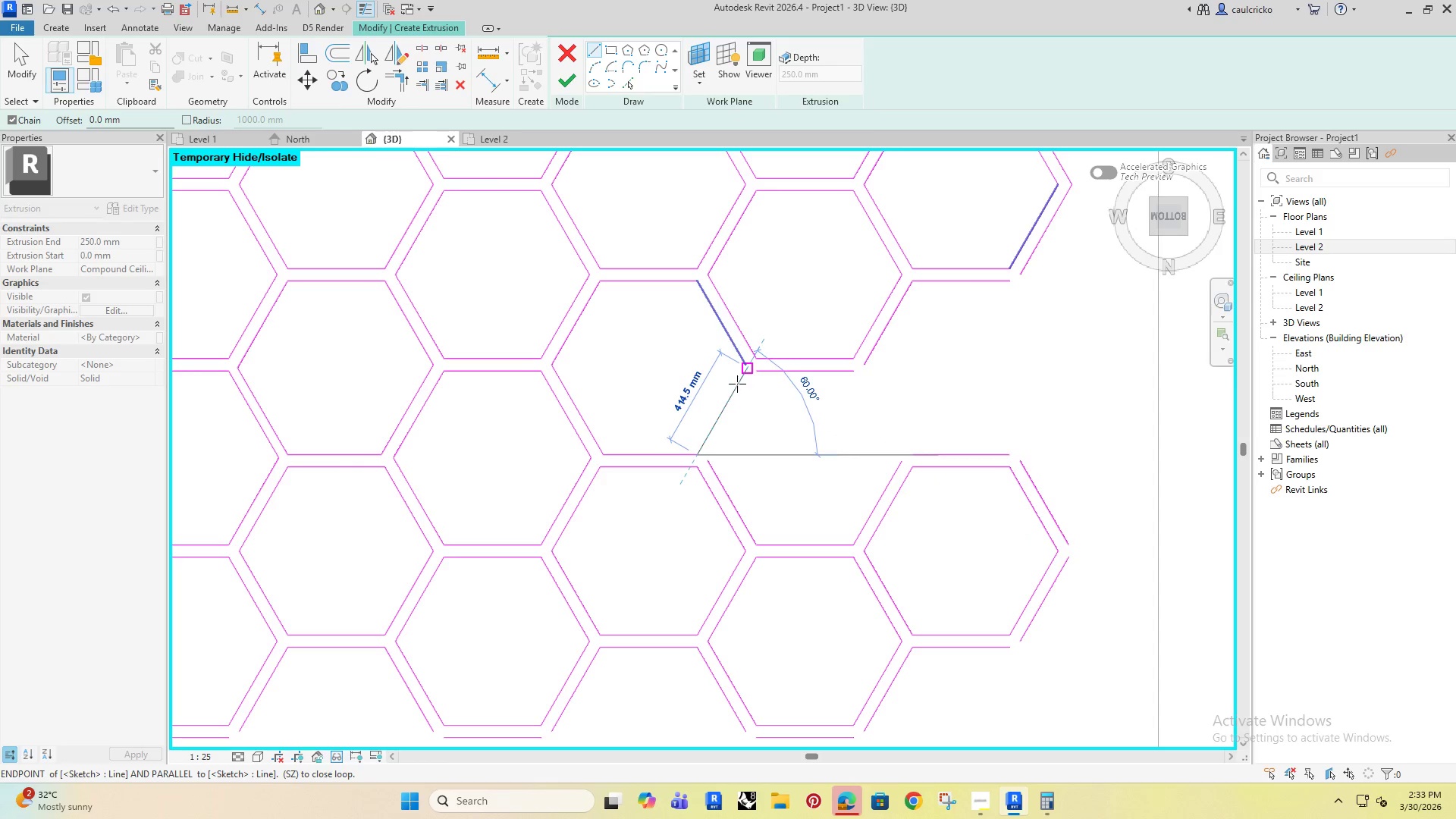 
scroll: coordinate [723, 400], scroll_direction: up, amount: 4.0
 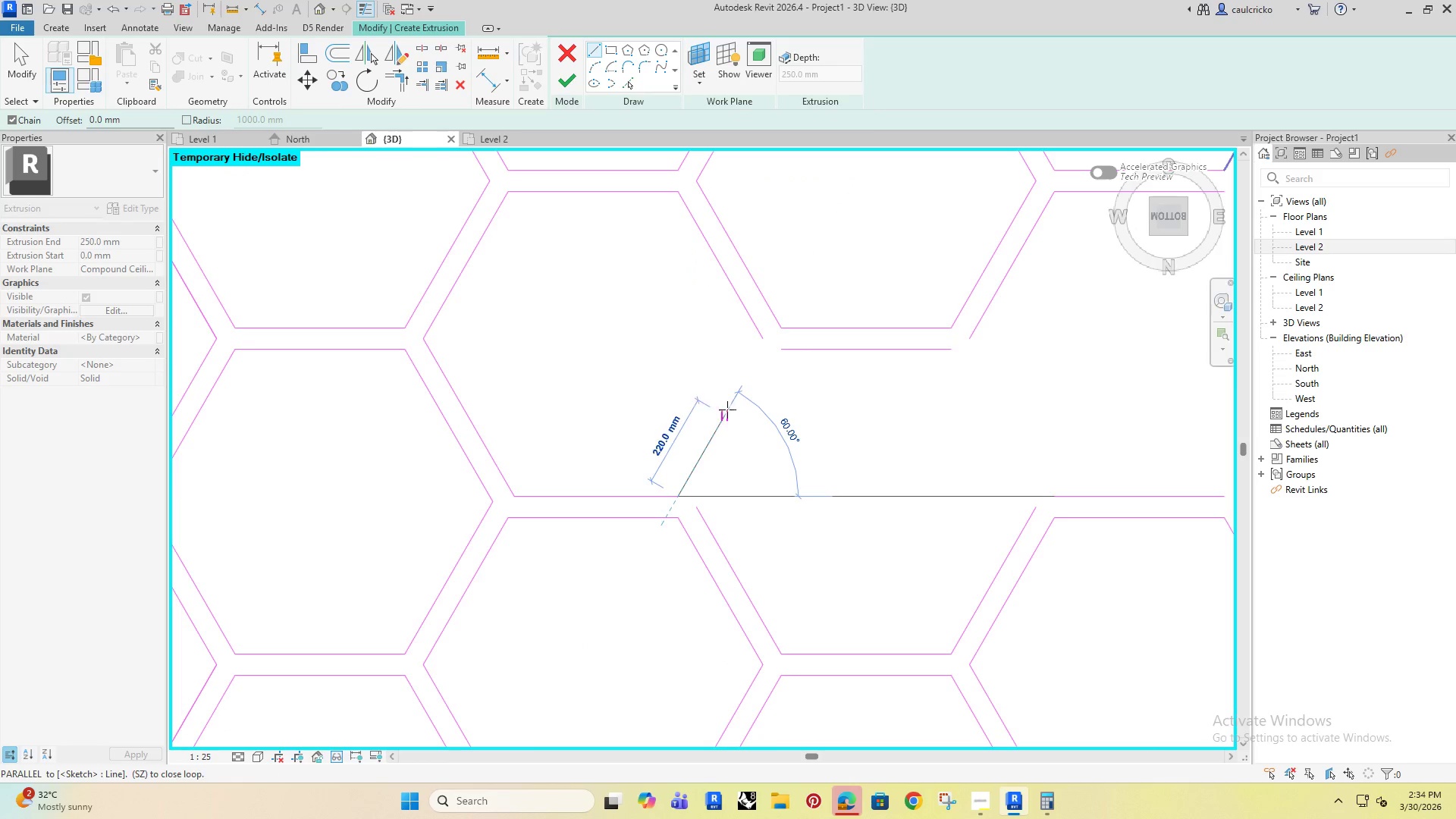 
left_click([739, 391])
 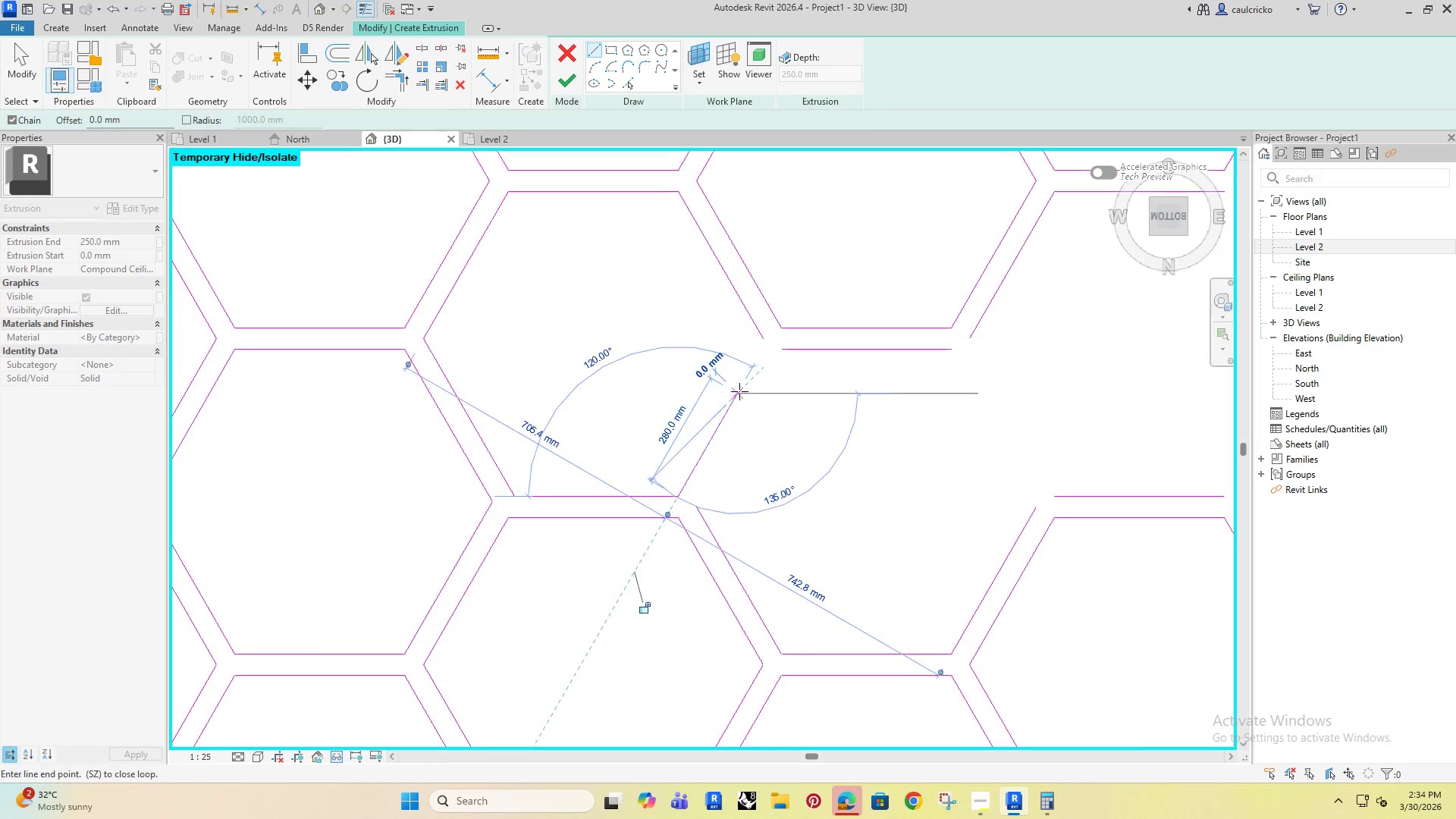 
key(Escape)
 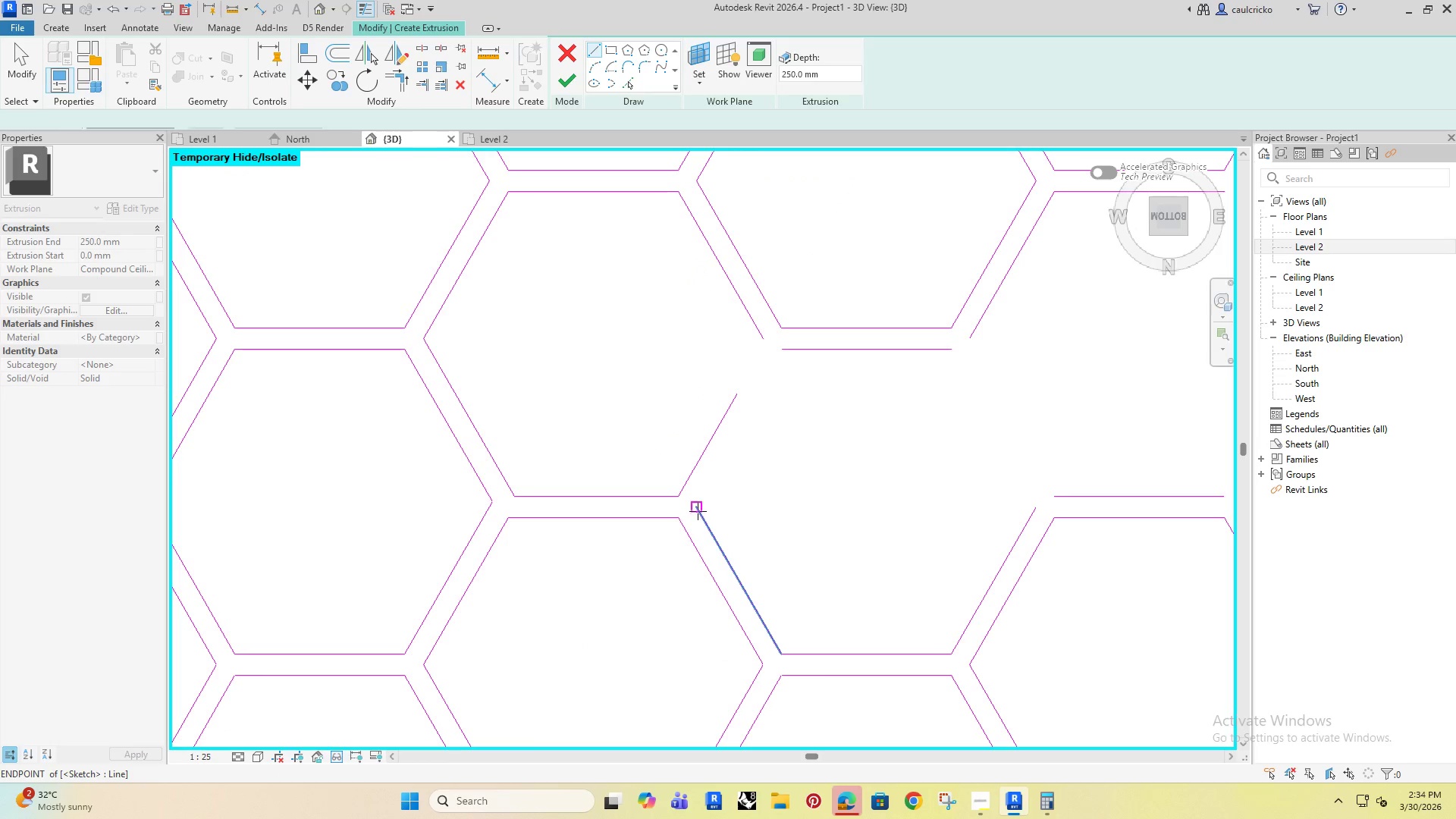 
left_click([698, 511])
 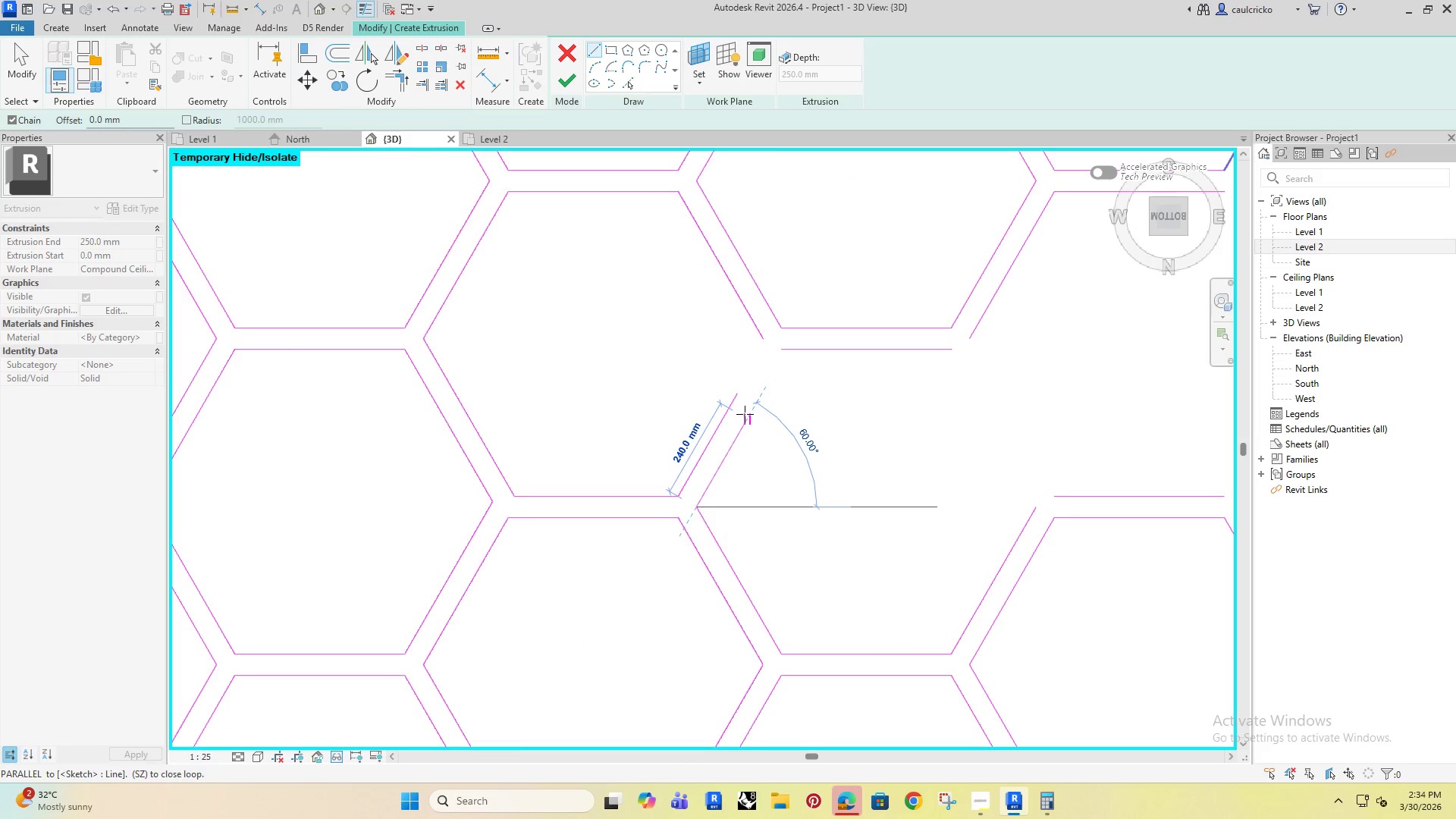 
left_click([746, 410])
 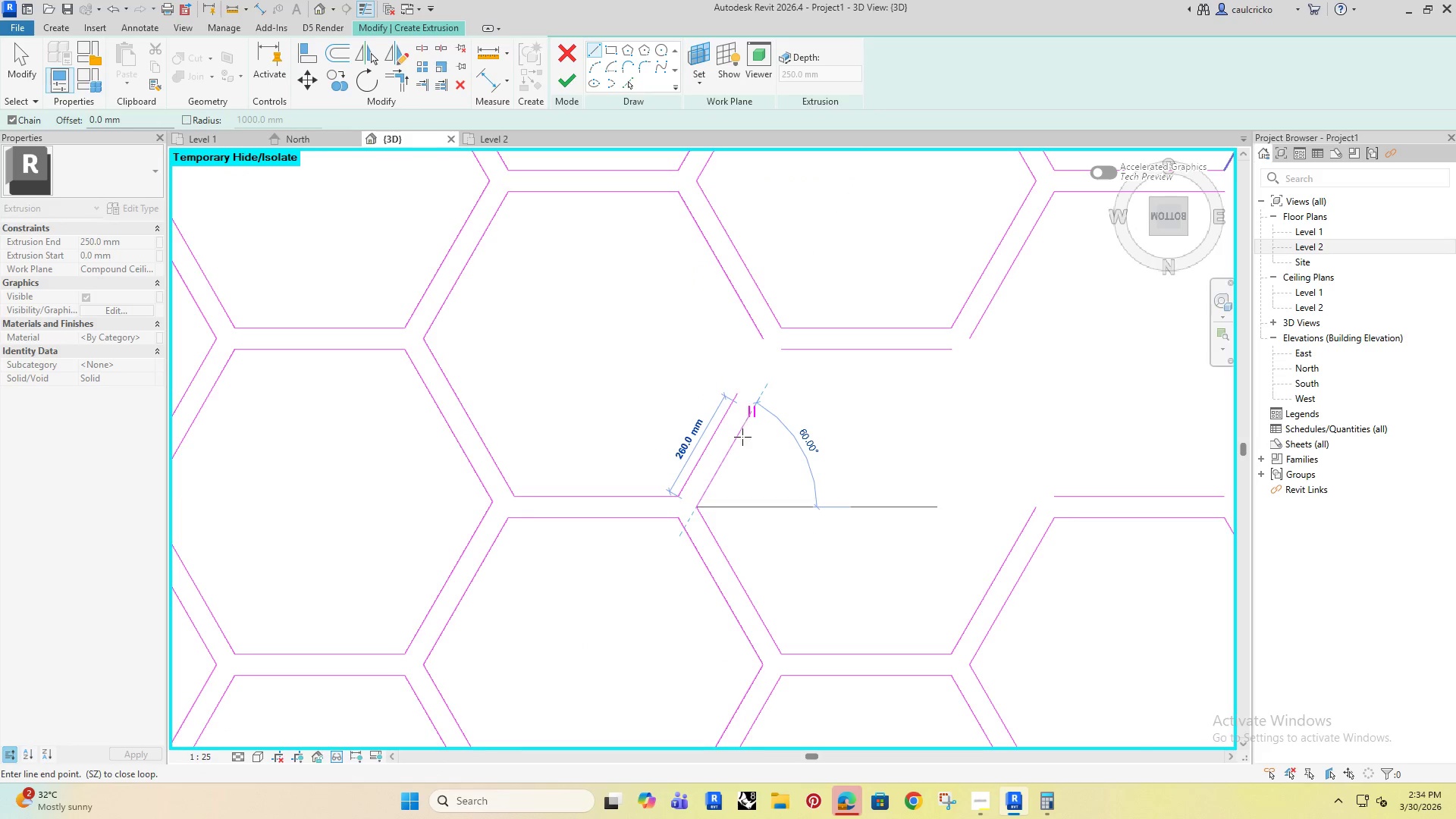 
key(Escape)
 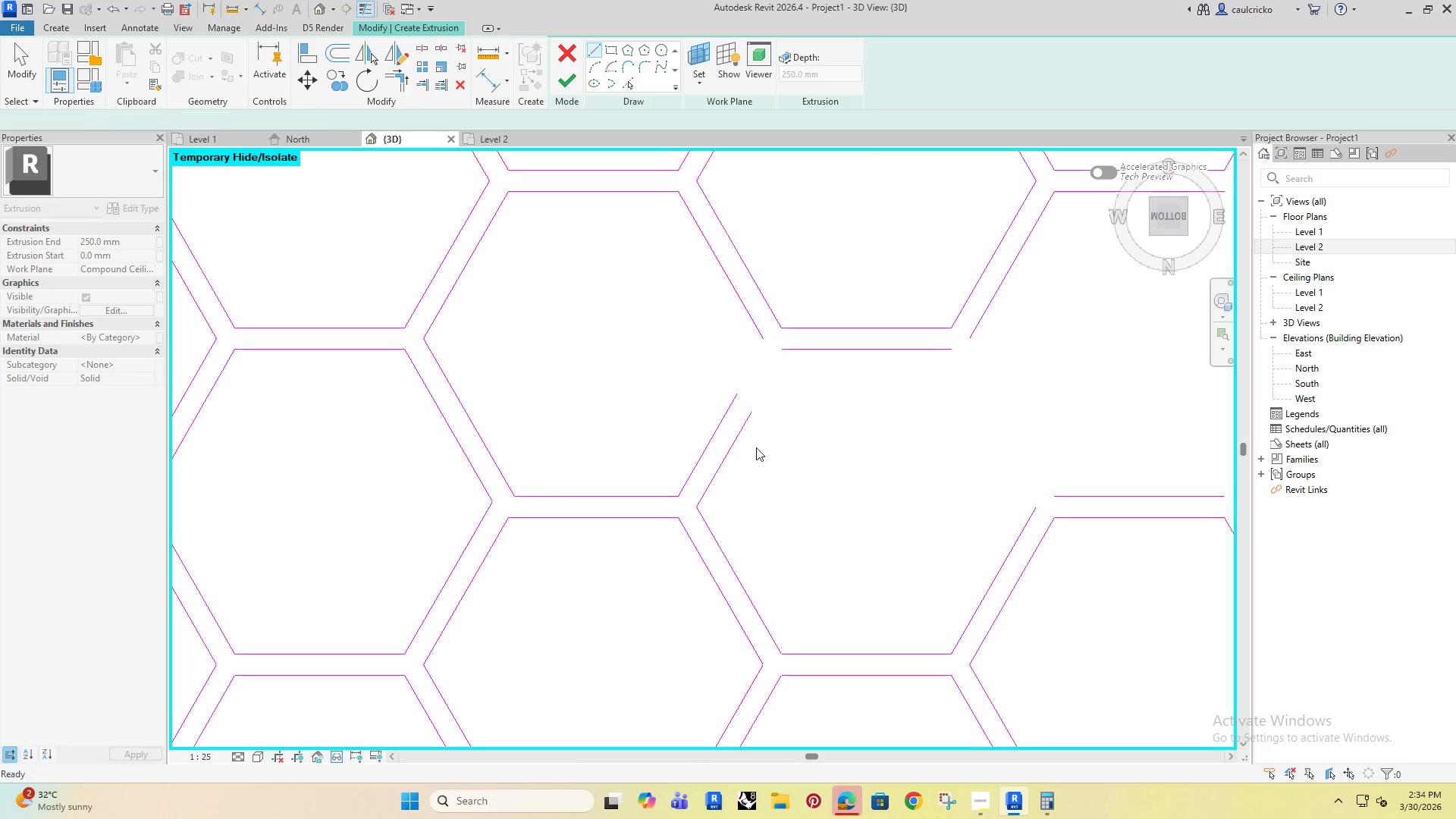 
key(Escape)
 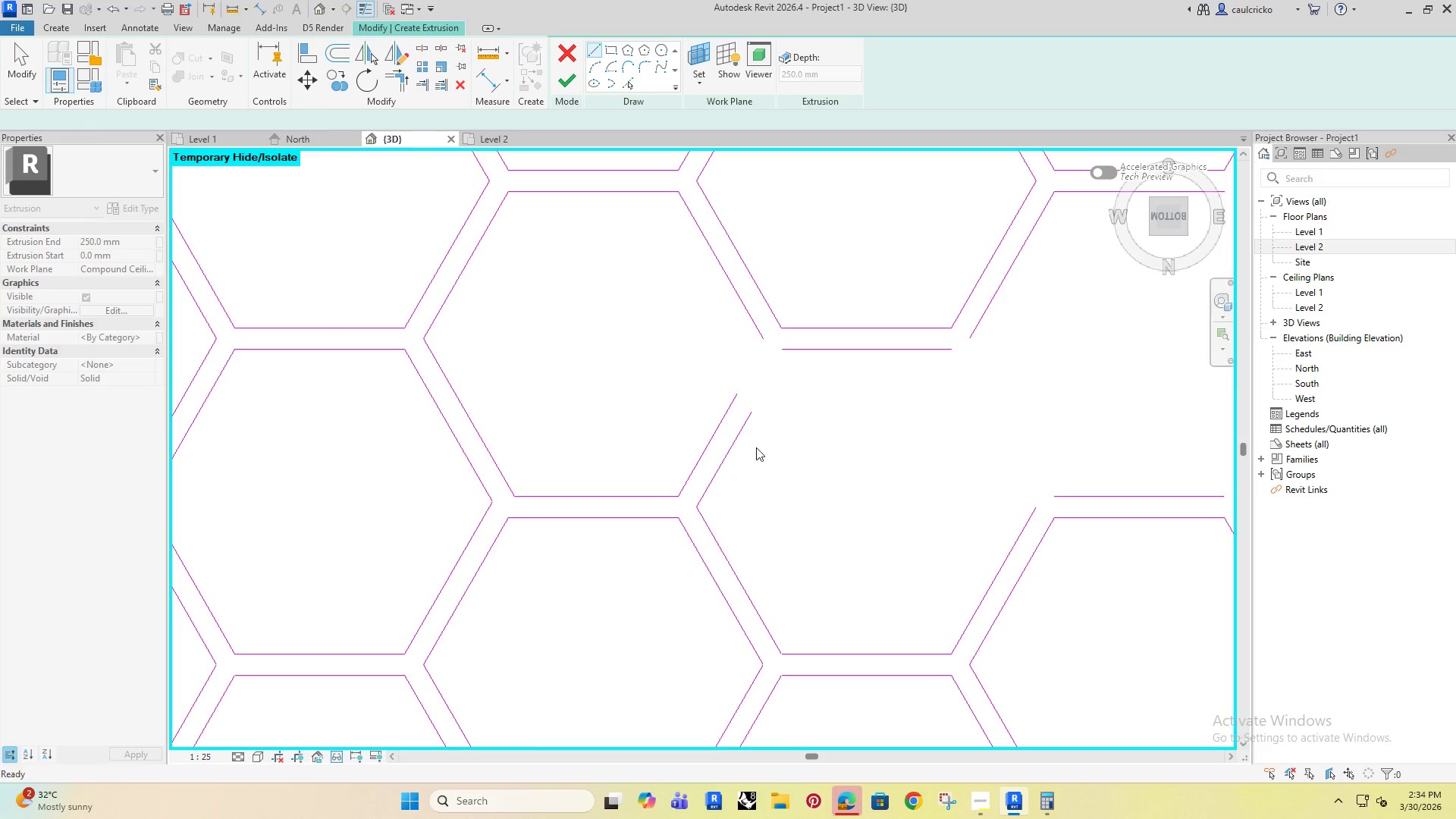 
hold_key(key=Escape, duration=5.03)
 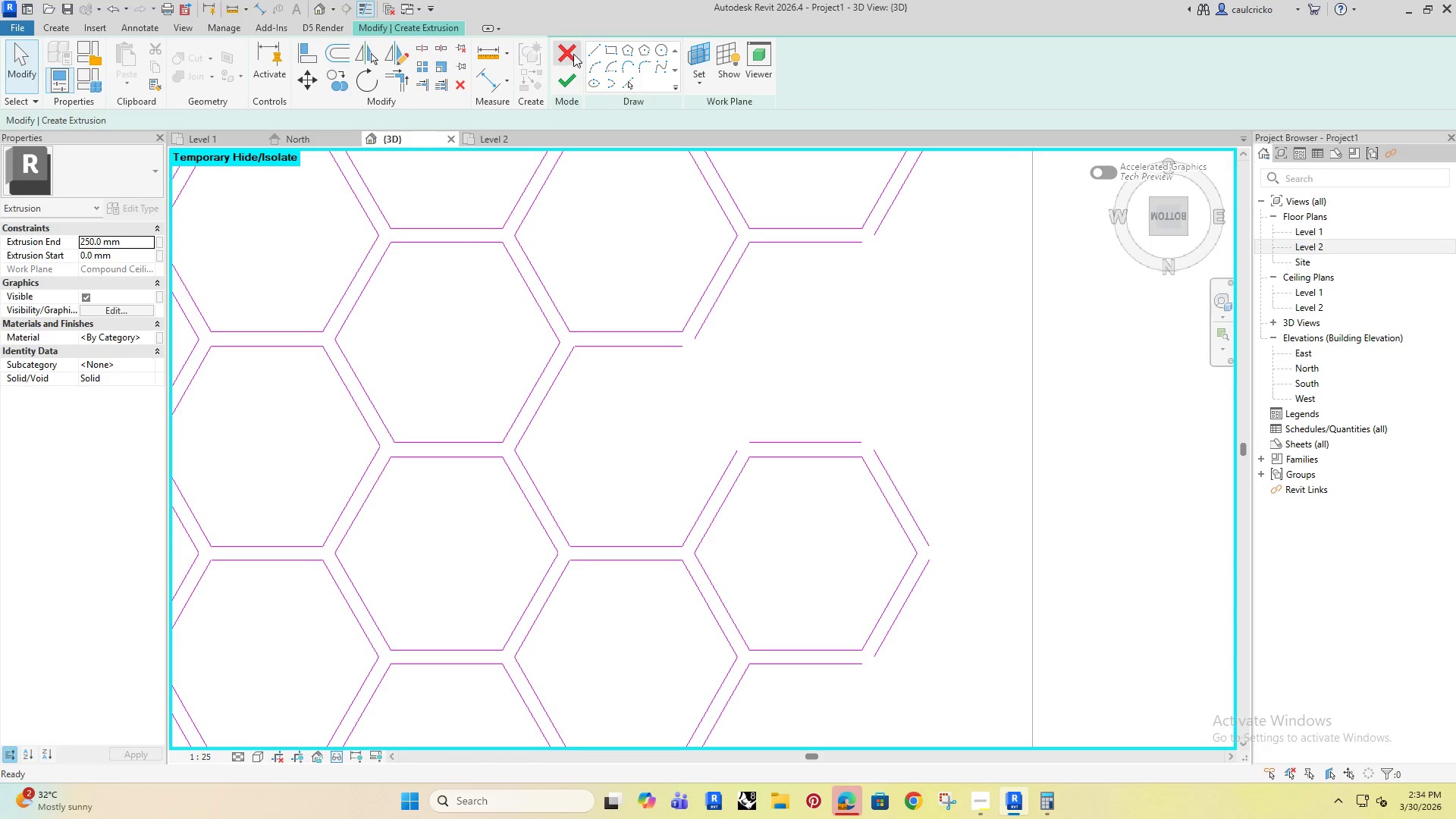 
key(T)
 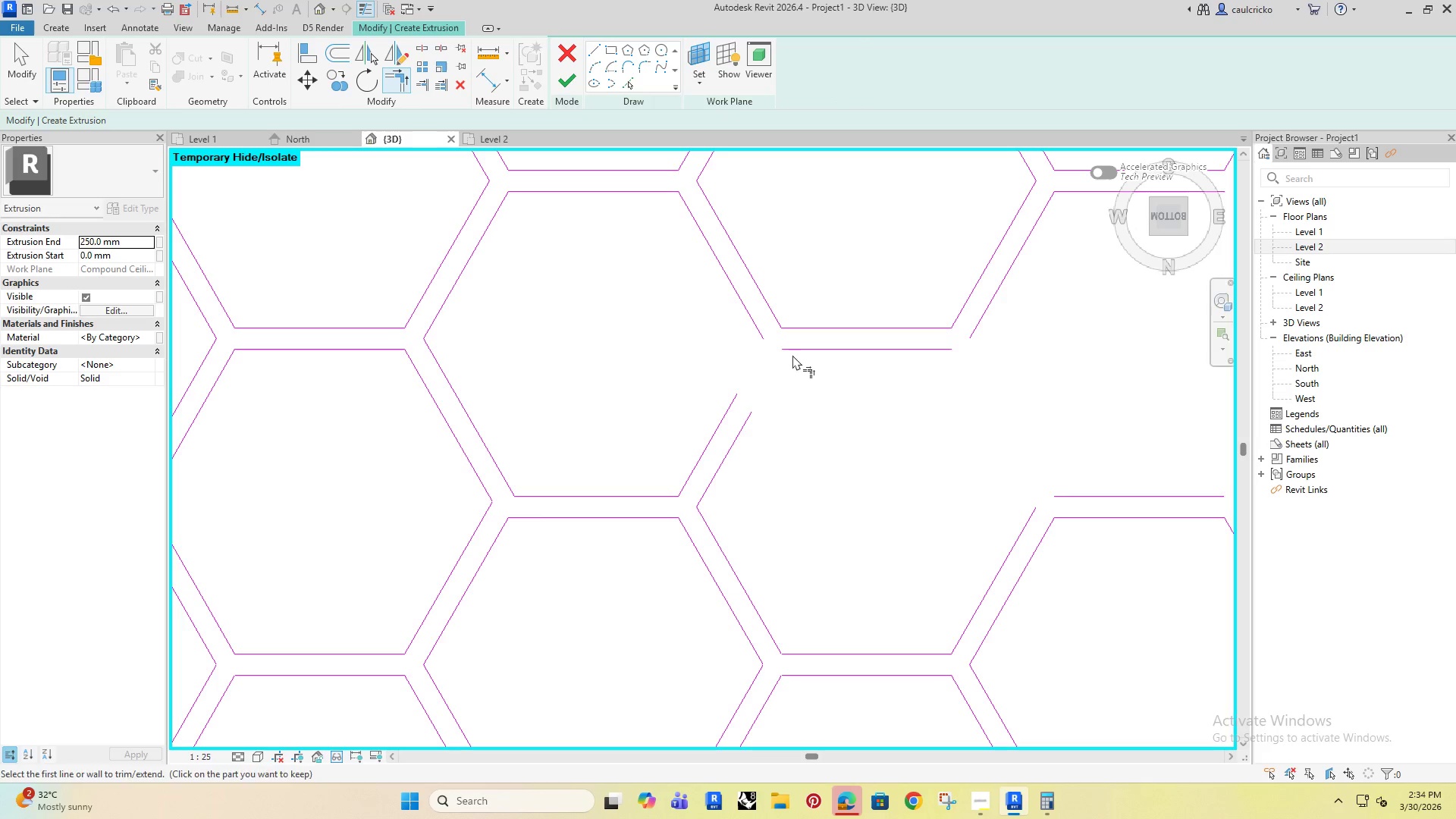 
left_click([796, 350])
 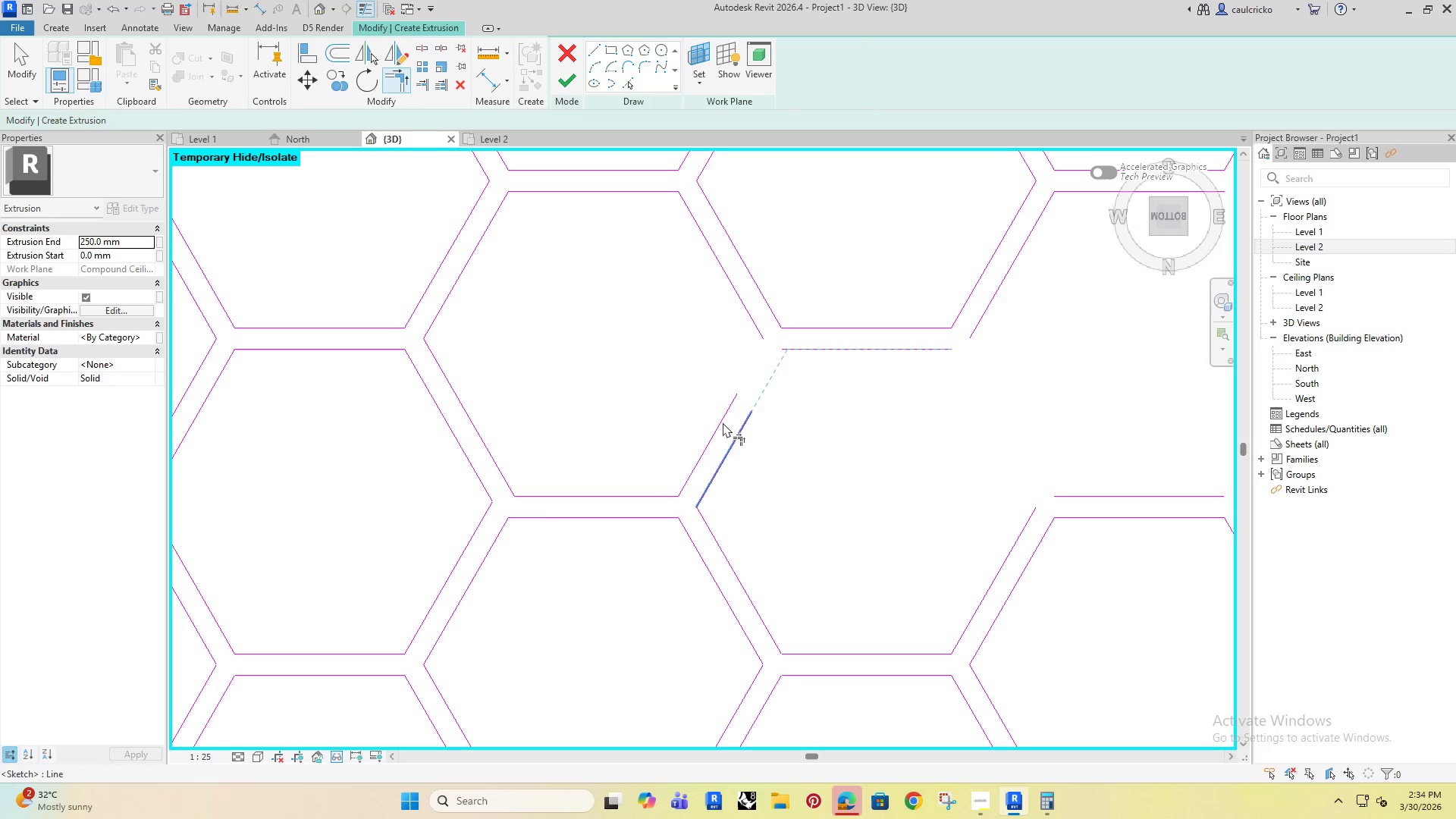 
double_click([718, 419])
 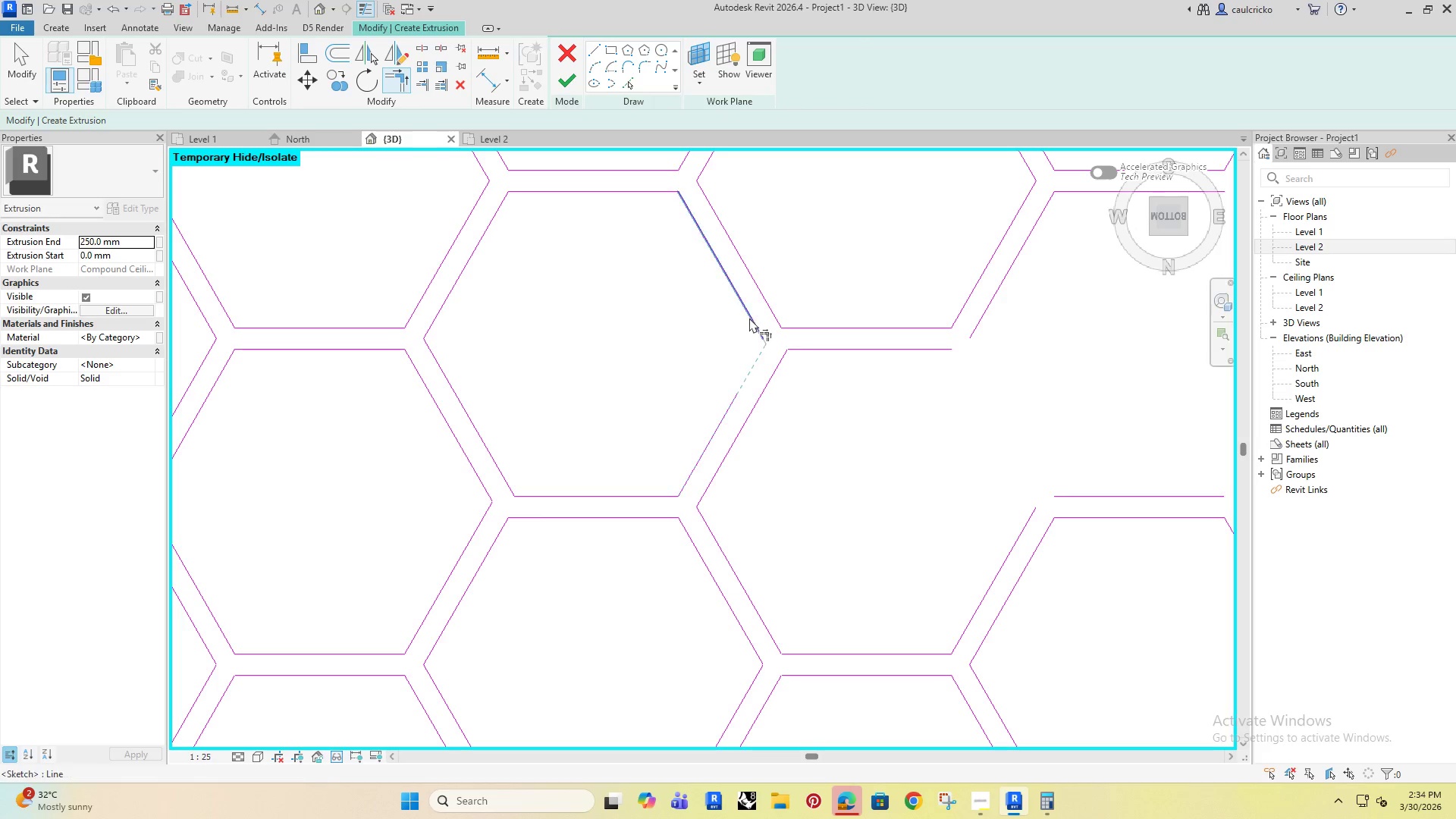 
left_click([752, 315])
 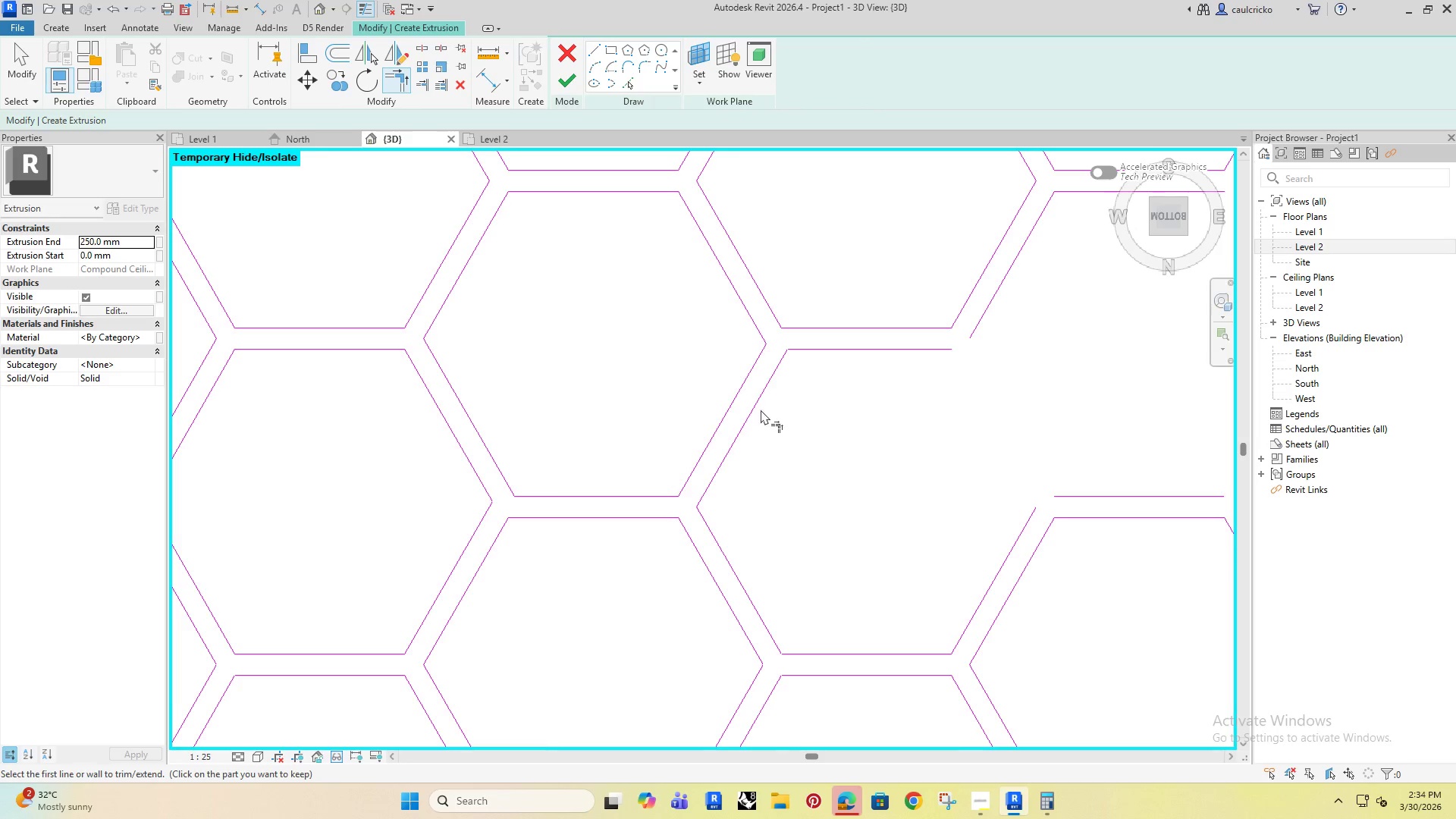 
scroll: coordinate [758, 413], scroll_direction: down, amount: 3.0
 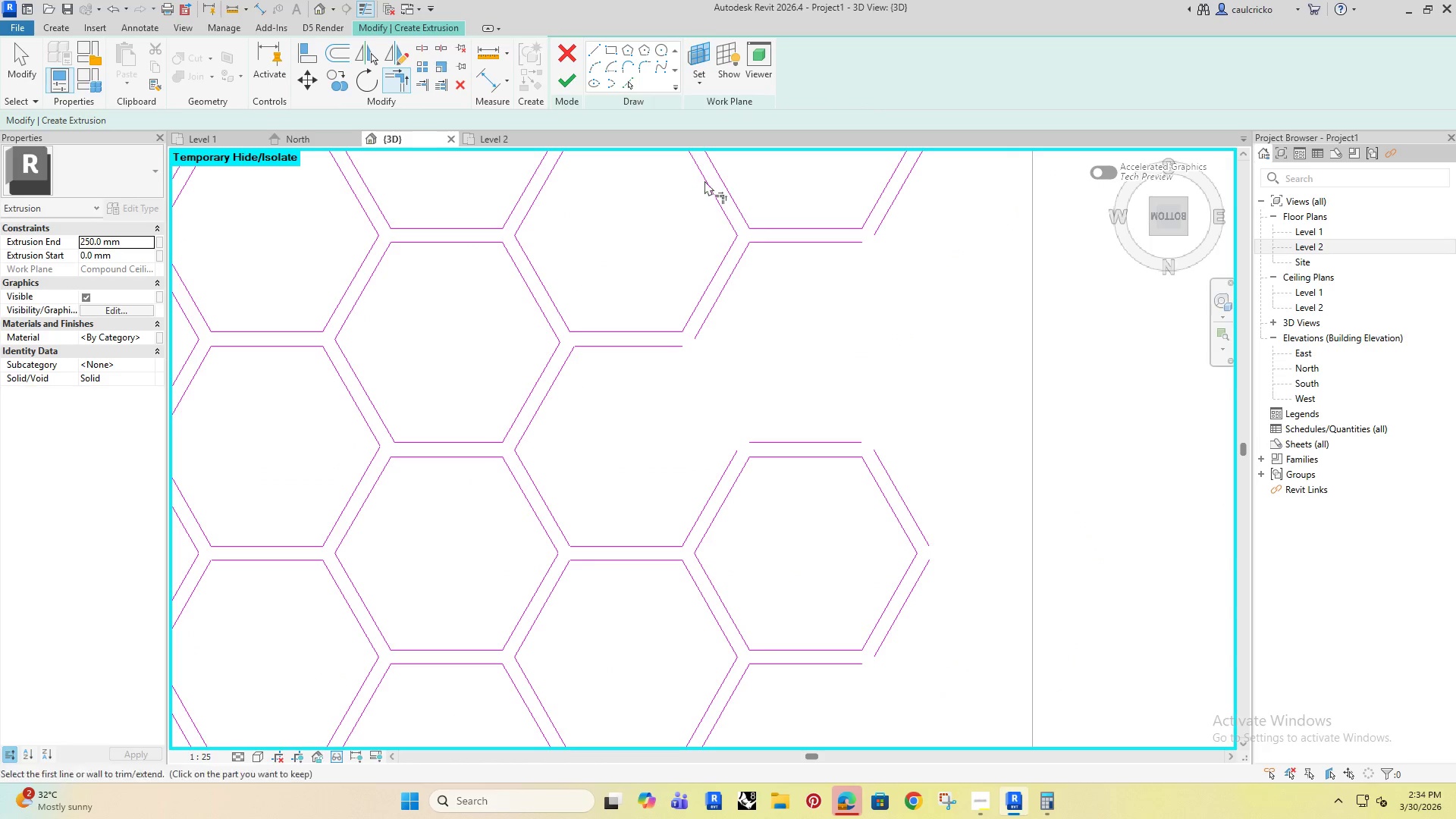 
hold_key(key=Escape, duration=3.67)
 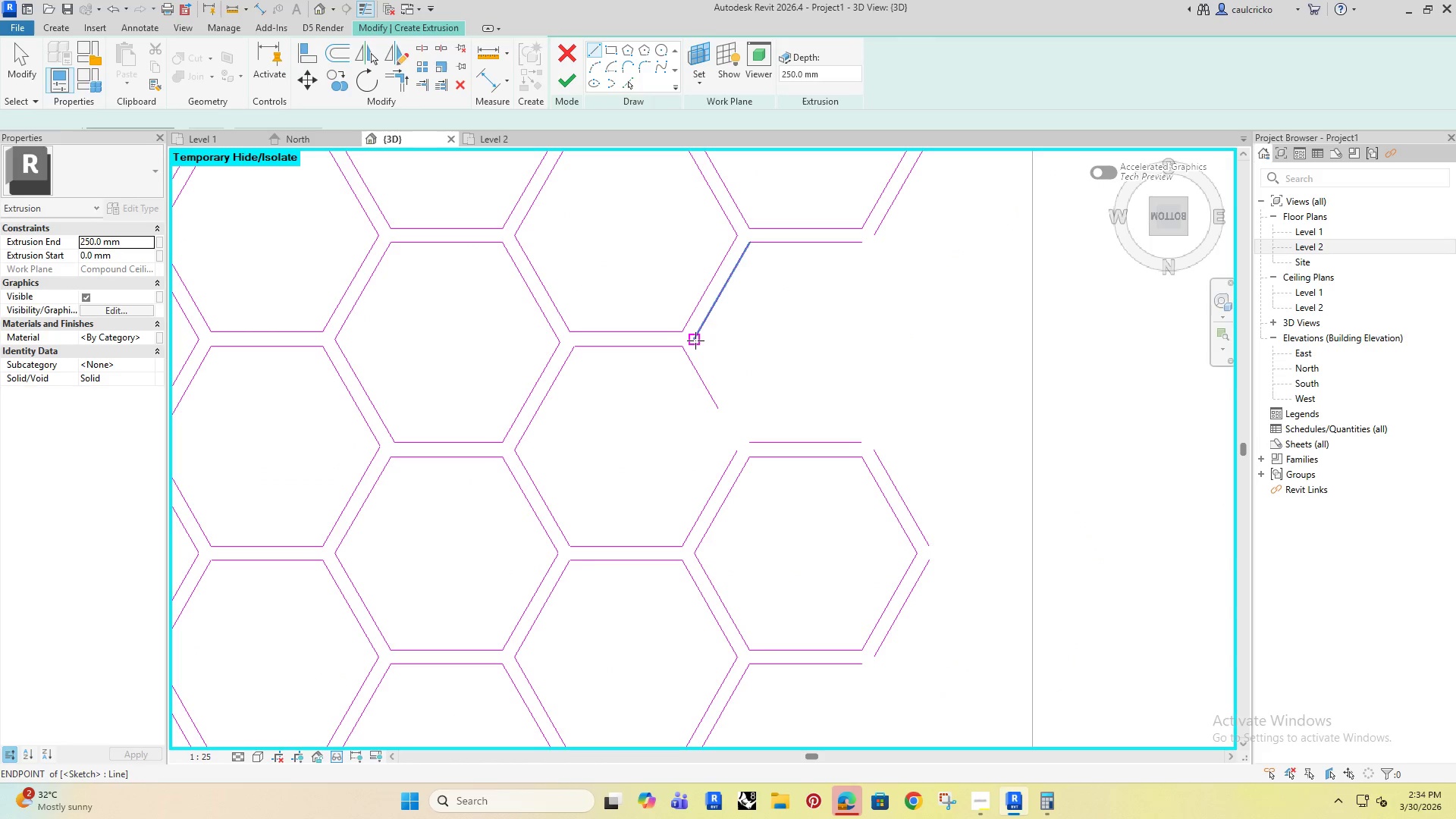 
left_click([591, 44])
 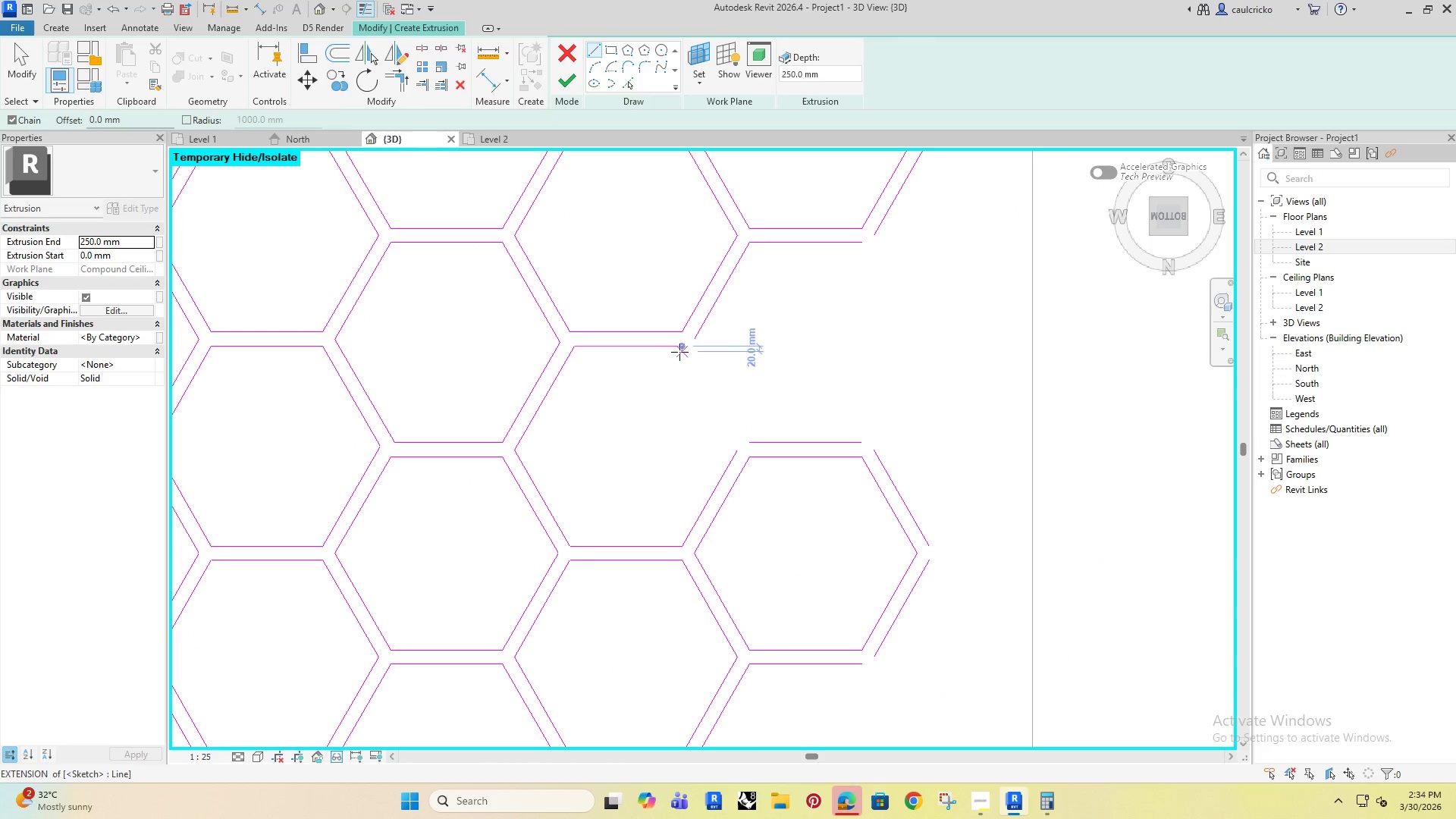 
left_click([679, 349])
 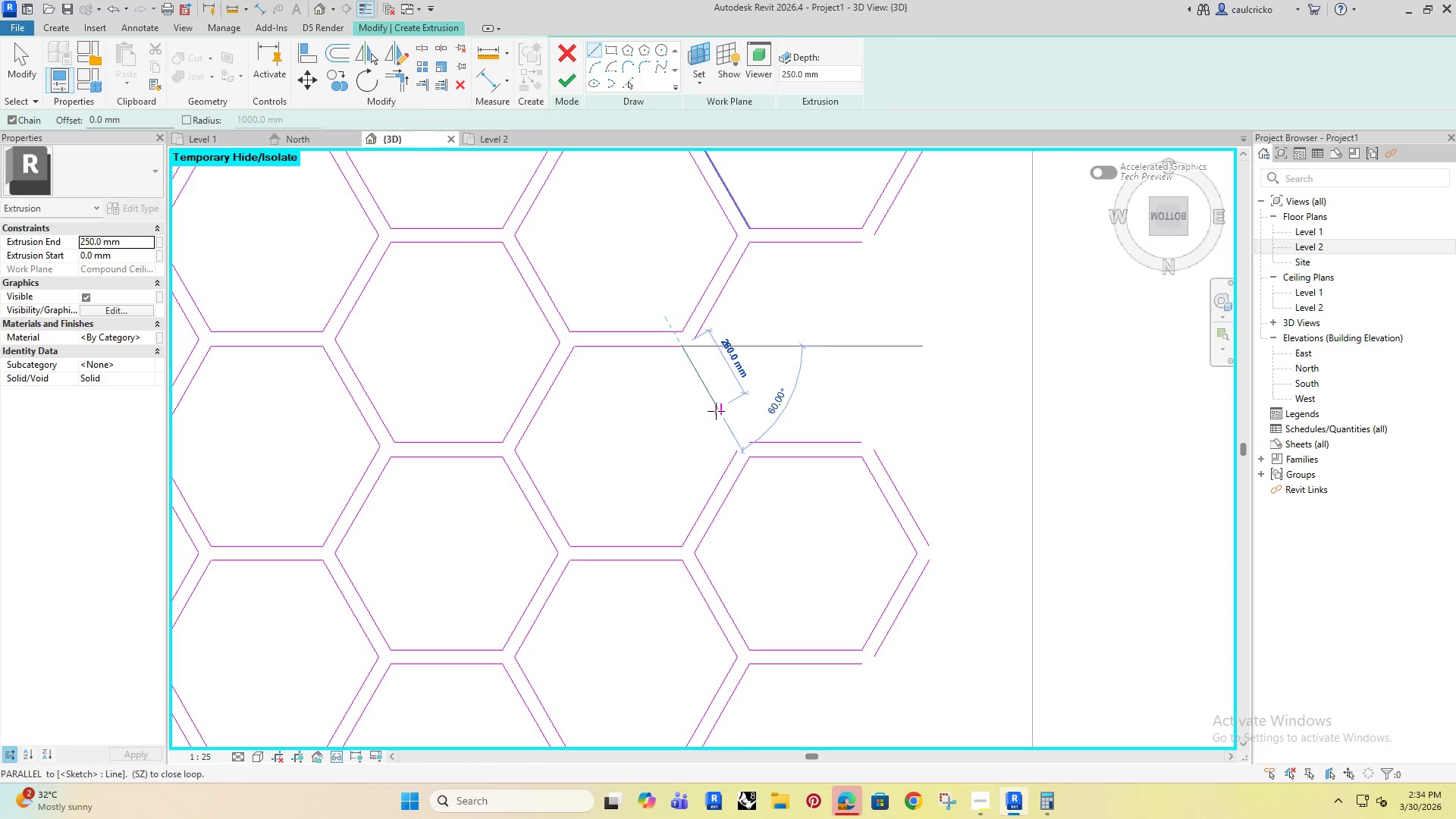 
left_click([716, 411])
 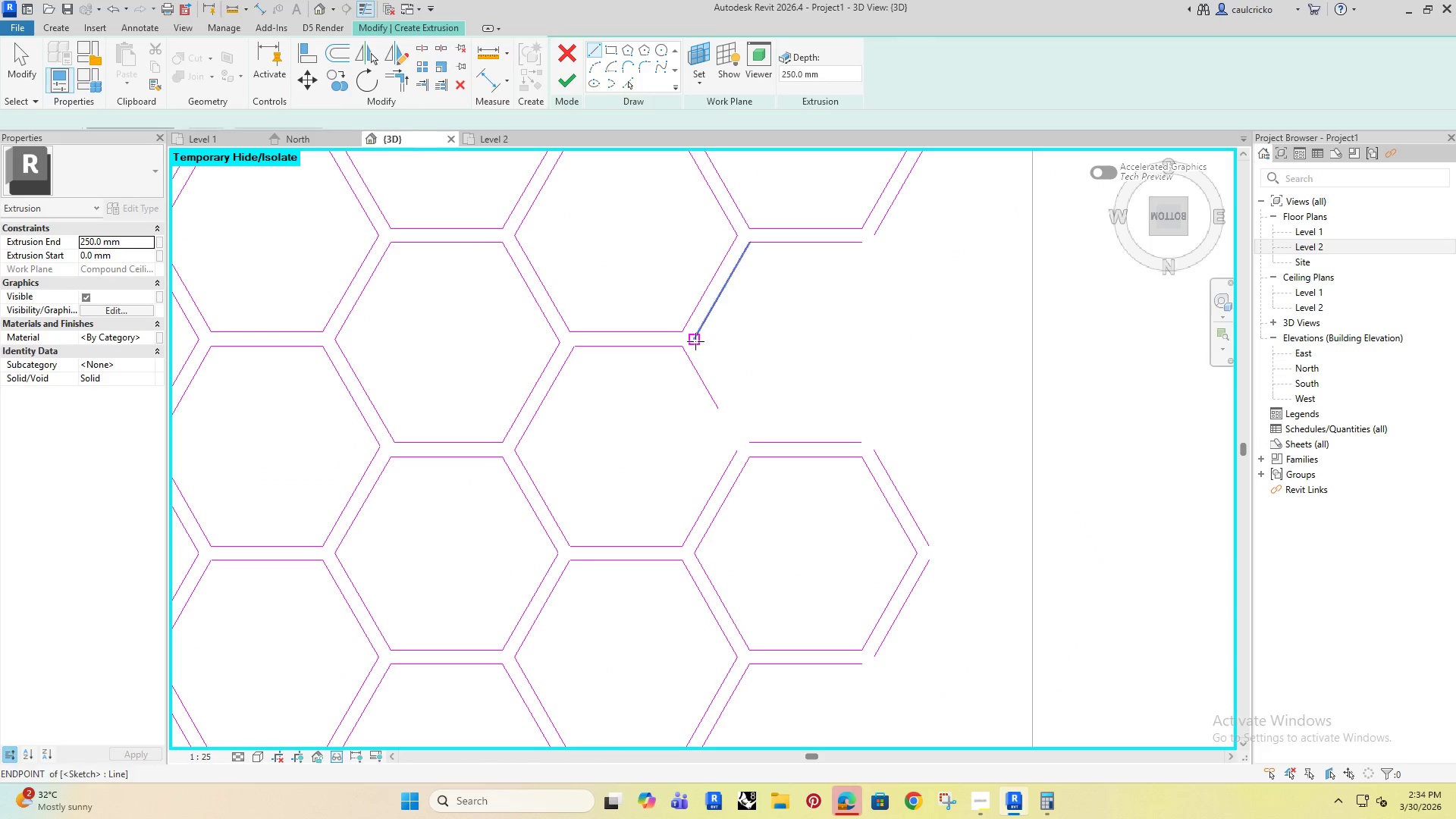 
left_click([695, 340])
 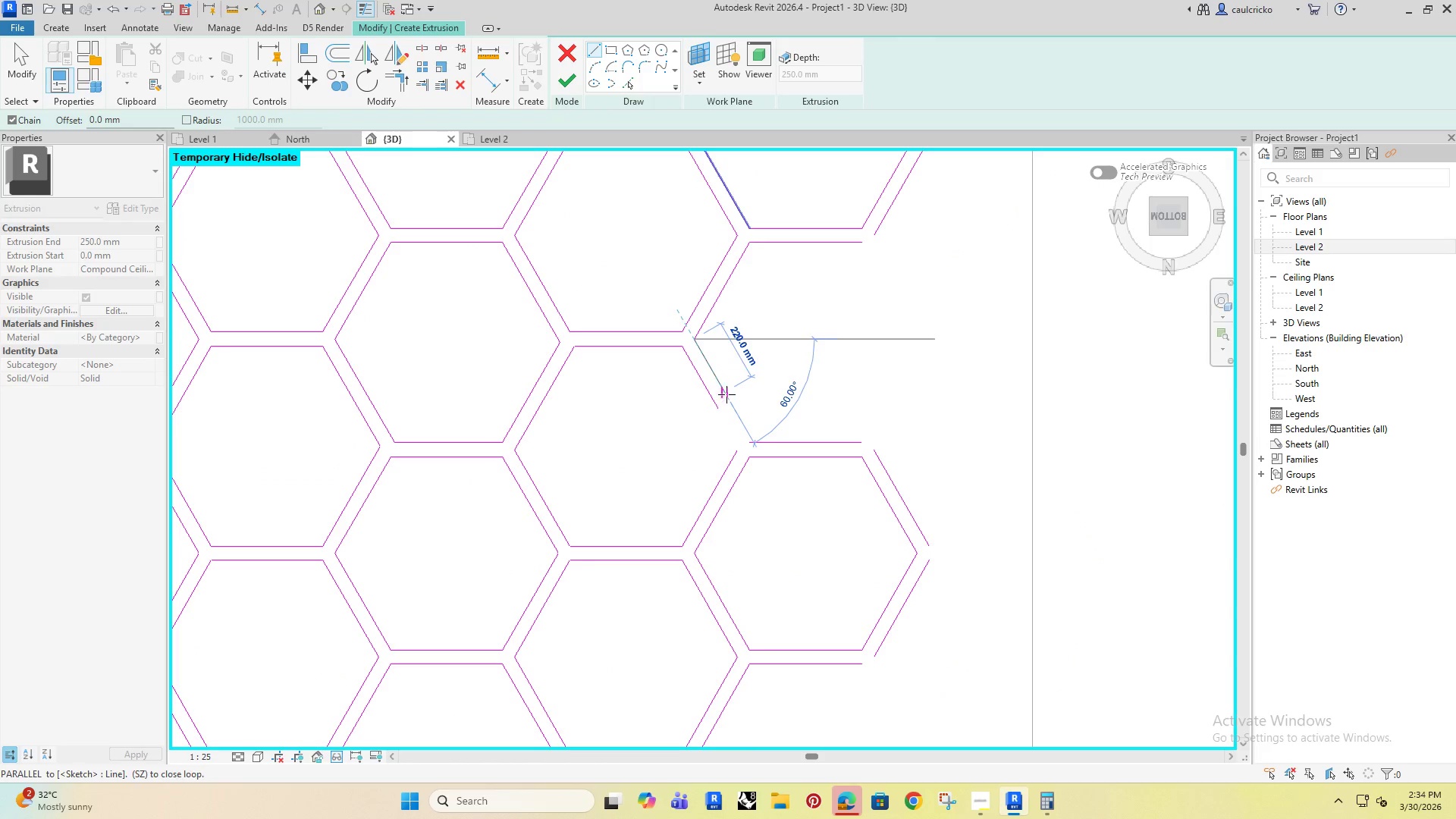 
left_click([727, 395])
 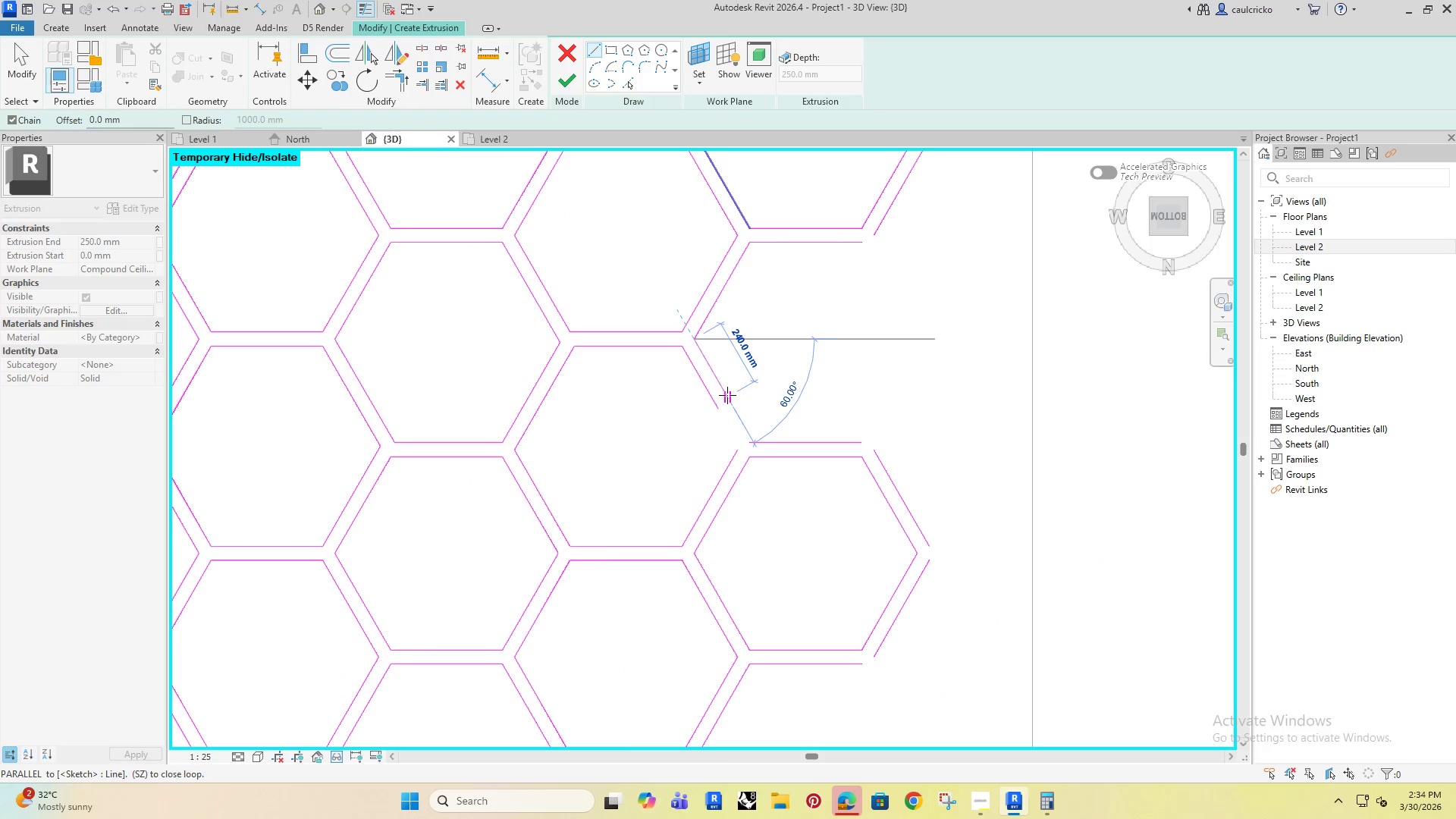 
key(Escape)
key(Escape)
key(Escape)
type(tr)
 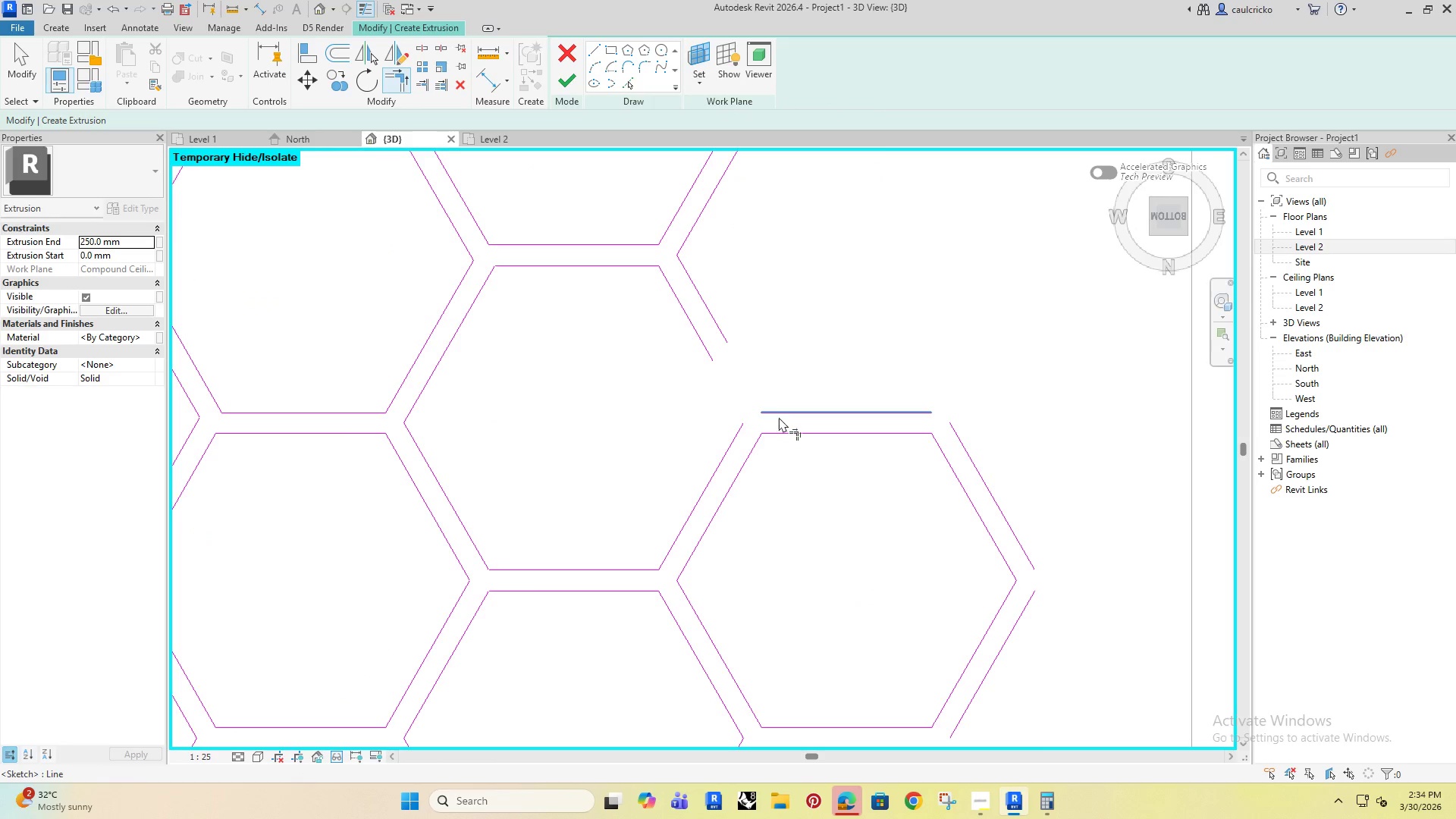 
scroll: coordinate [752, 397], scroll_direction: up, amount: 3.0
 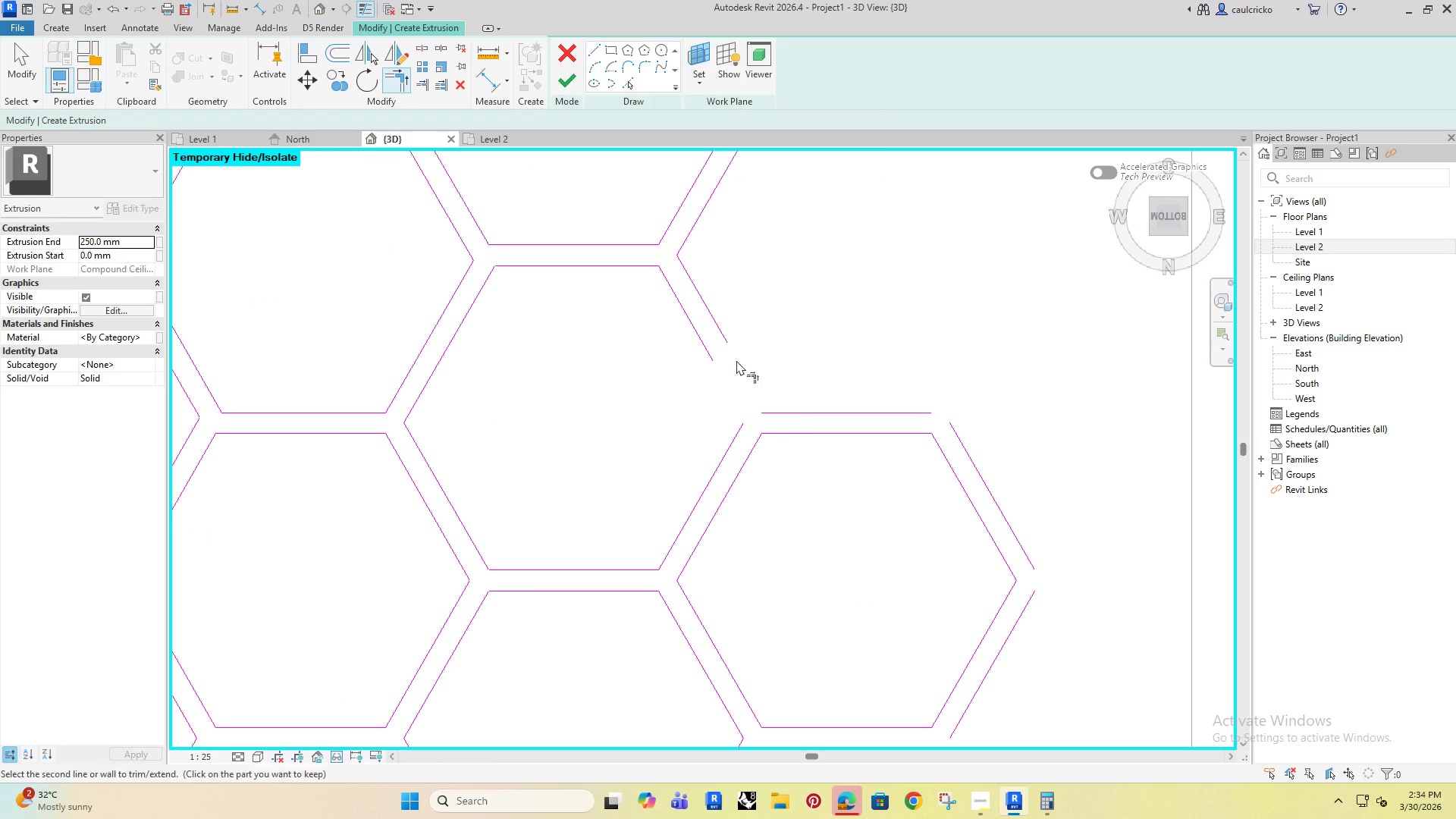 
double_click([720, 331])
 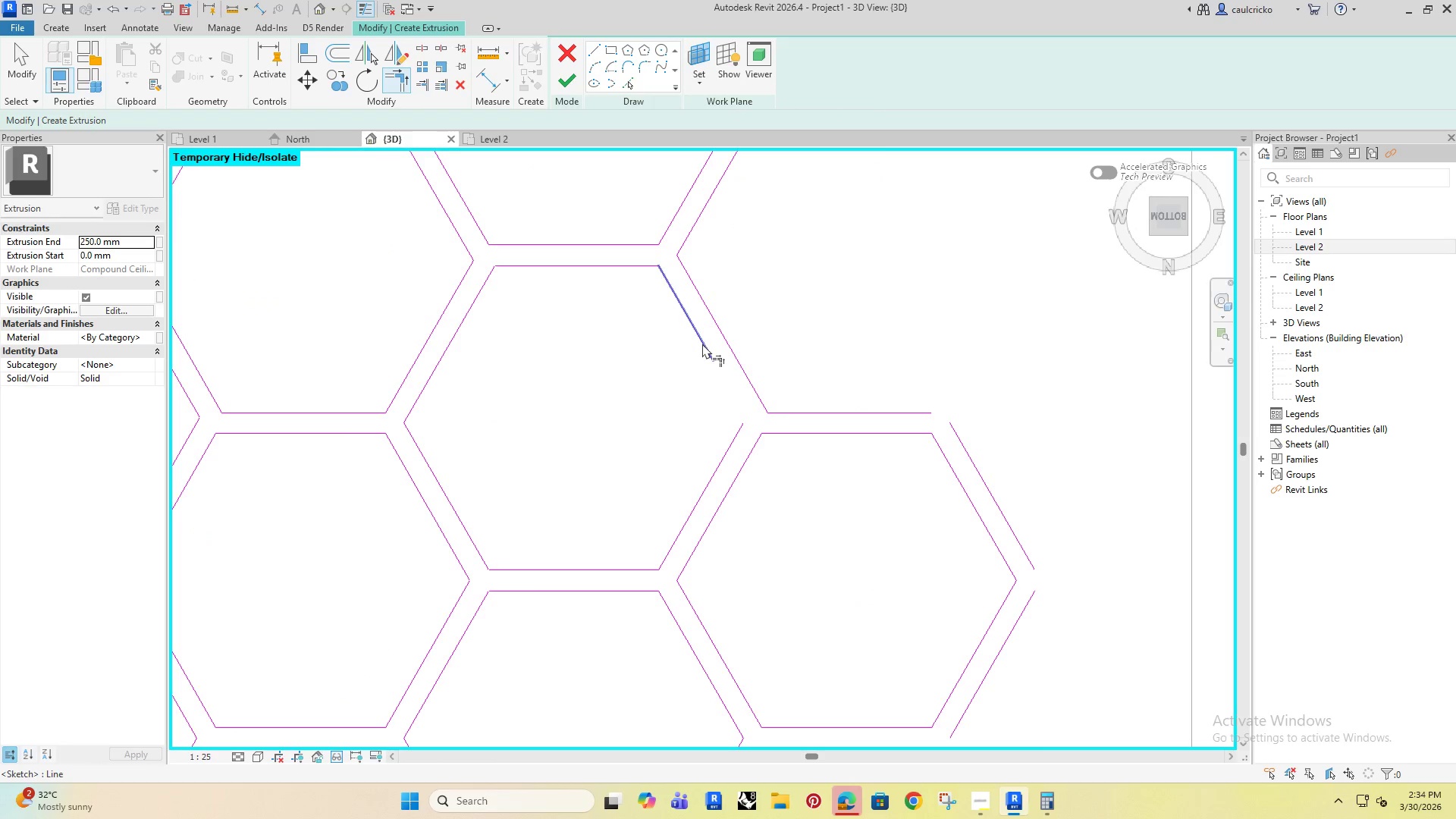 
left_click([703, 344])
 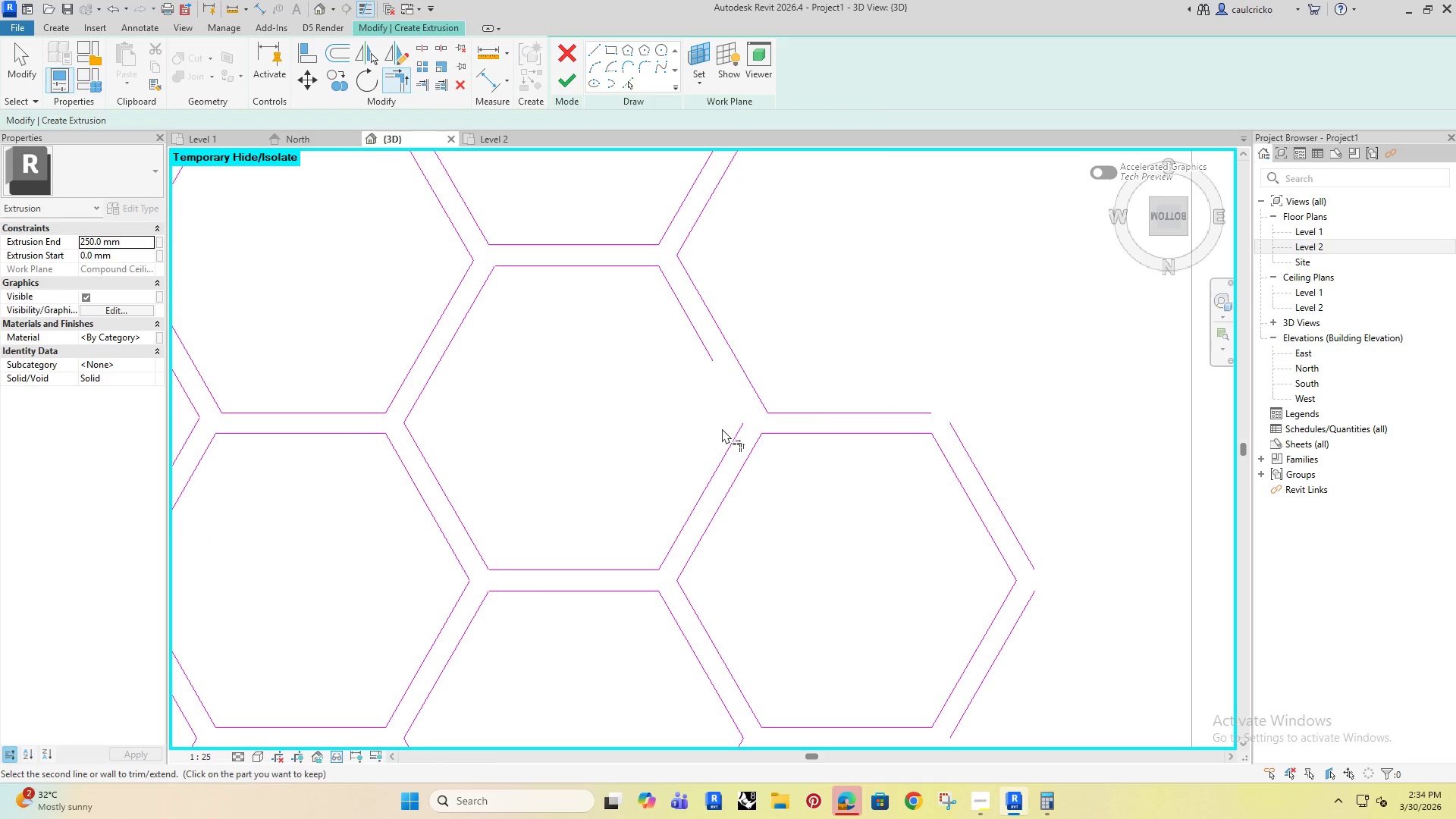 
left_click([733, 438])
 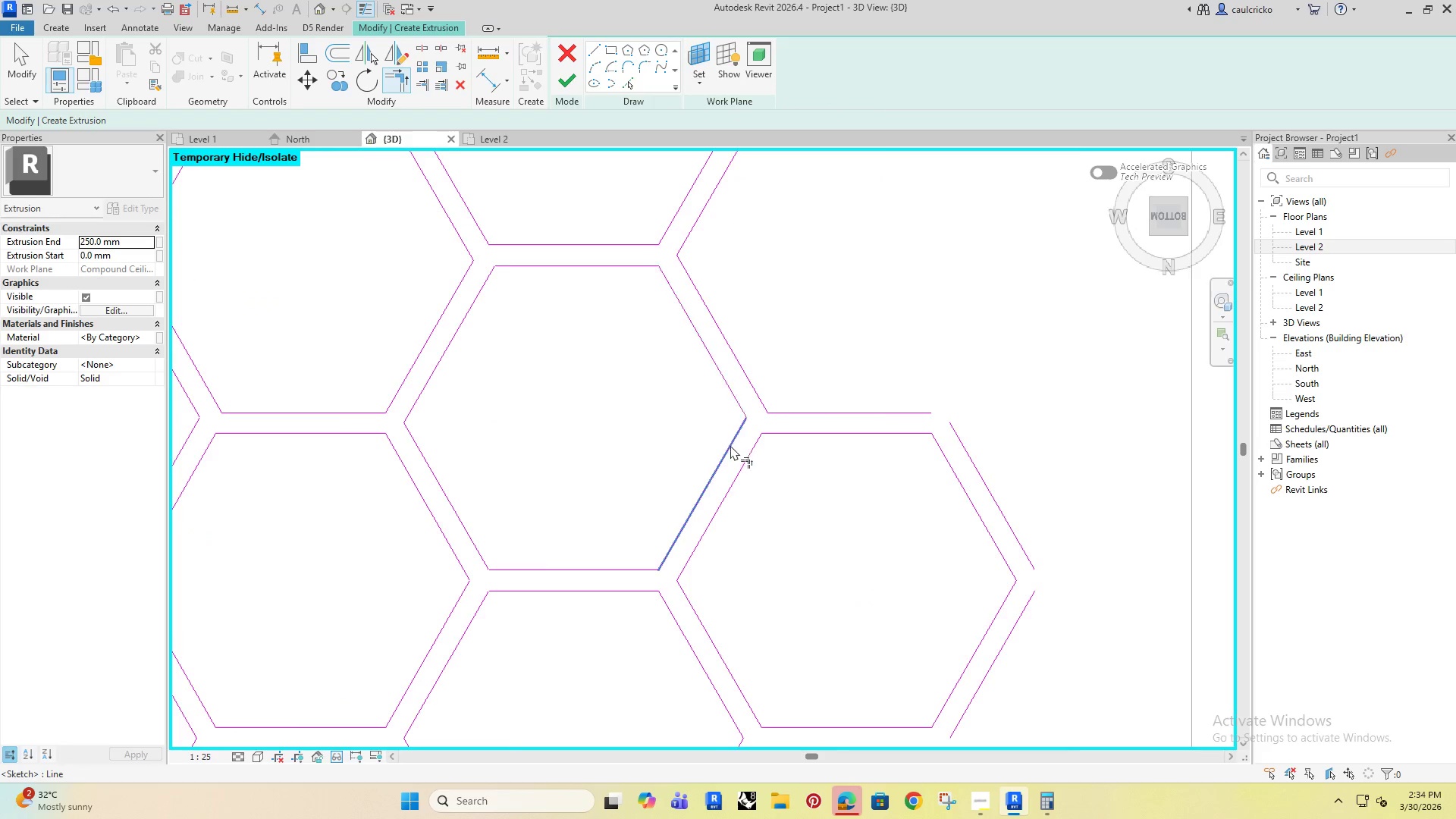 
scroll: coordinate [730, 445], scroll_direction: down, amount: 6.0
 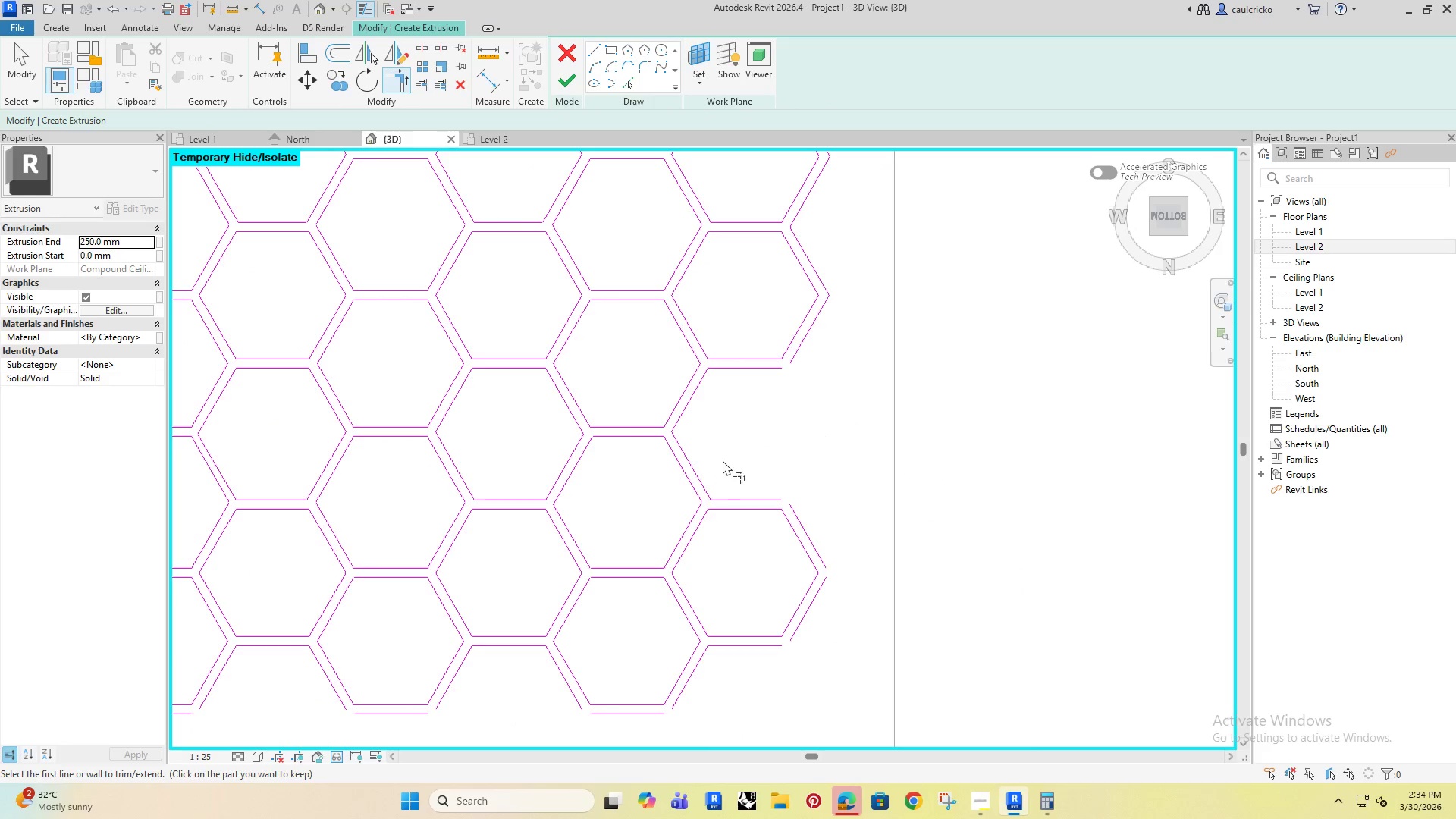 
key(Escape)
 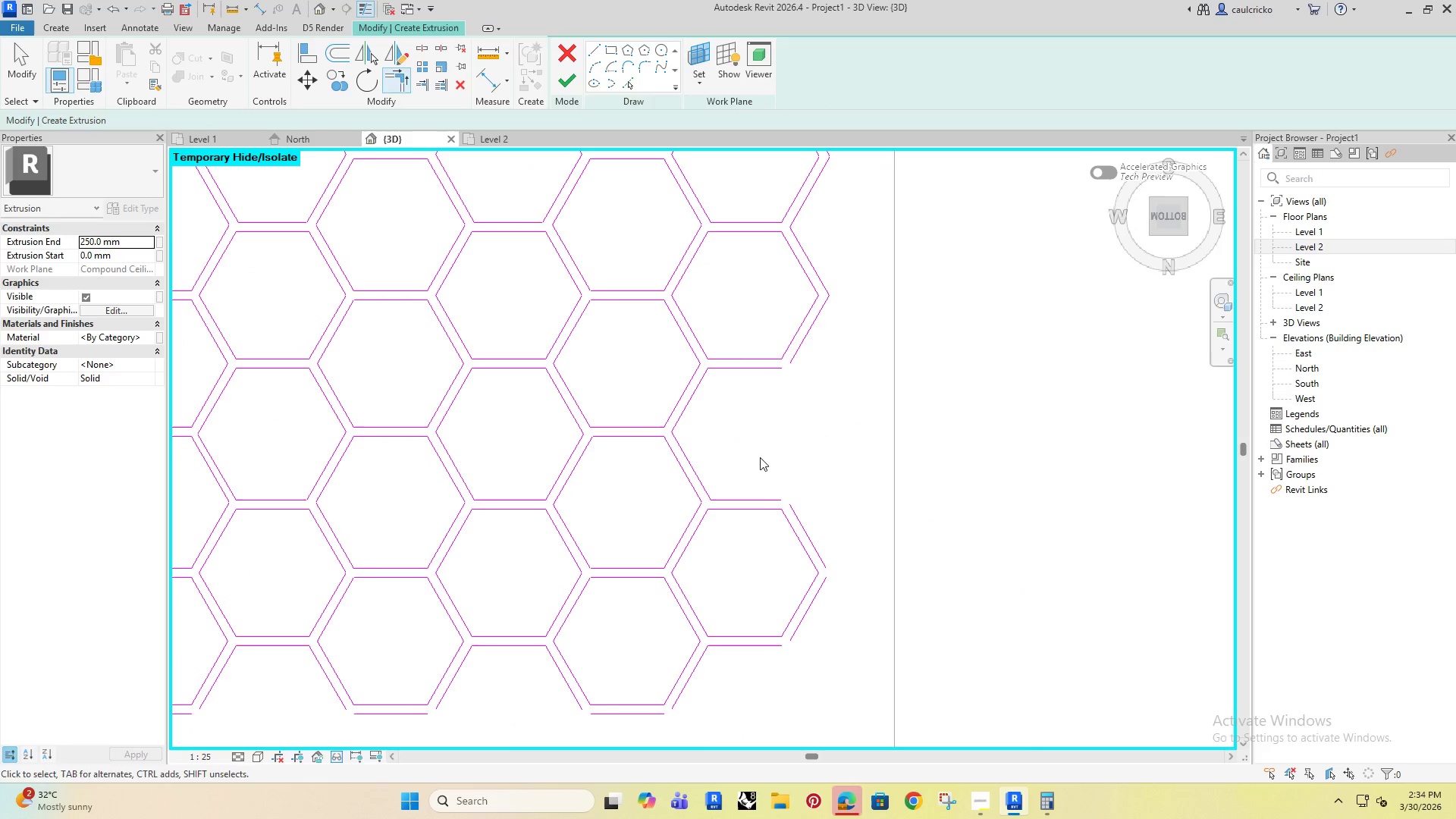 
key(Escape)
 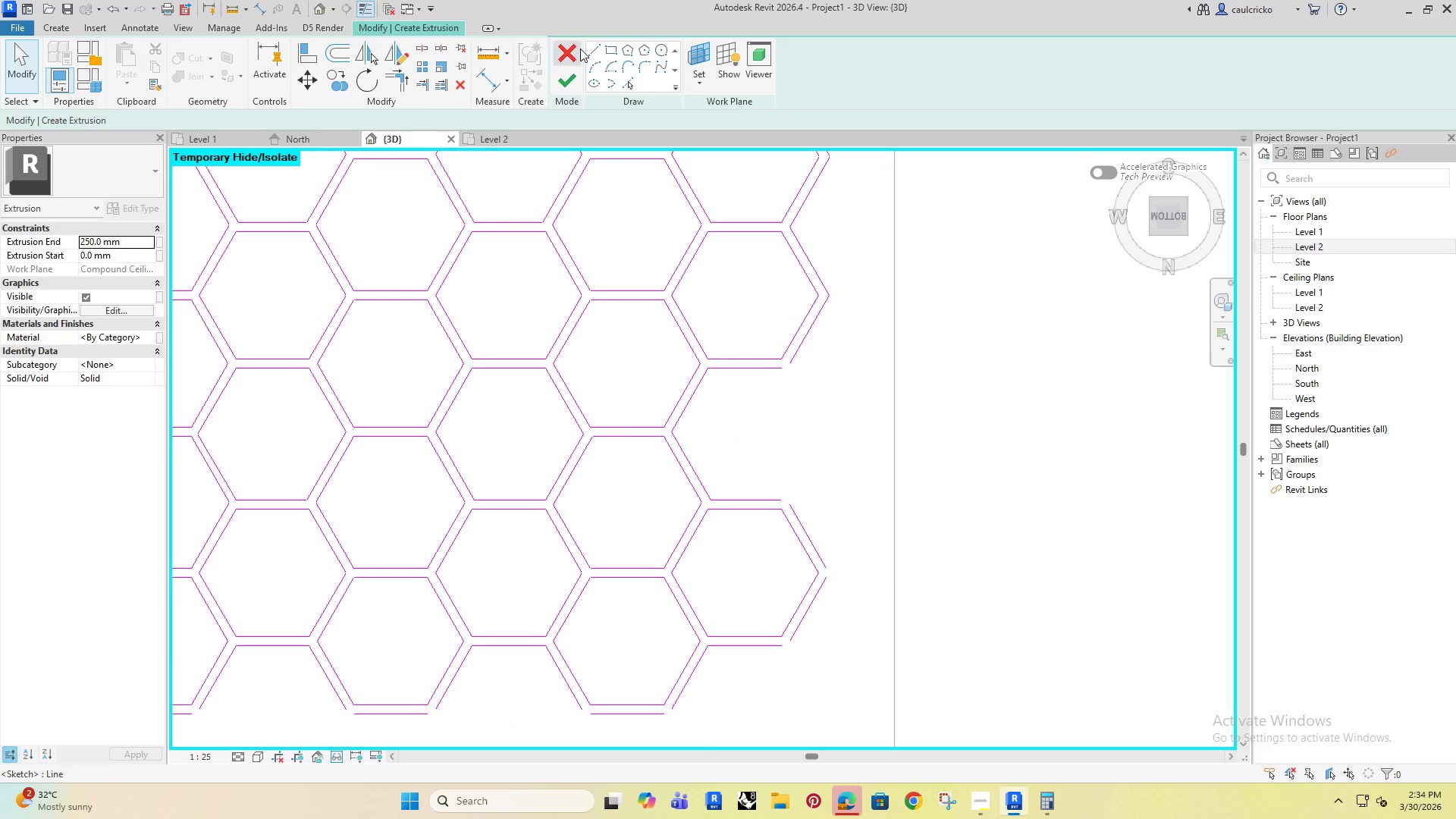 
left_click([592, 53])
 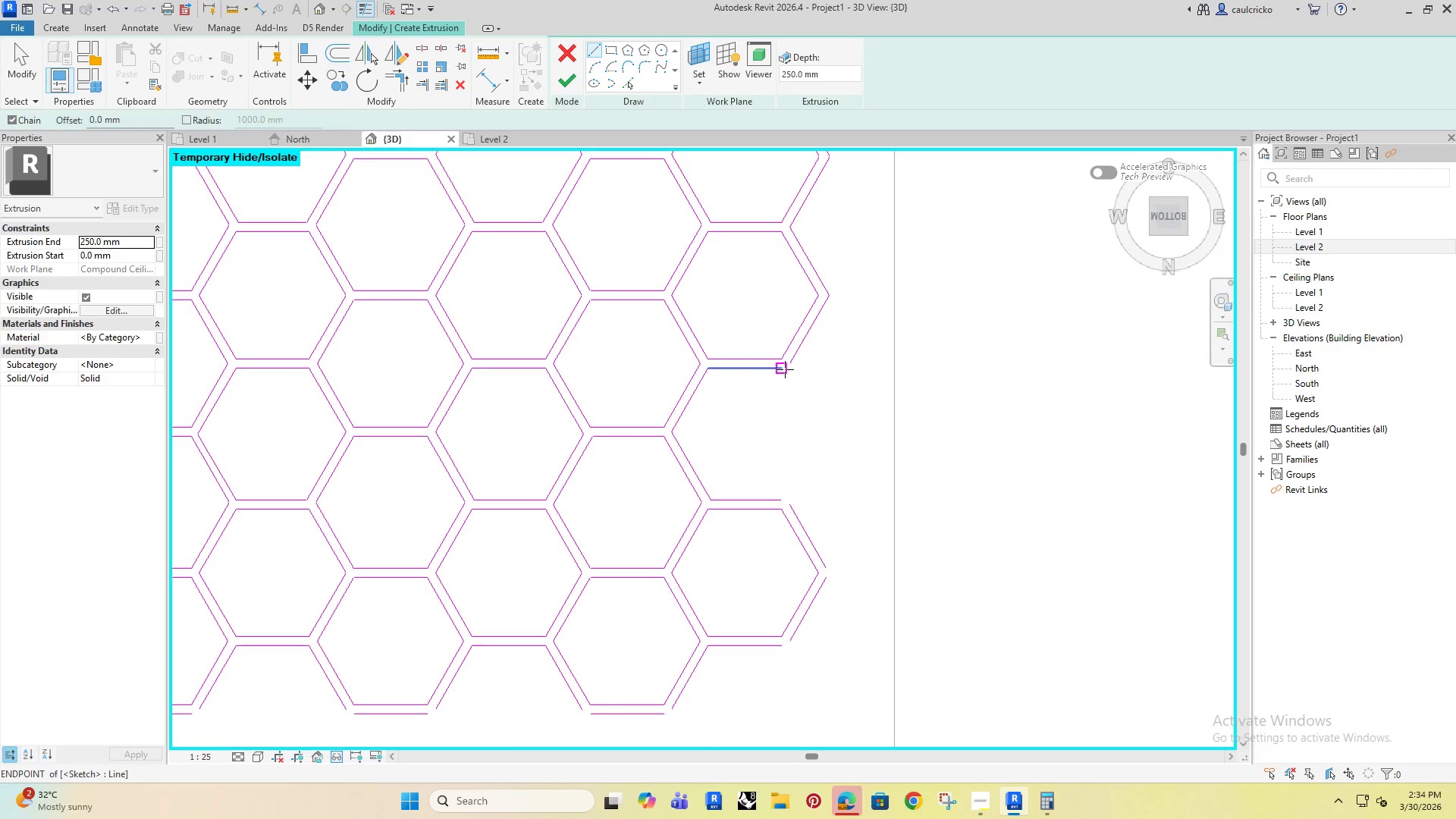 
left_click([783, 369])
 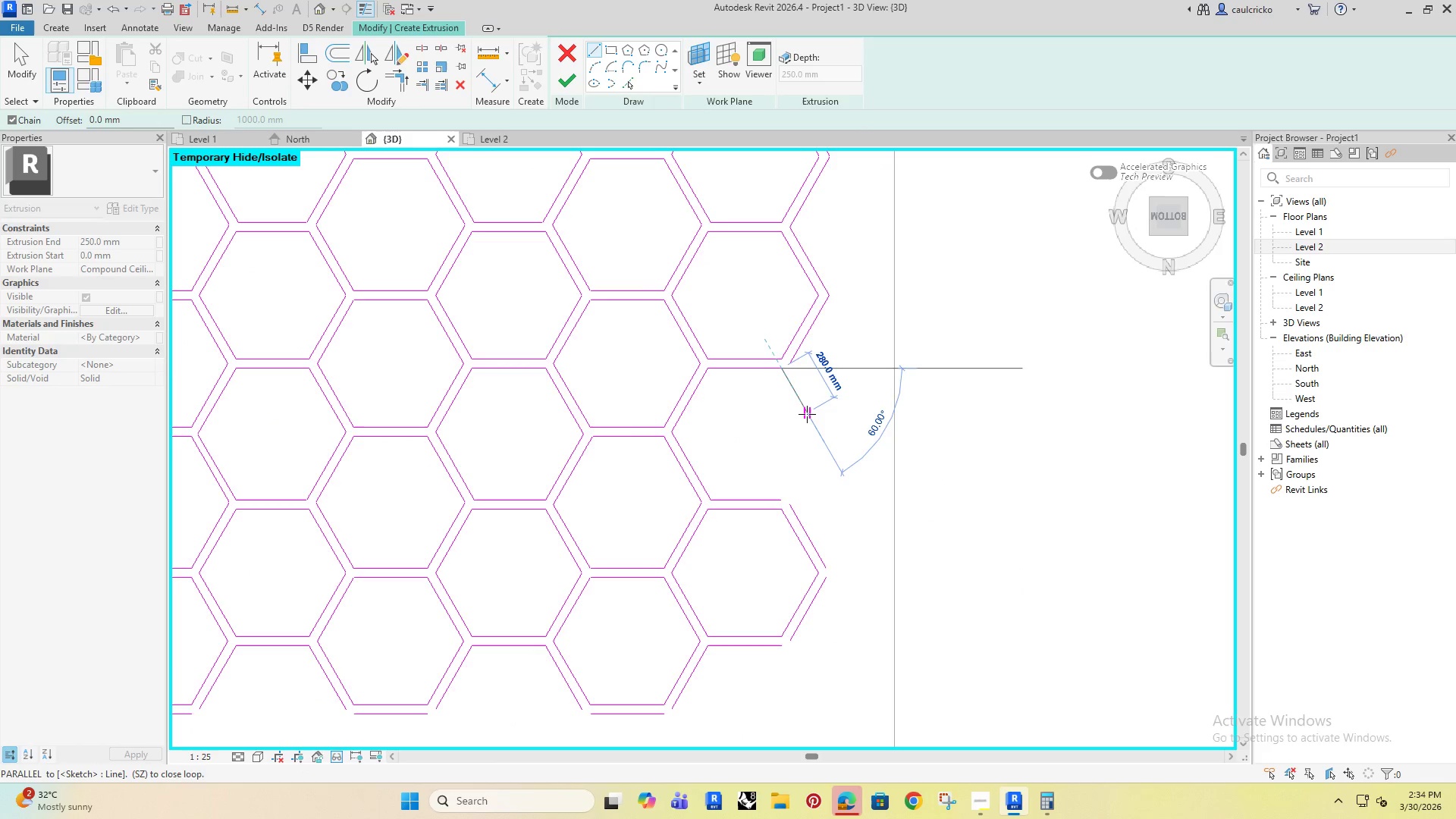 
left_click([808, 414])
 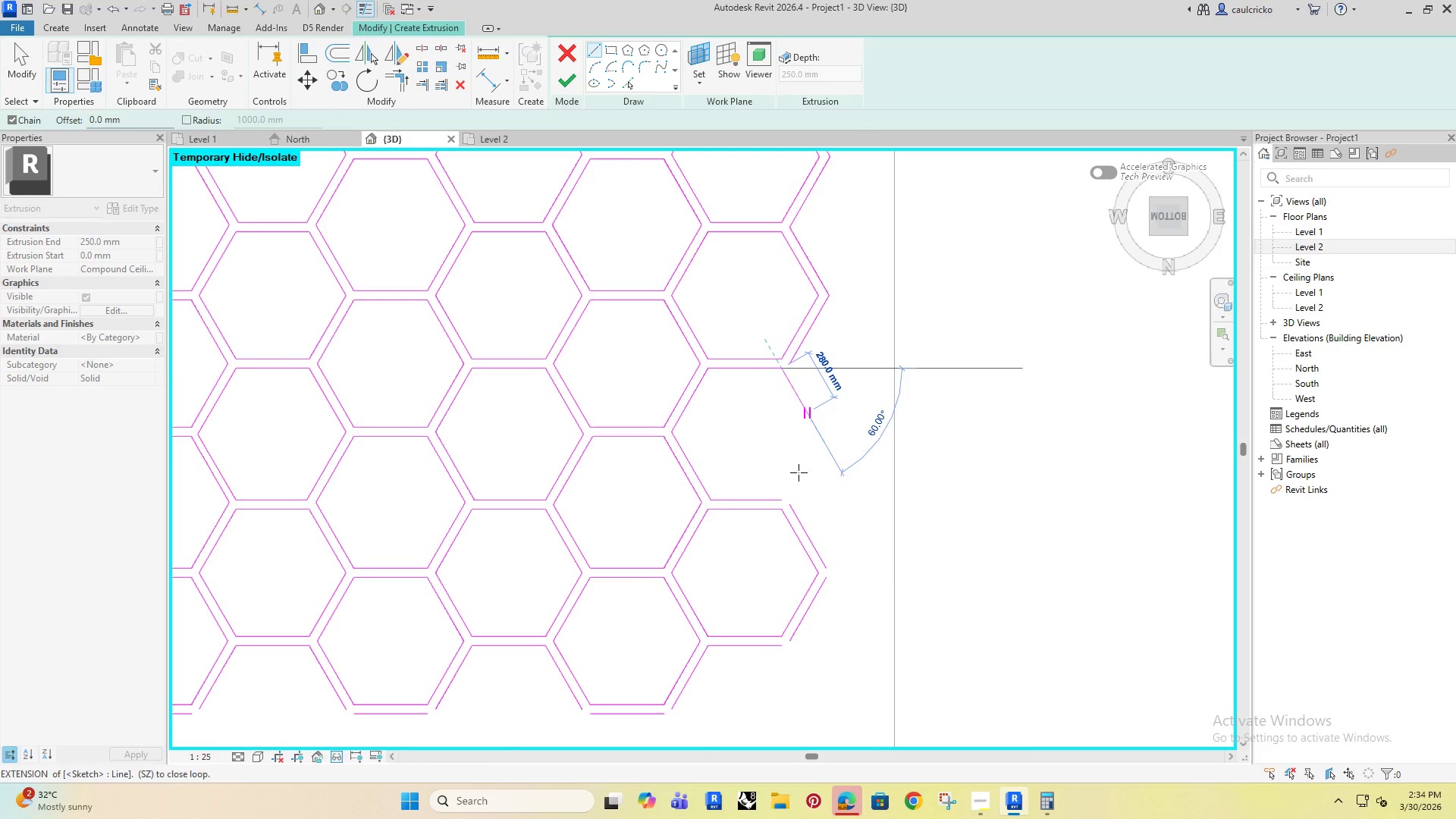 
key(Escape)
 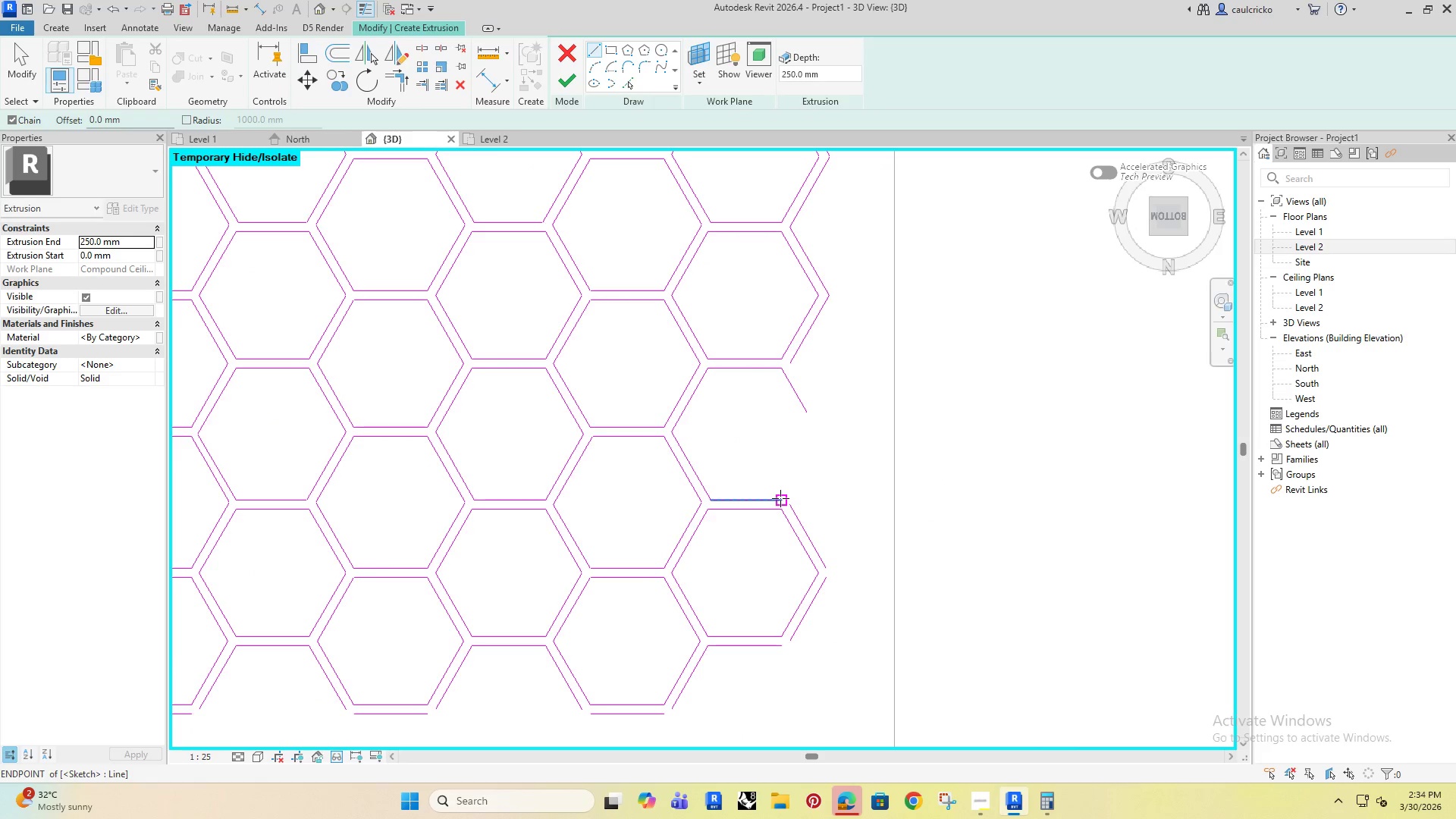 
left_click([780, 498])
 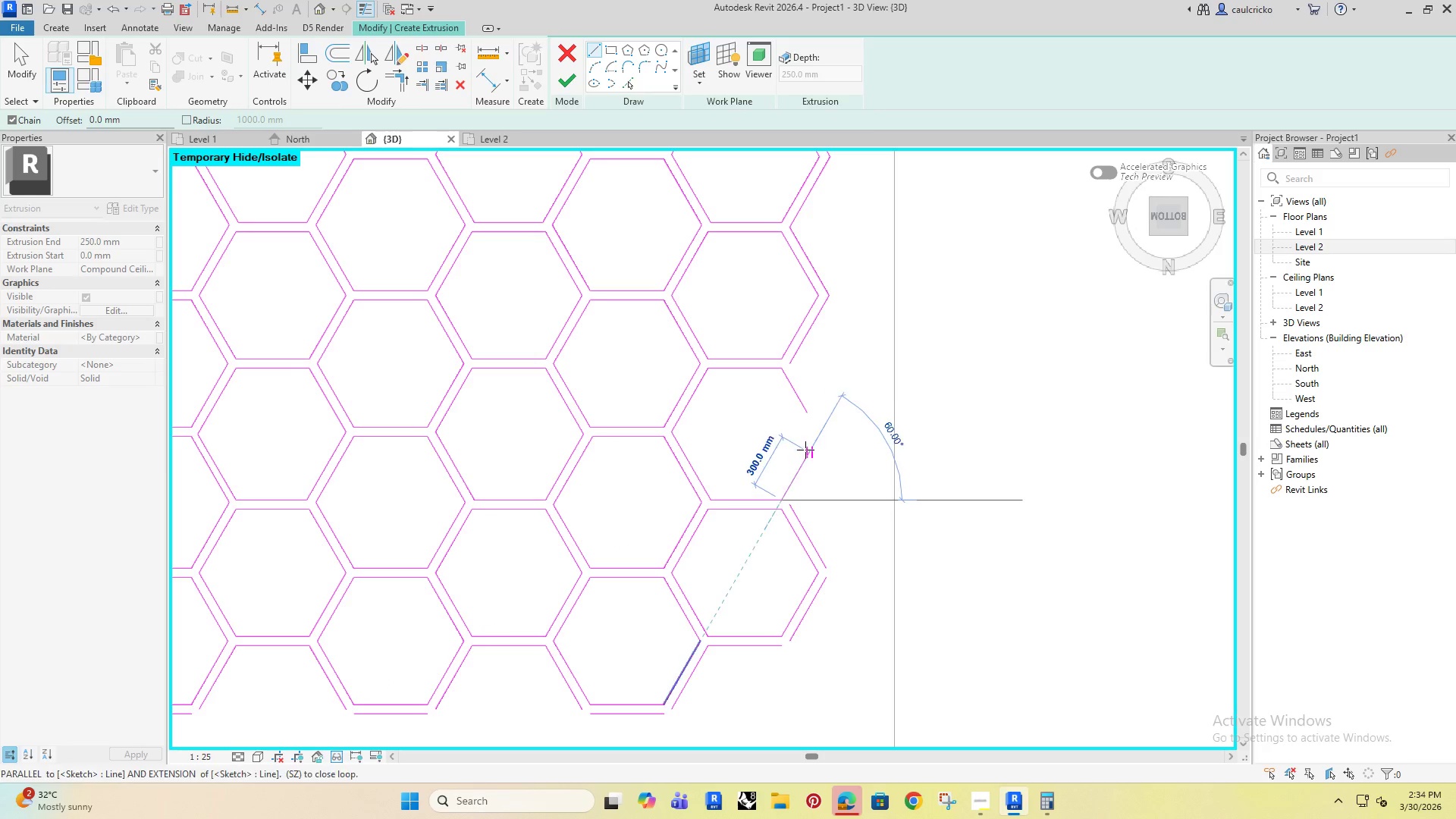 
left_click([810, 450])
 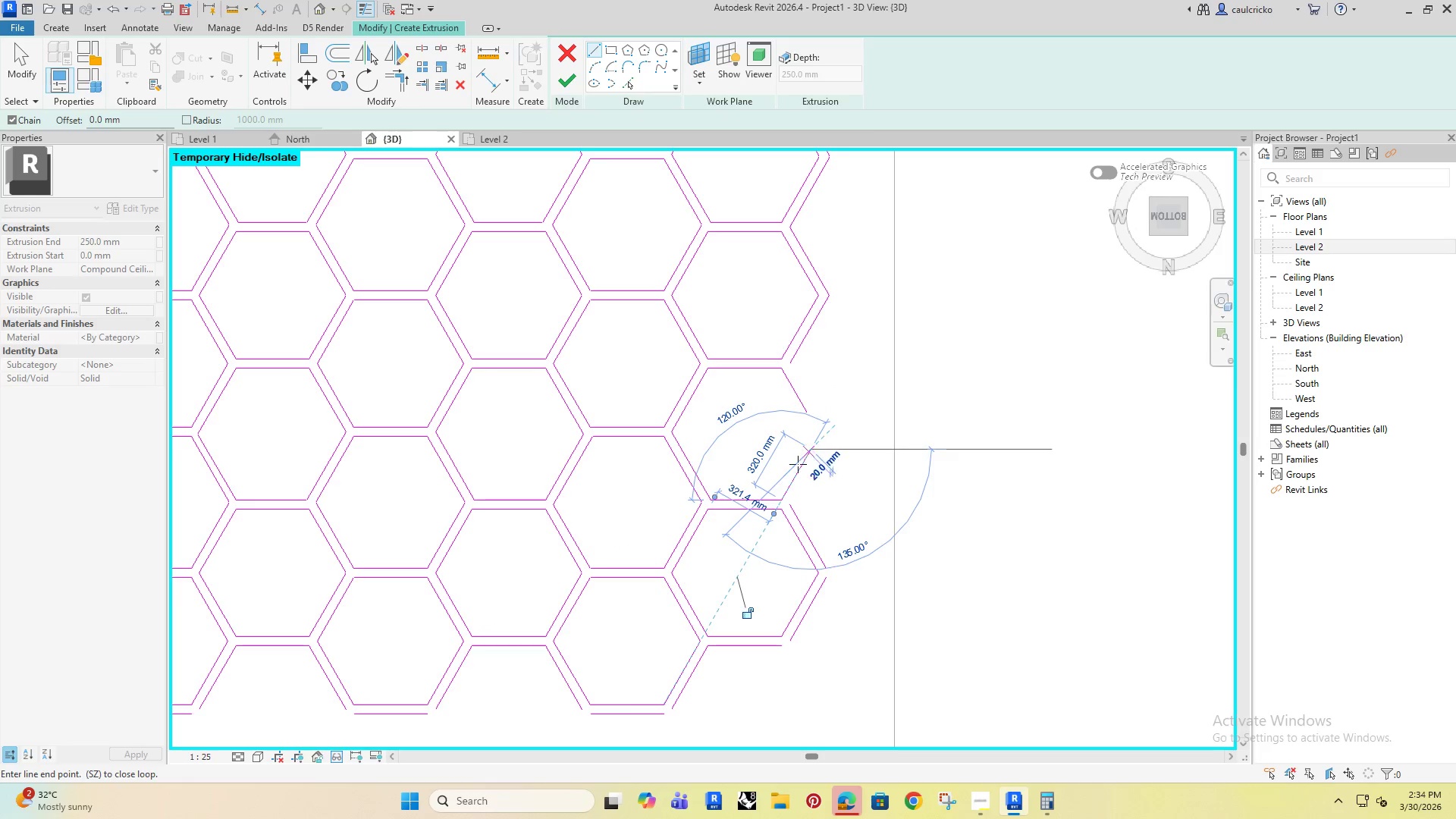 
key(Escape)
 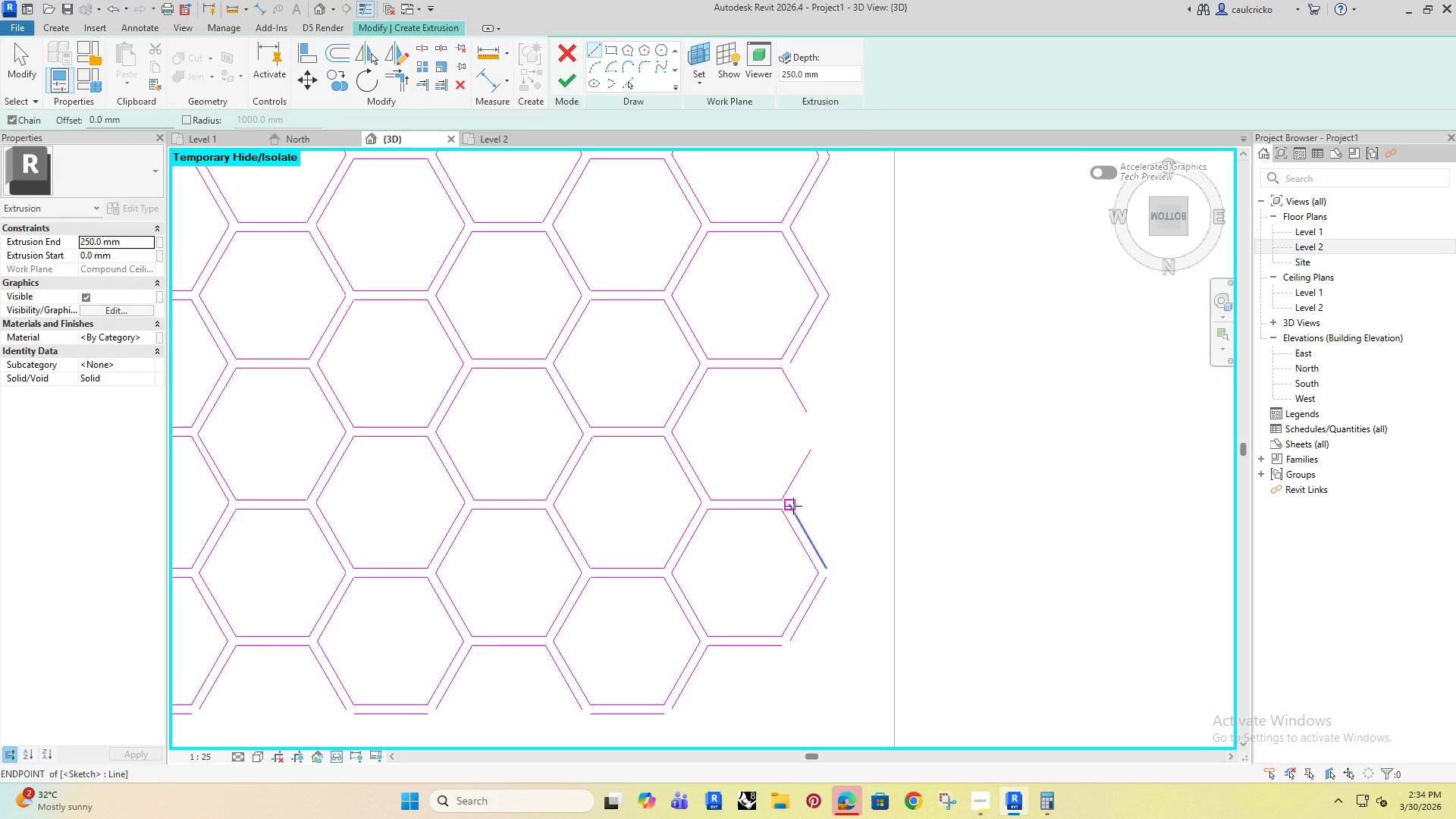 
left_click([793, 506])
 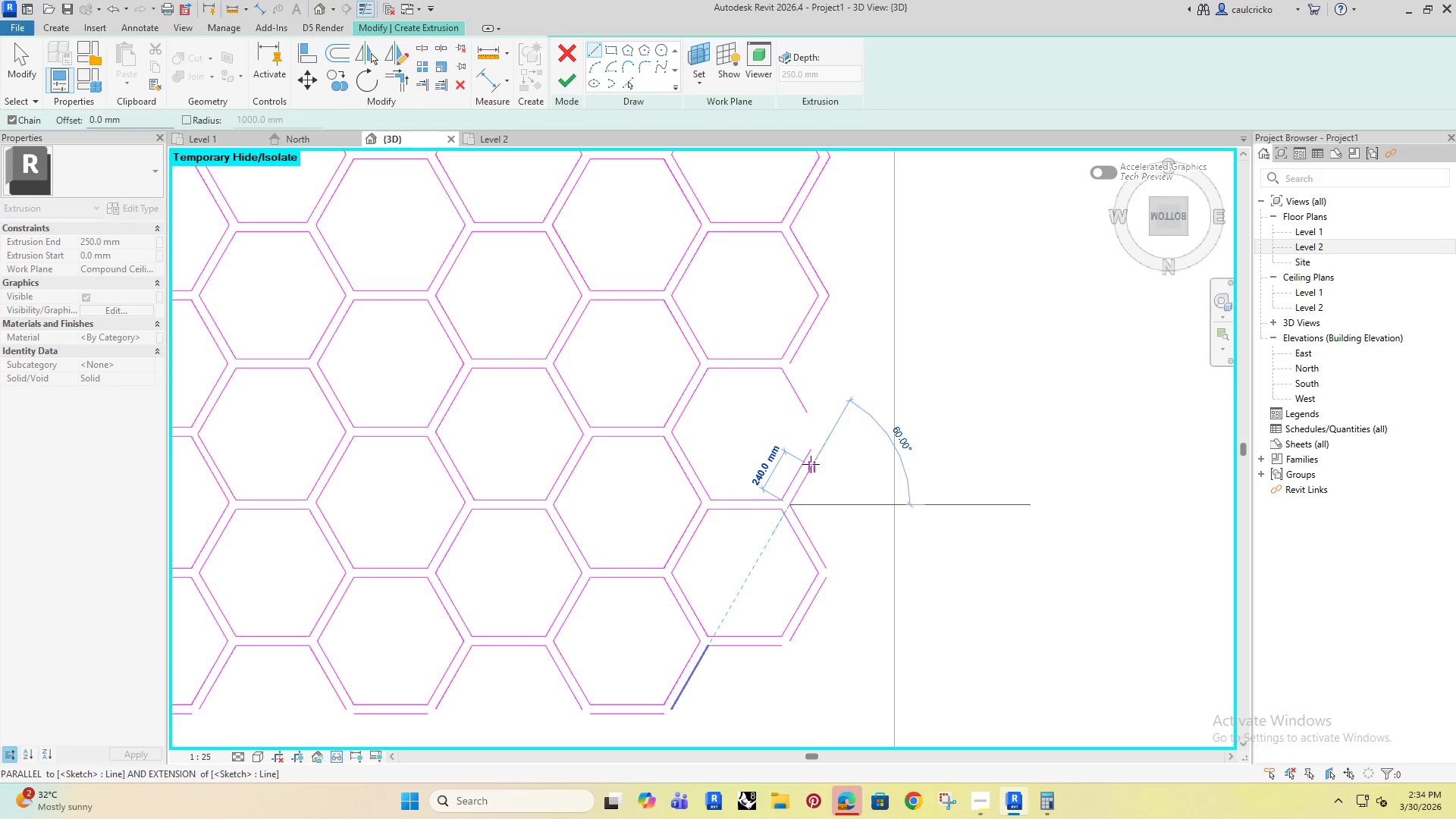 
left_click([811, 464])
 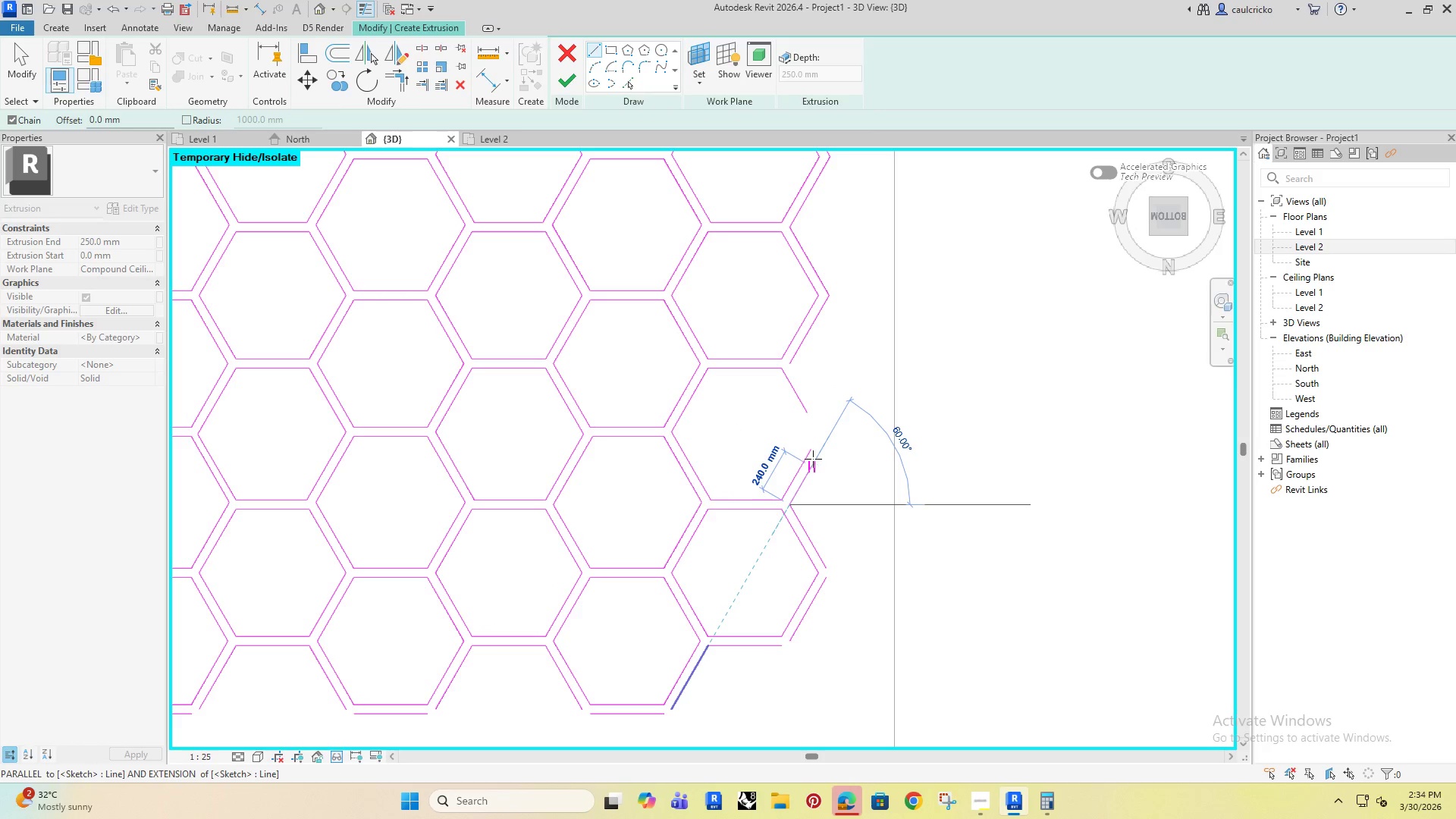 
key(Escape)
 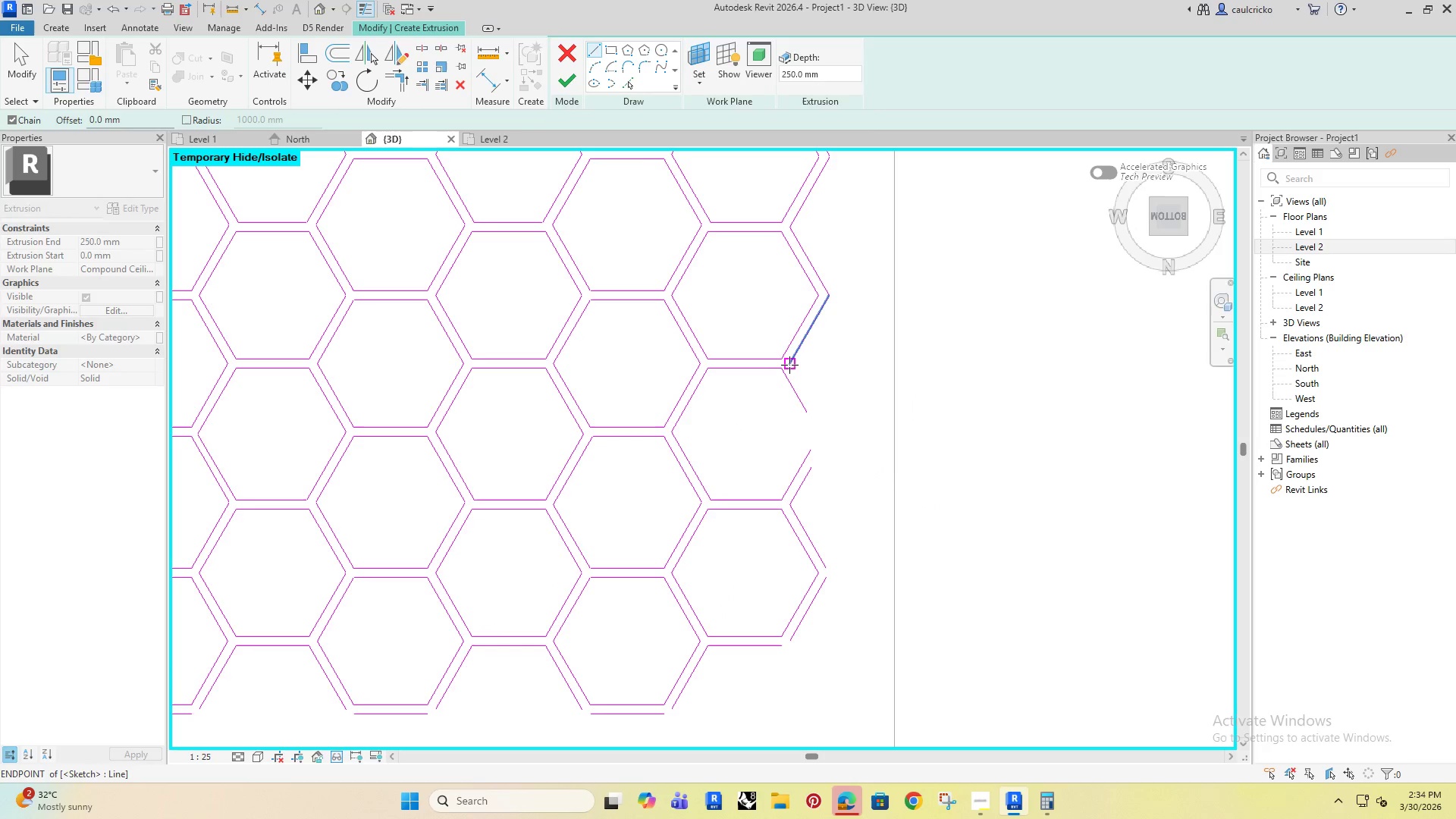 
left_click([789, 365])
 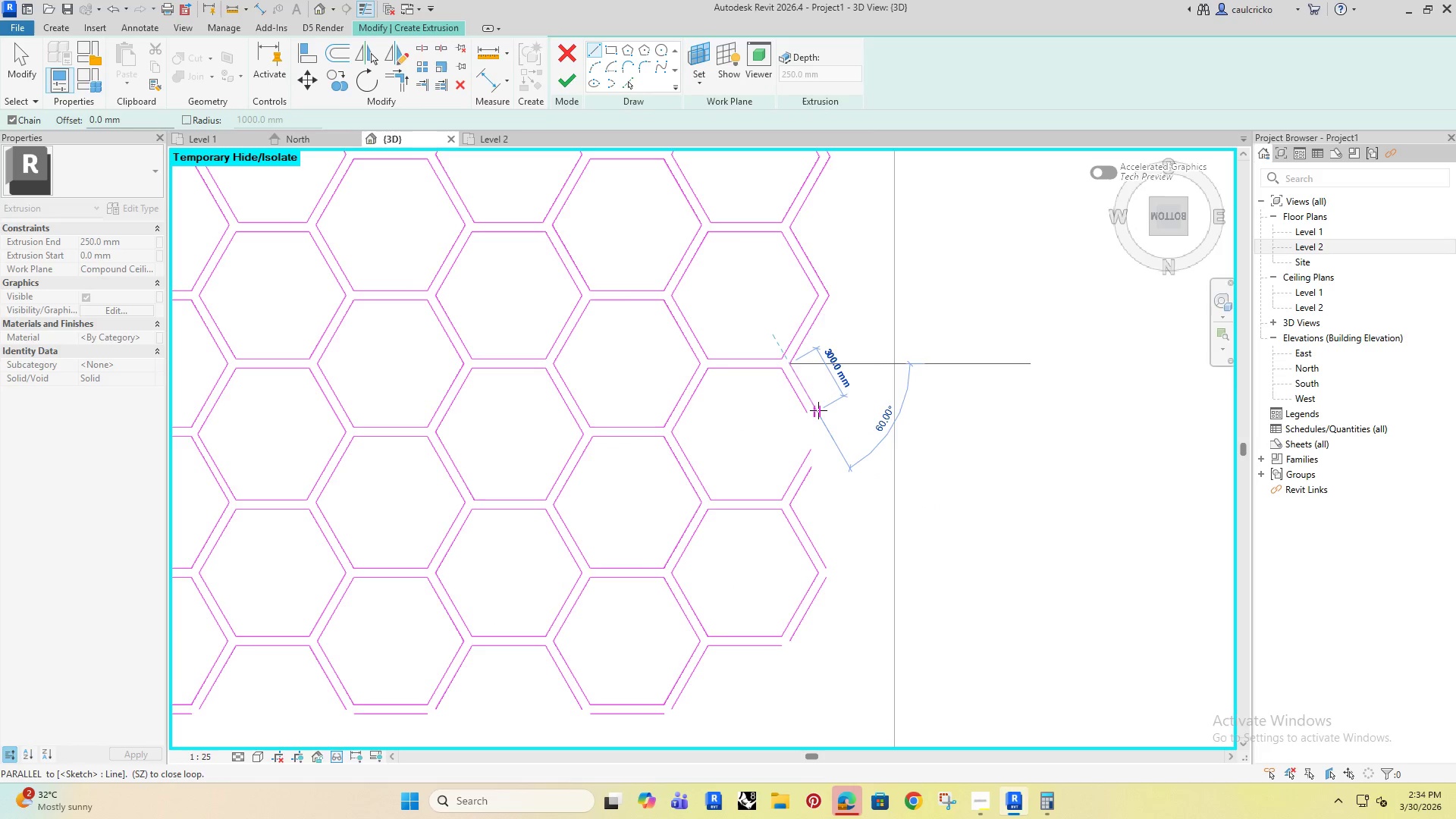 
left_click([818, 410])
 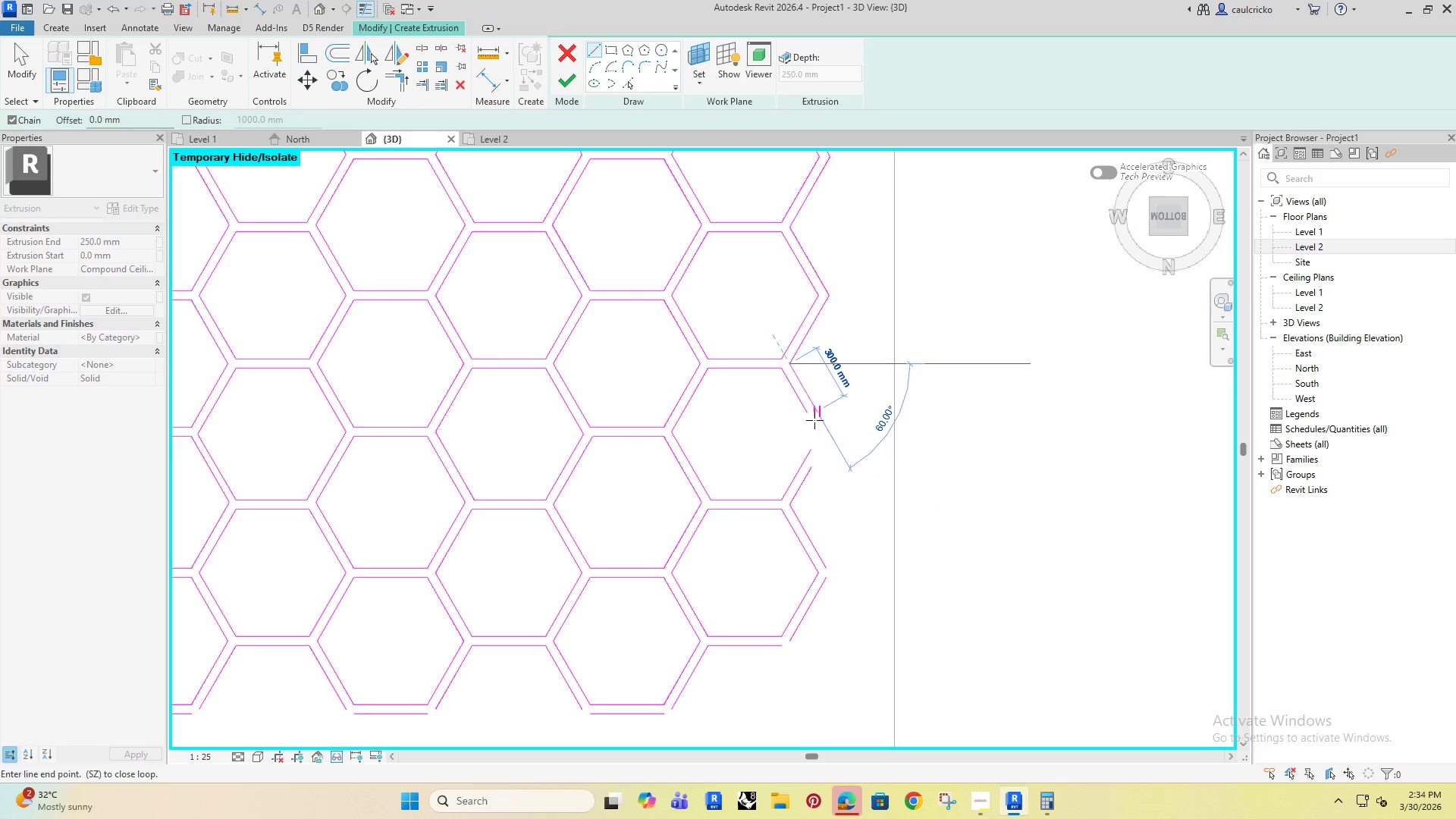 
key(Escape)
 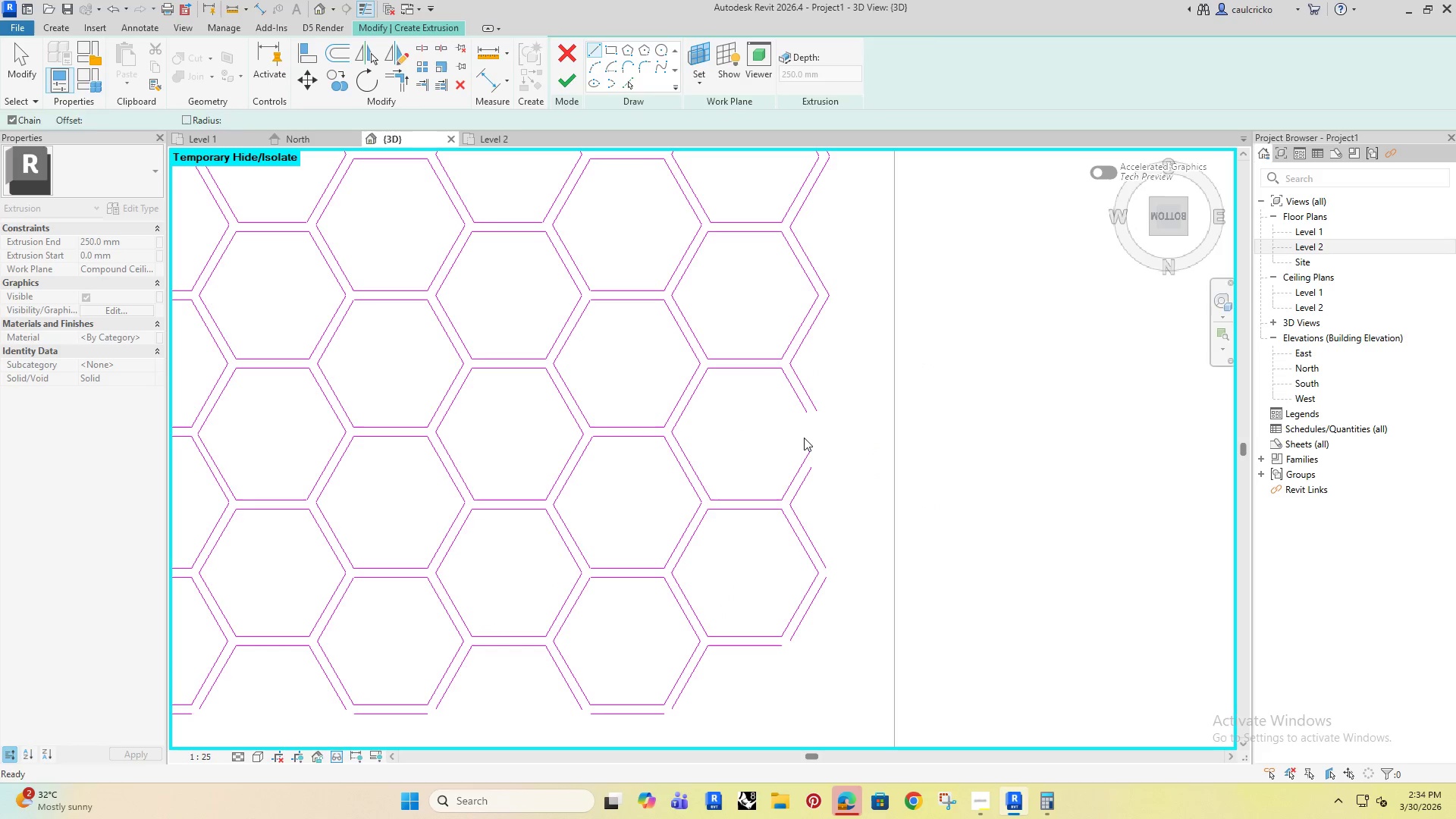 
key(Escape)
 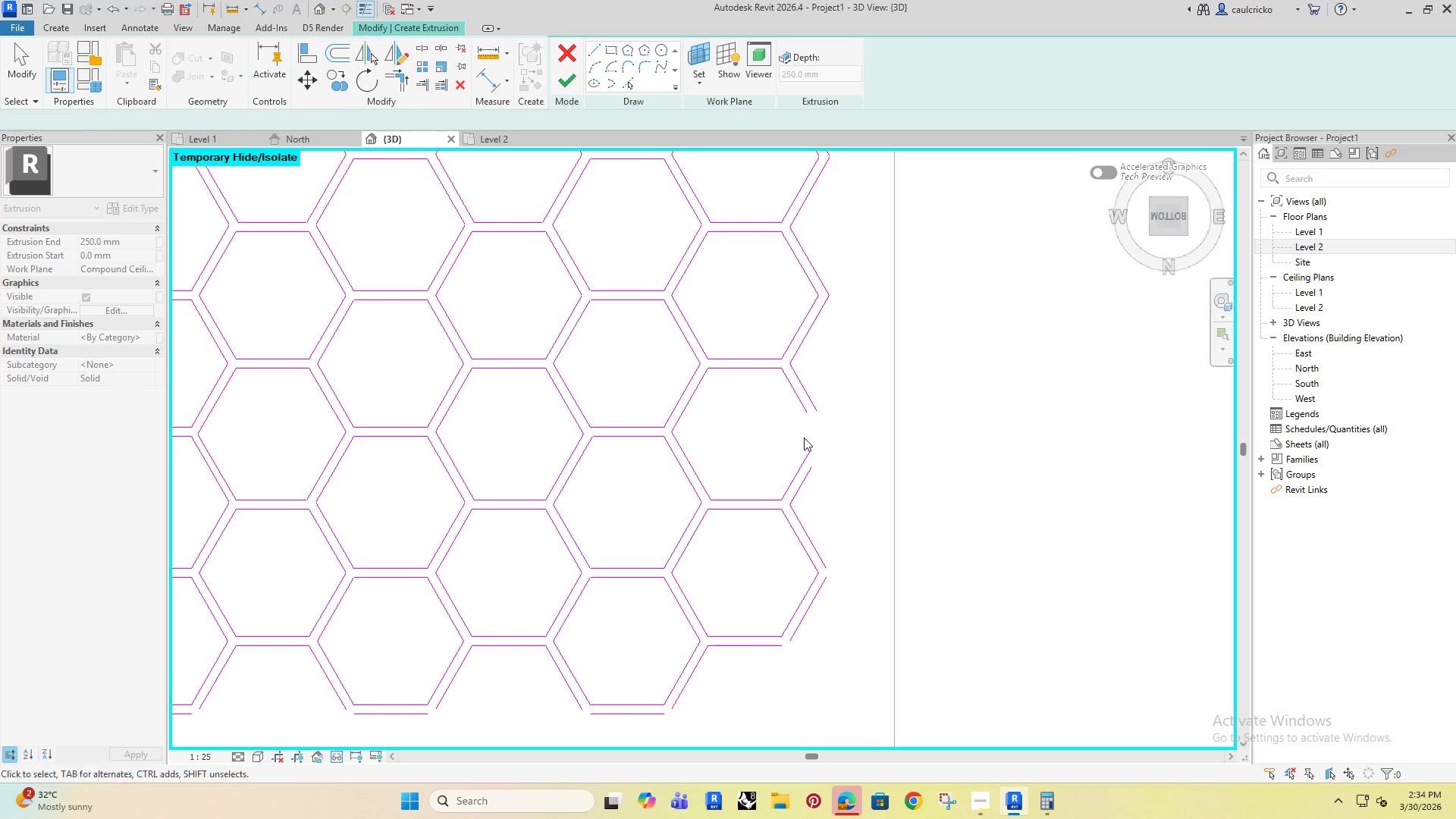 
key(Escape)
 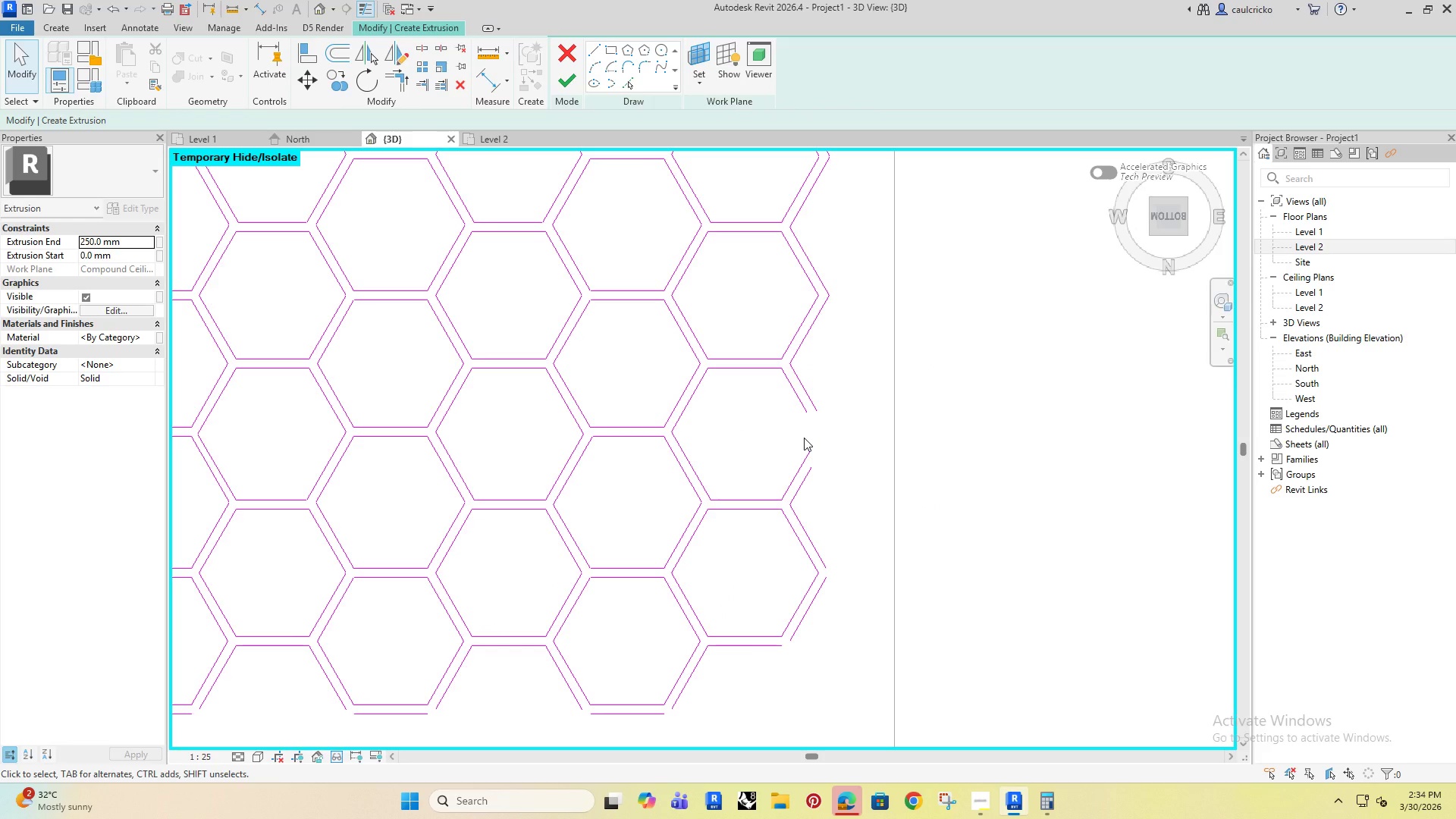 
key(T)
 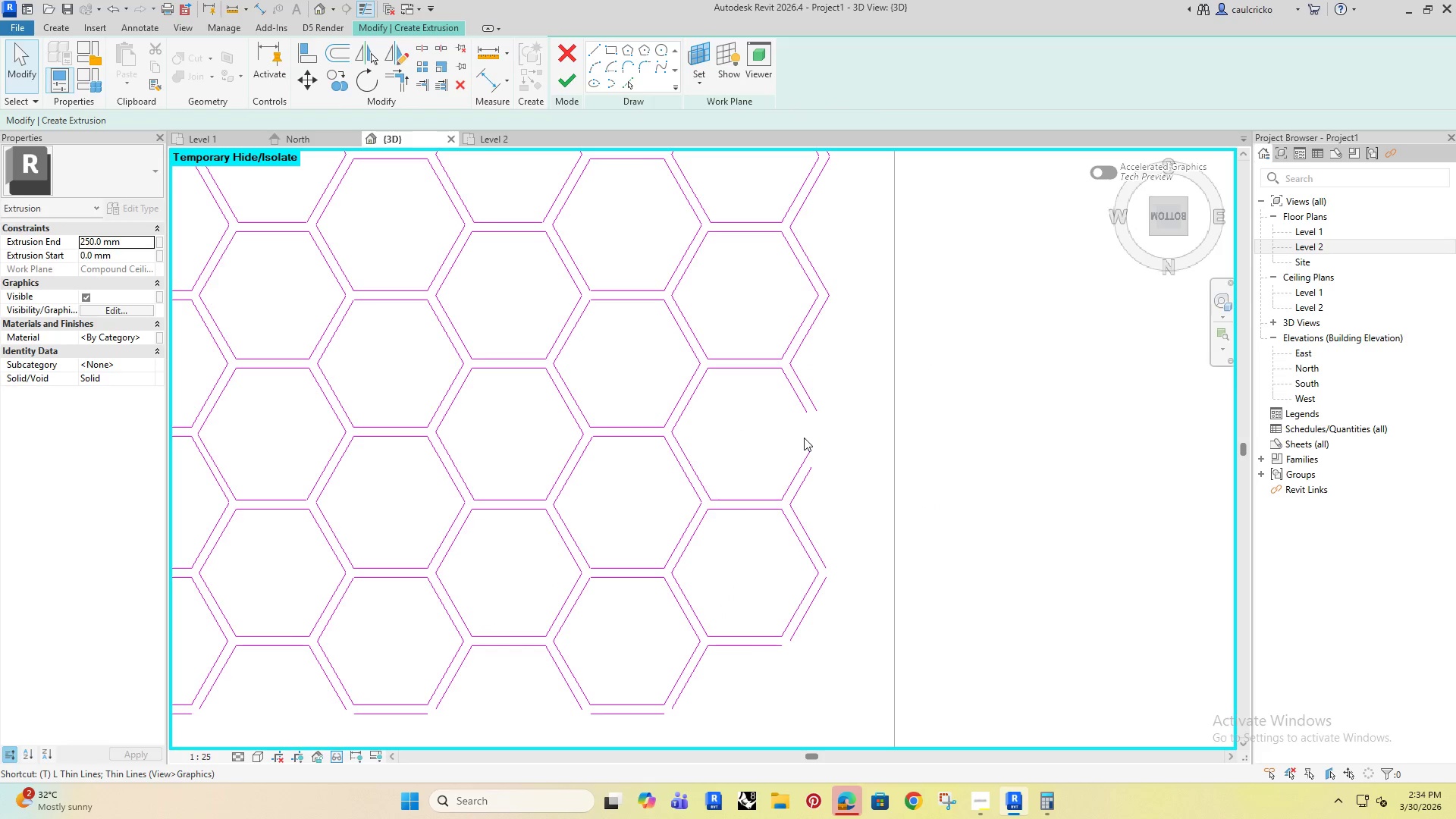 
hold_key(key=R, duration=20.94)
 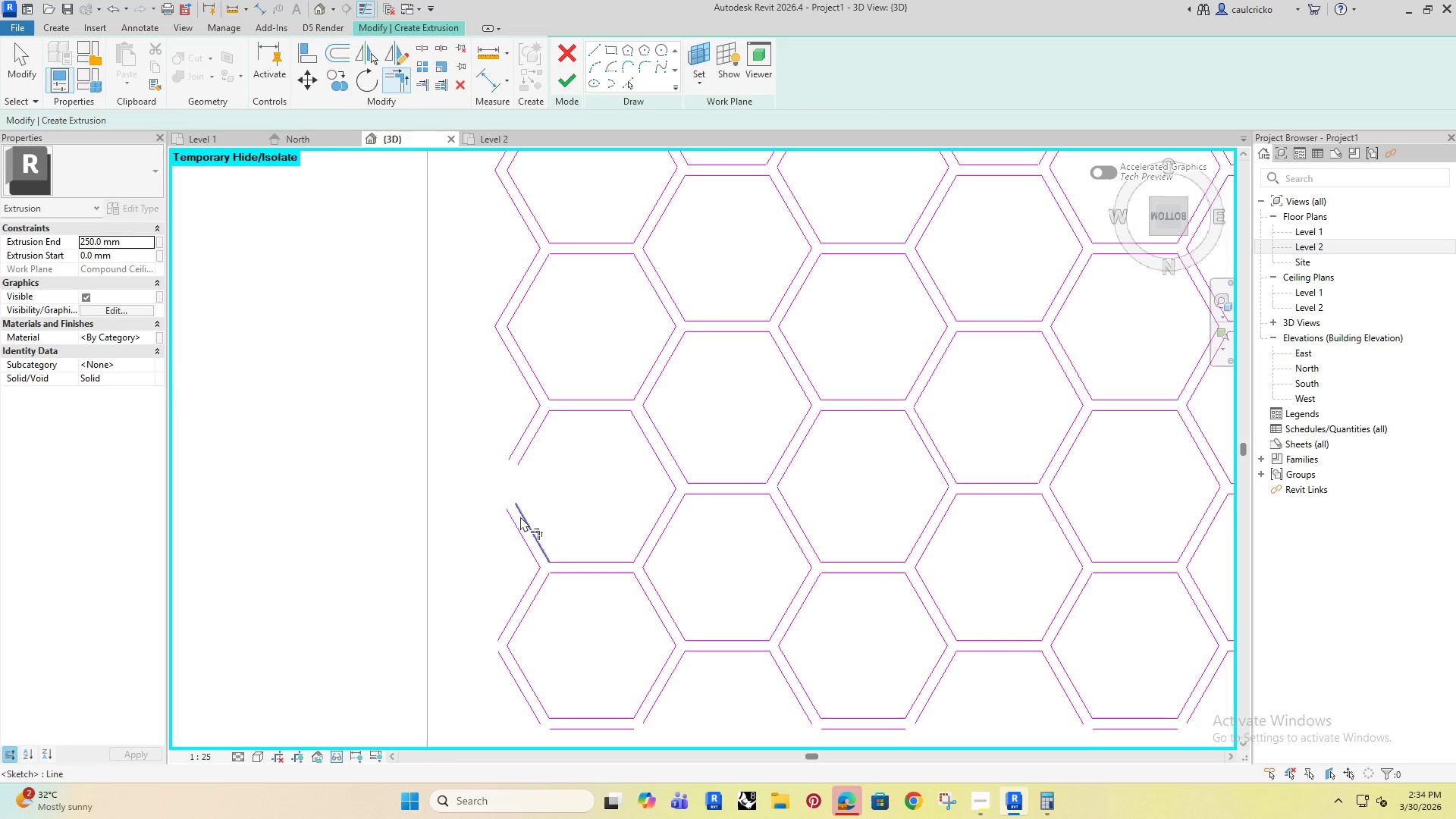 
left_click([799, 401])
 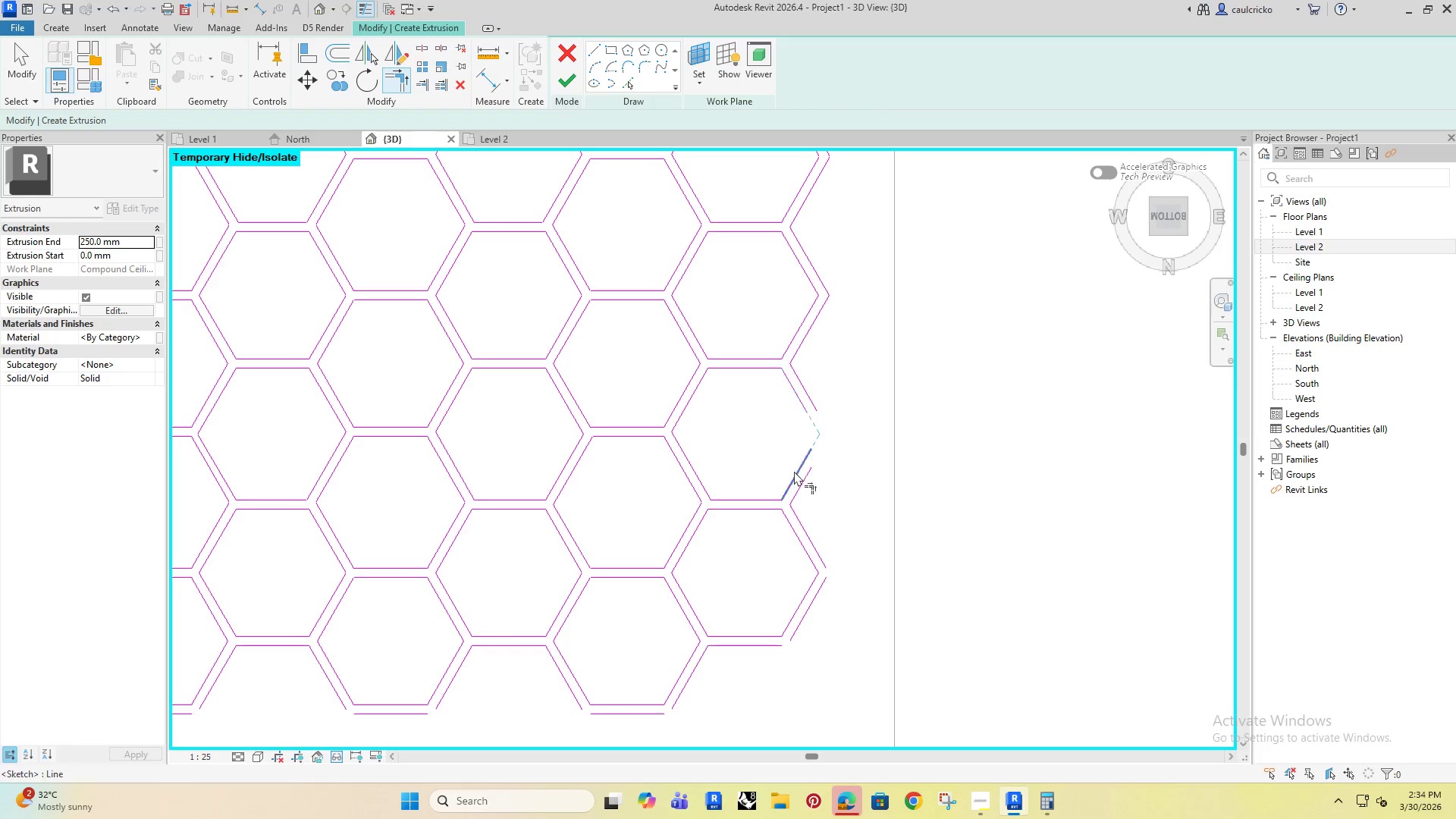 
left_click([795, 471])
 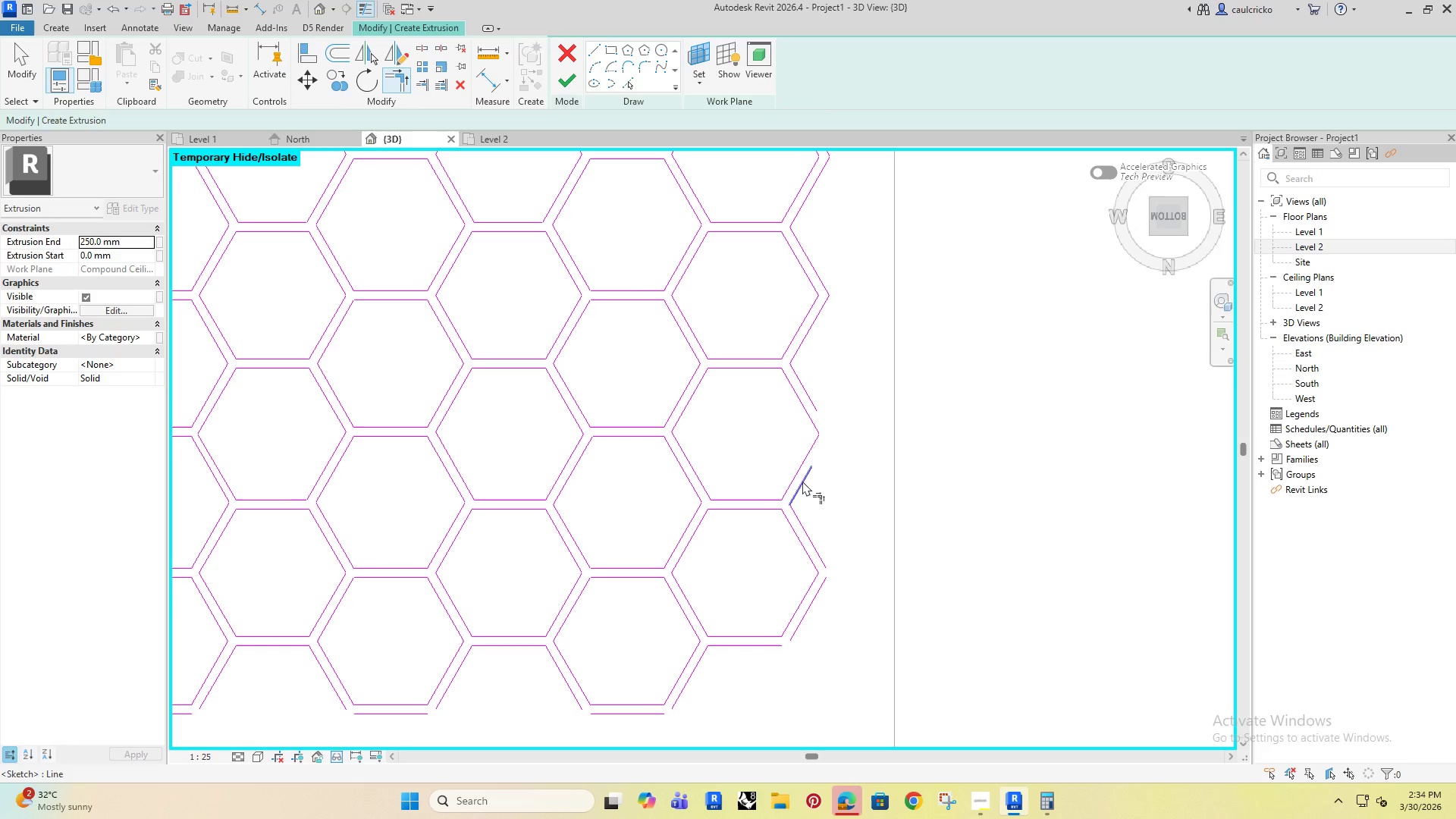 
left_click([803, 482])
 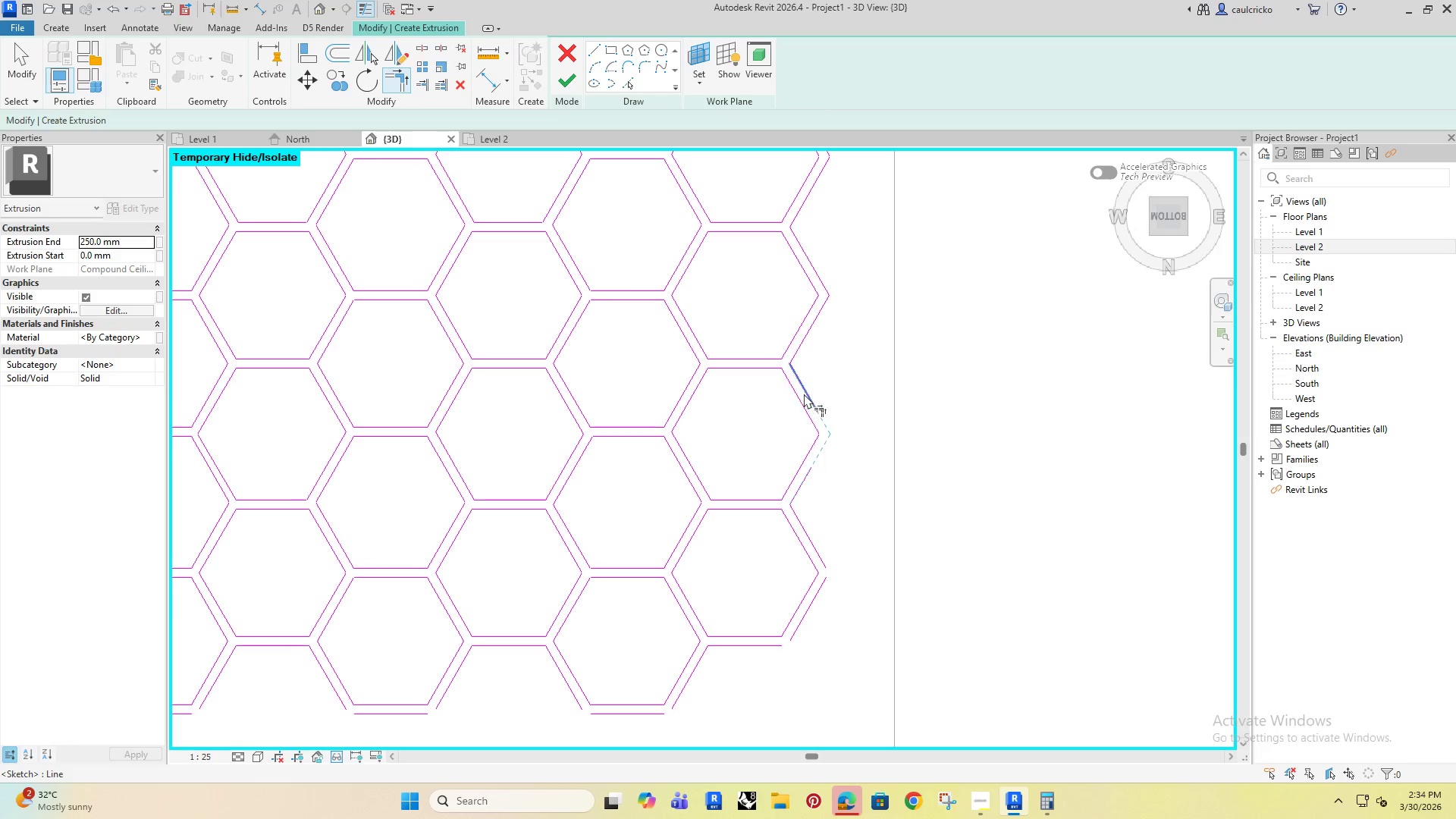 
left_click([805, 393])
 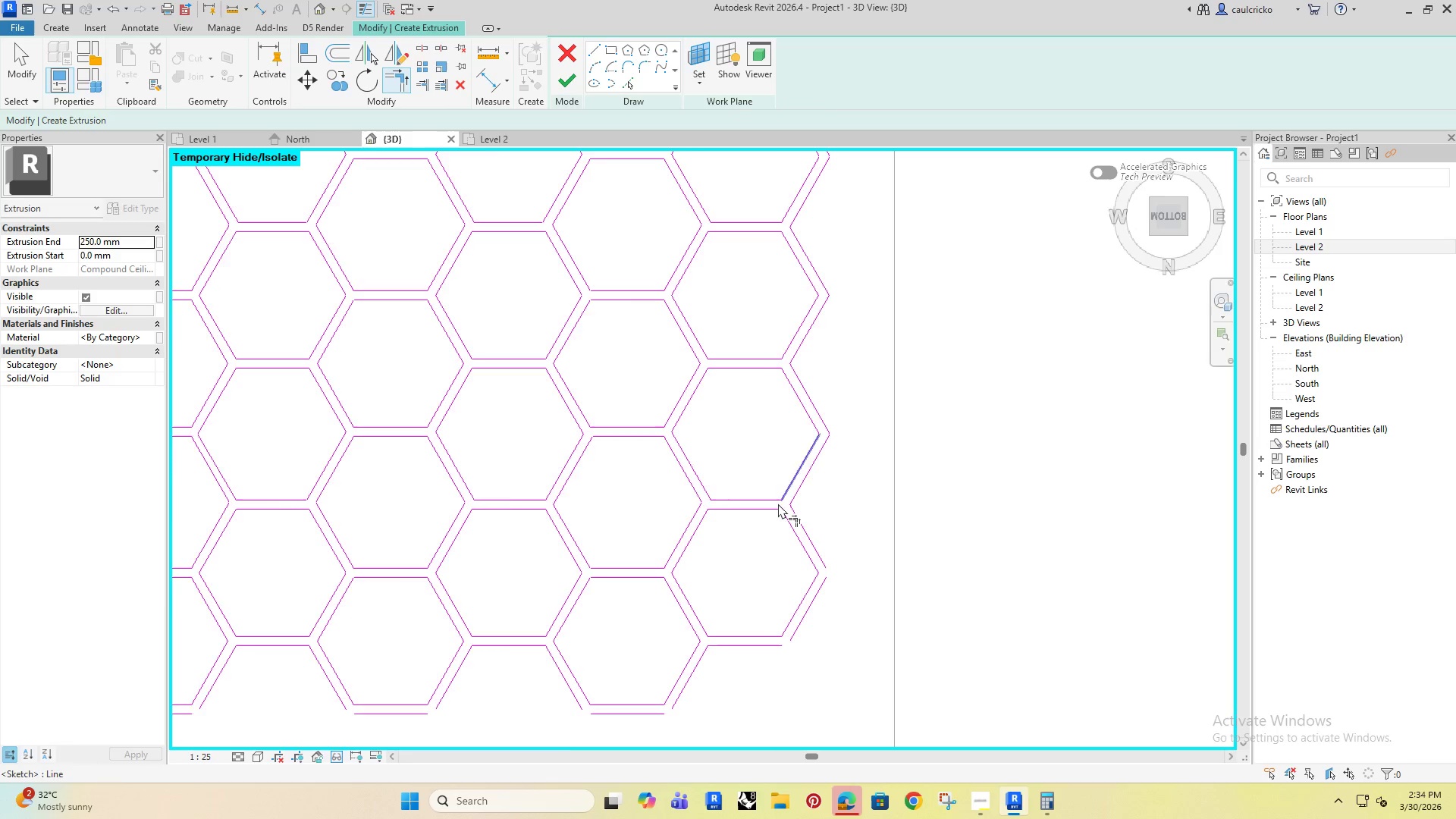 
scroll: coordinate [777, 504], scroll_direction: down, amount: 1.0
 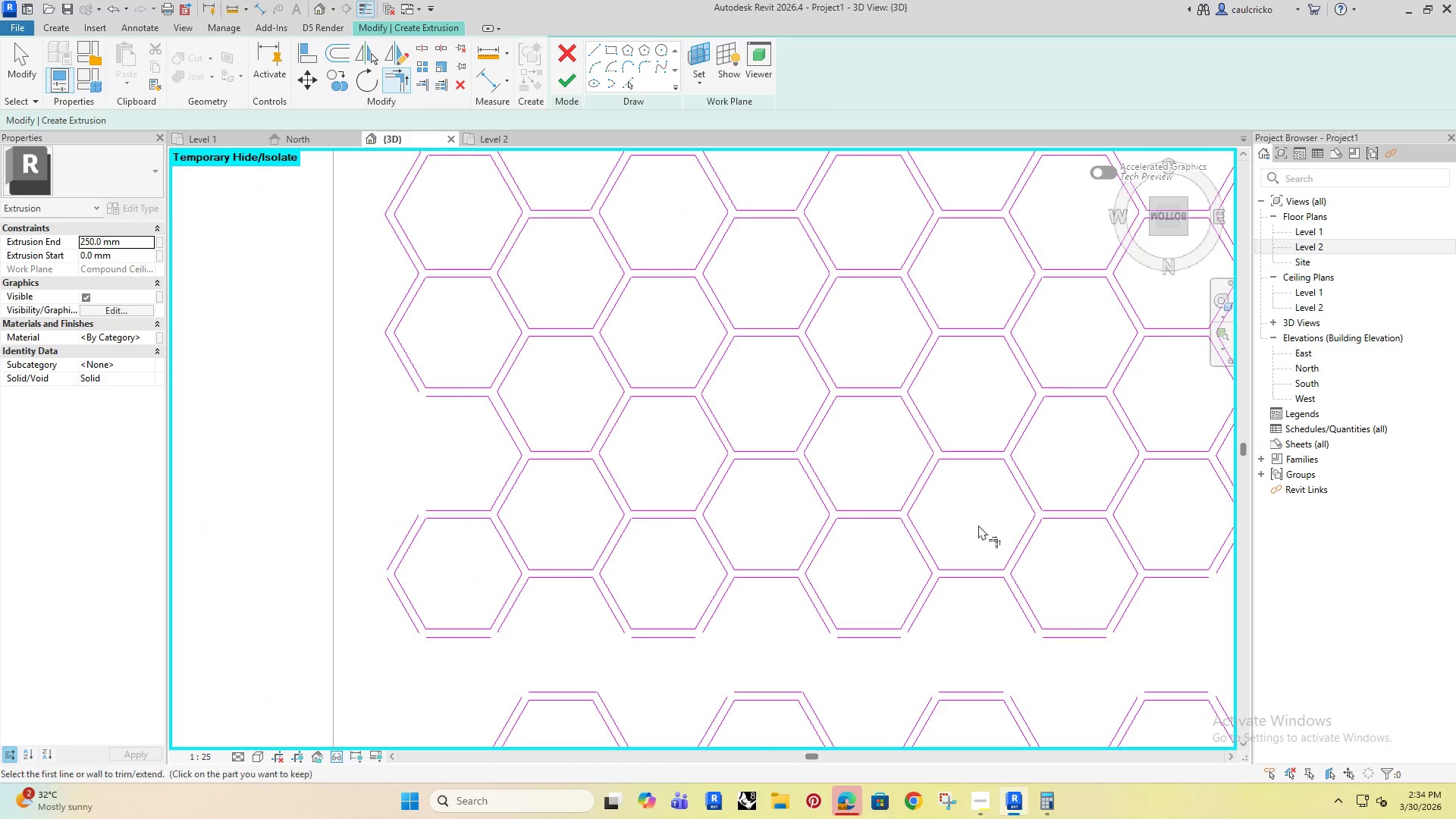 
scroll: coordinate [566, 508], scroll_direction: up, amount: 2.0
 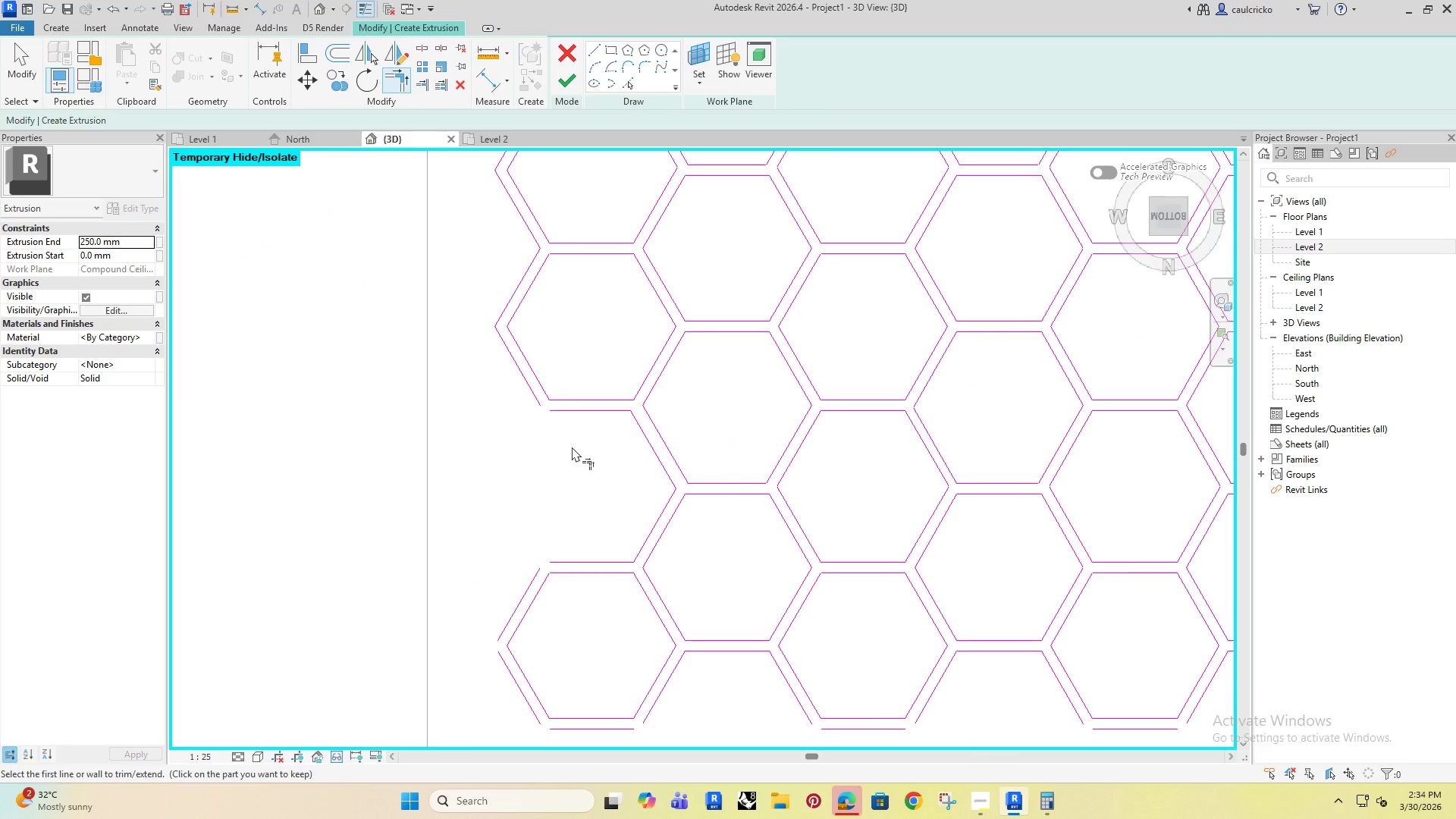 
key(Escape)
 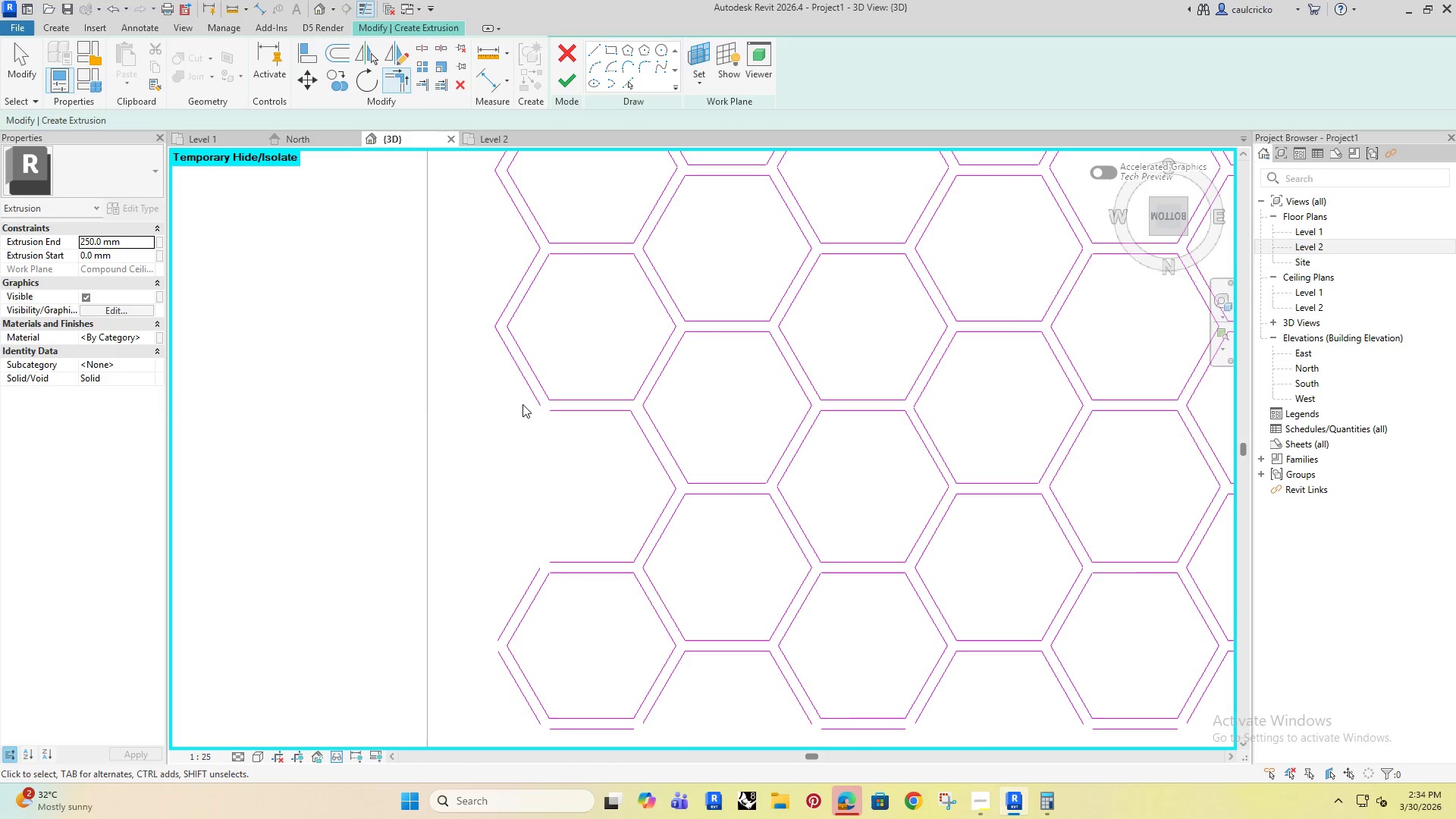 
key(Escape)
 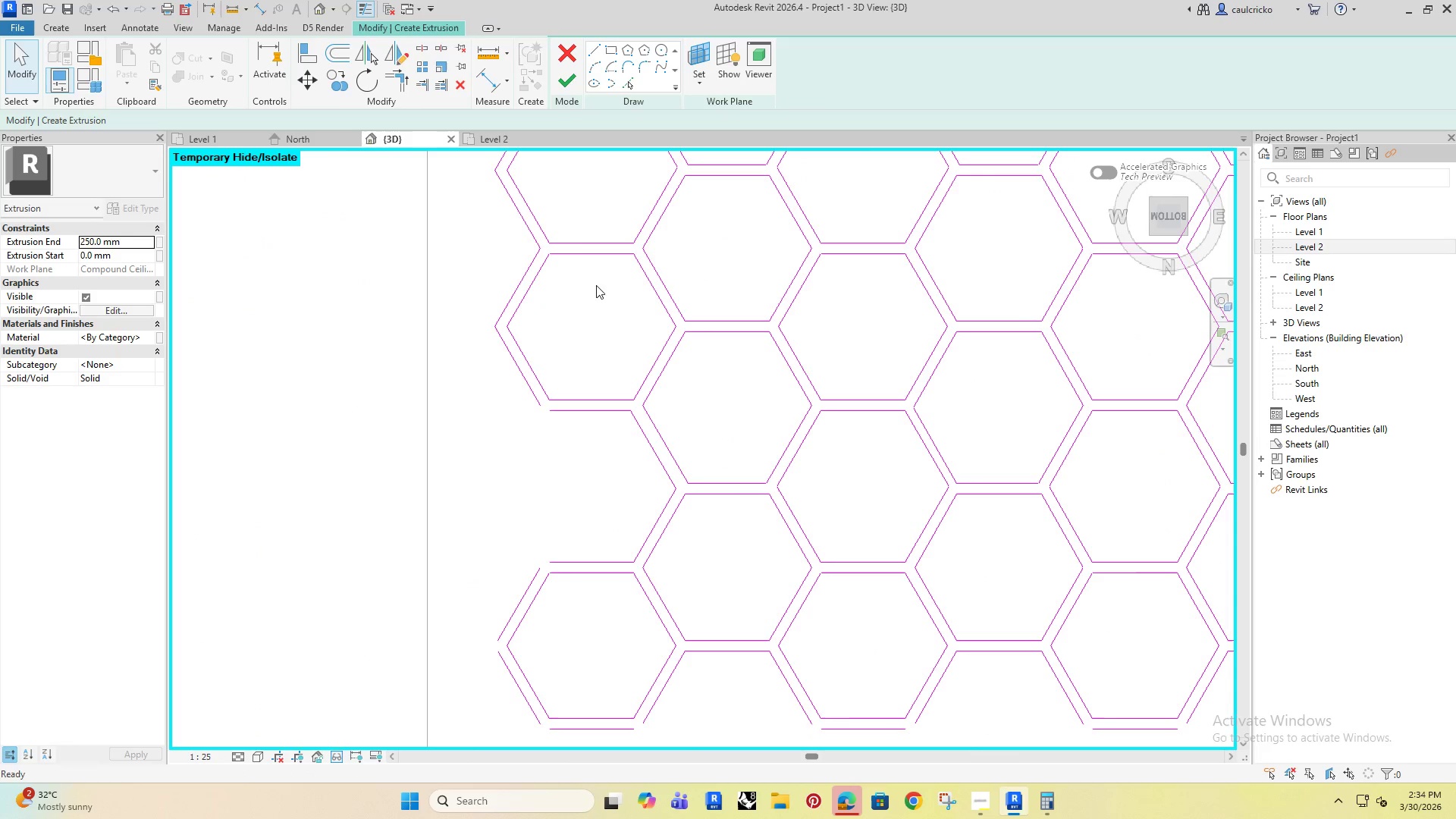 
hold_key(key=Escape, duration=5.52)
 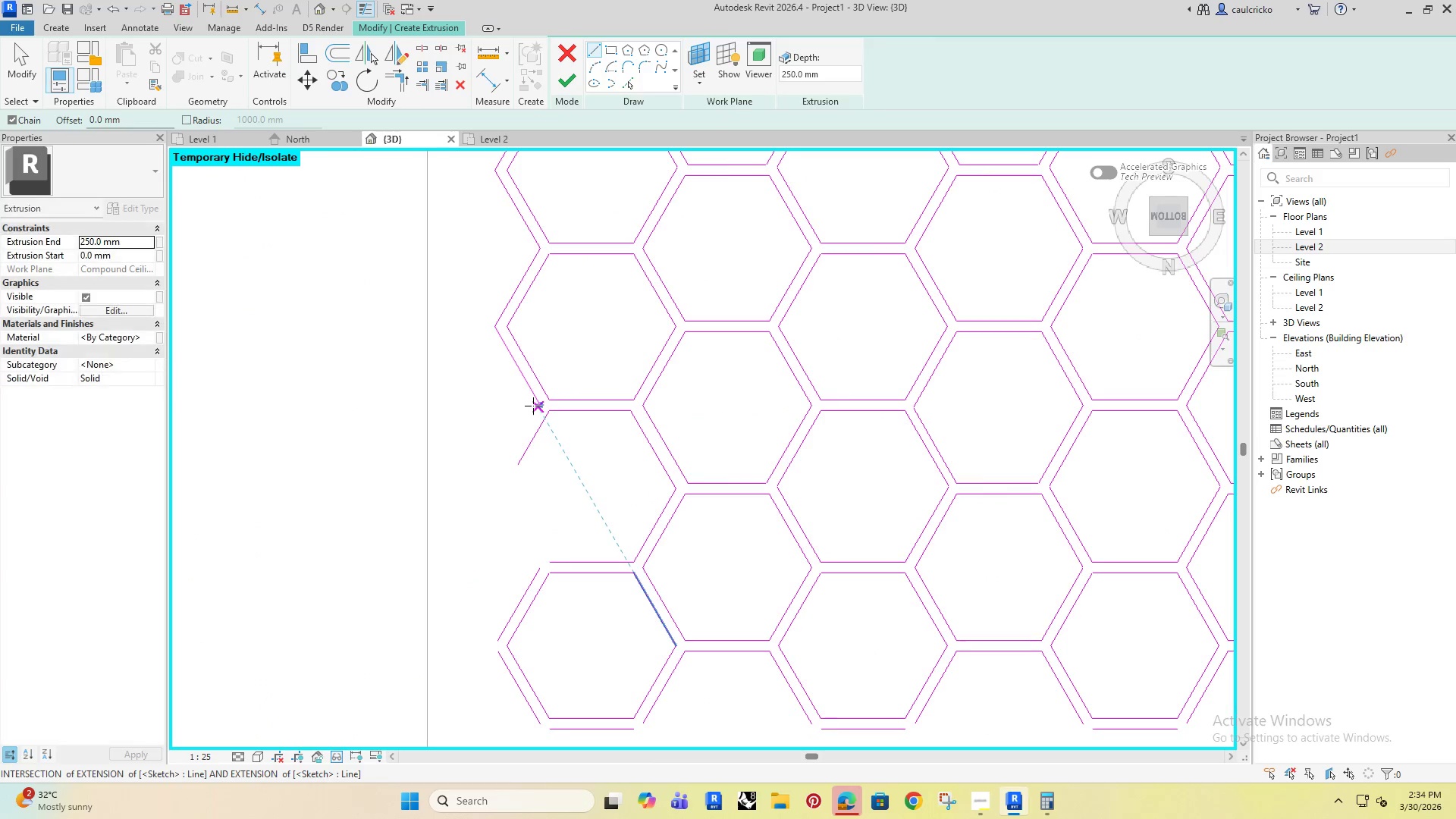 
left_click([589, 52])
 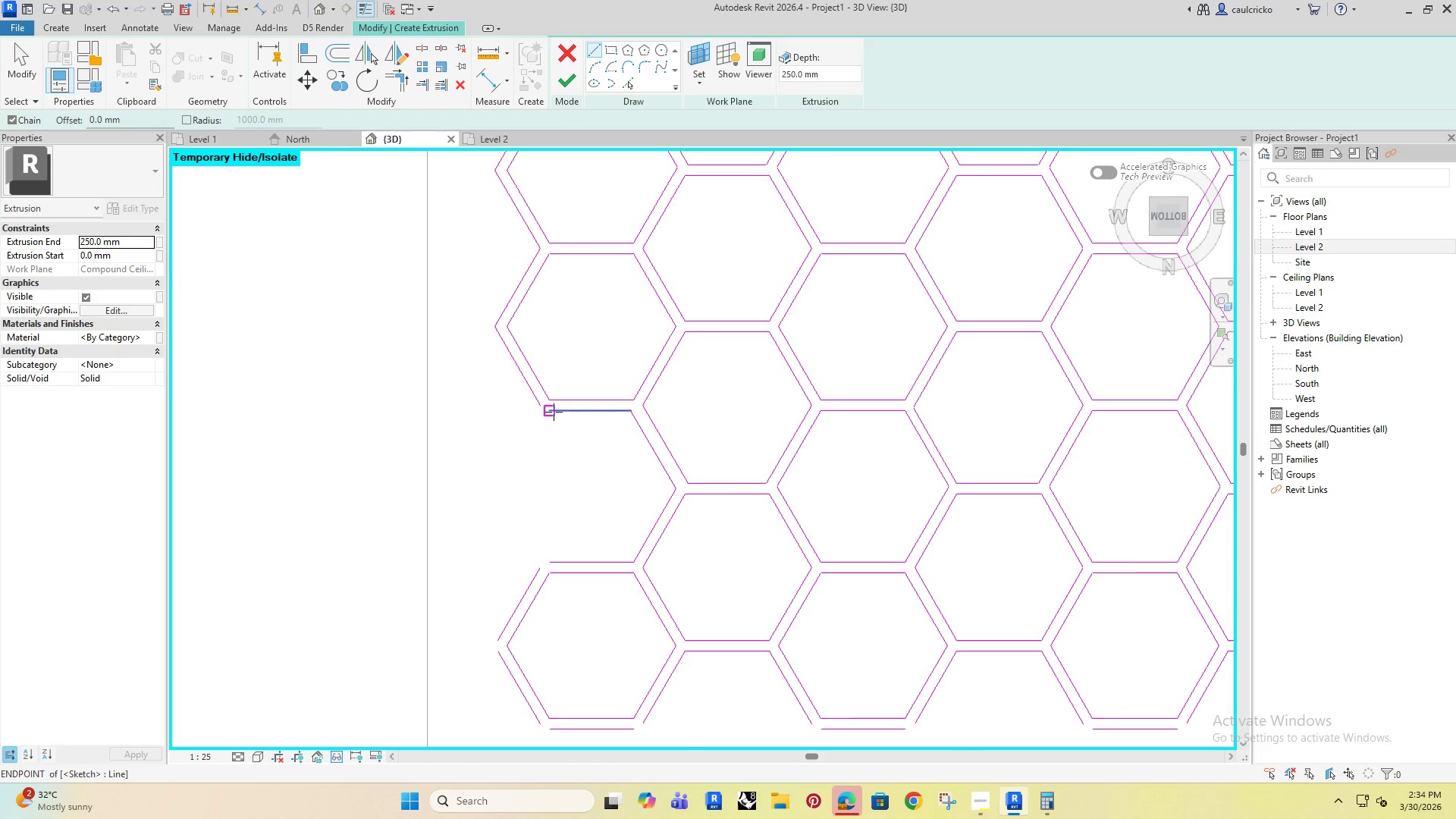 
left_click([554, 412])
 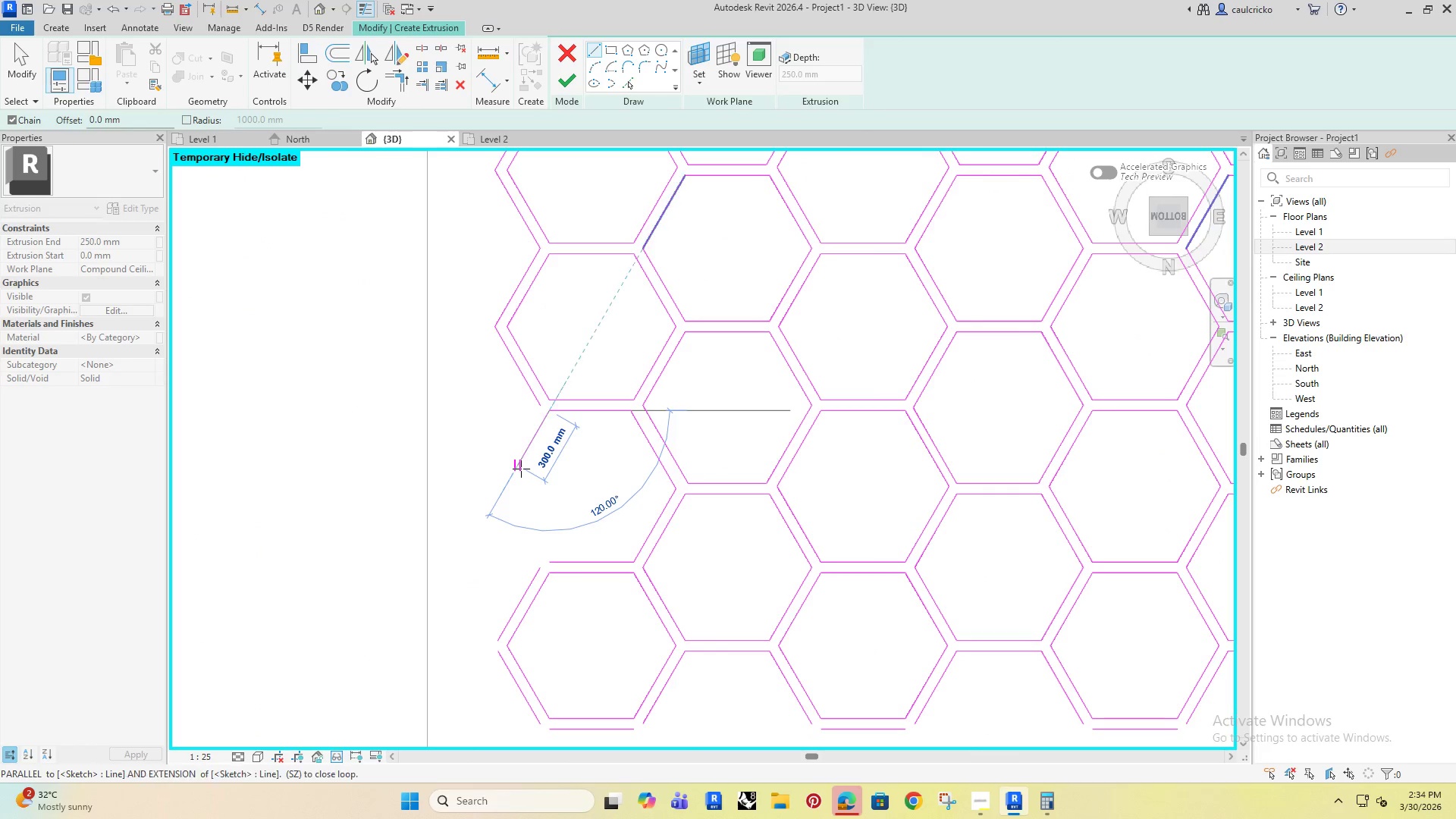 
left_click([521, 469])
 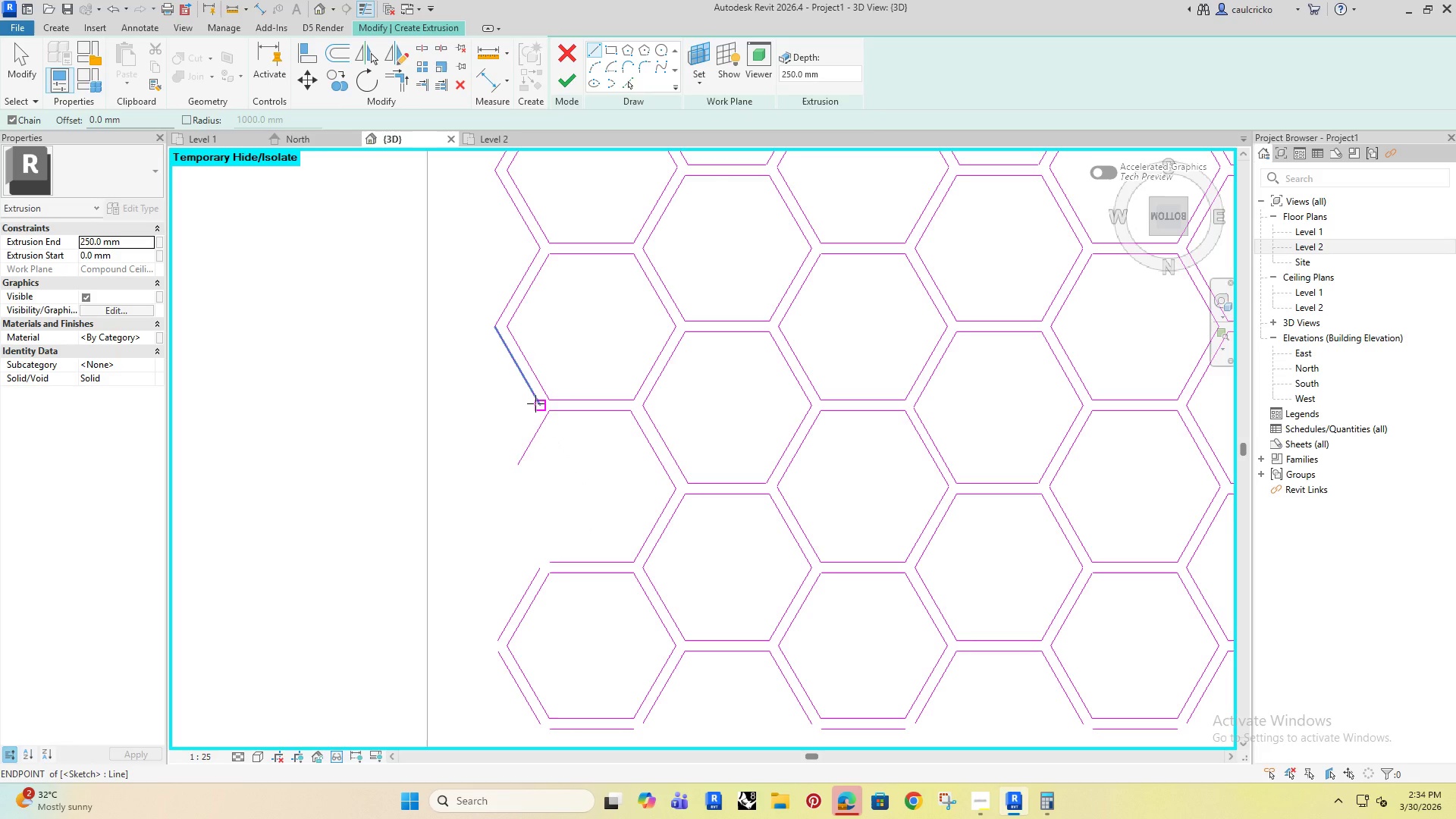 
left_click([535, 403])
 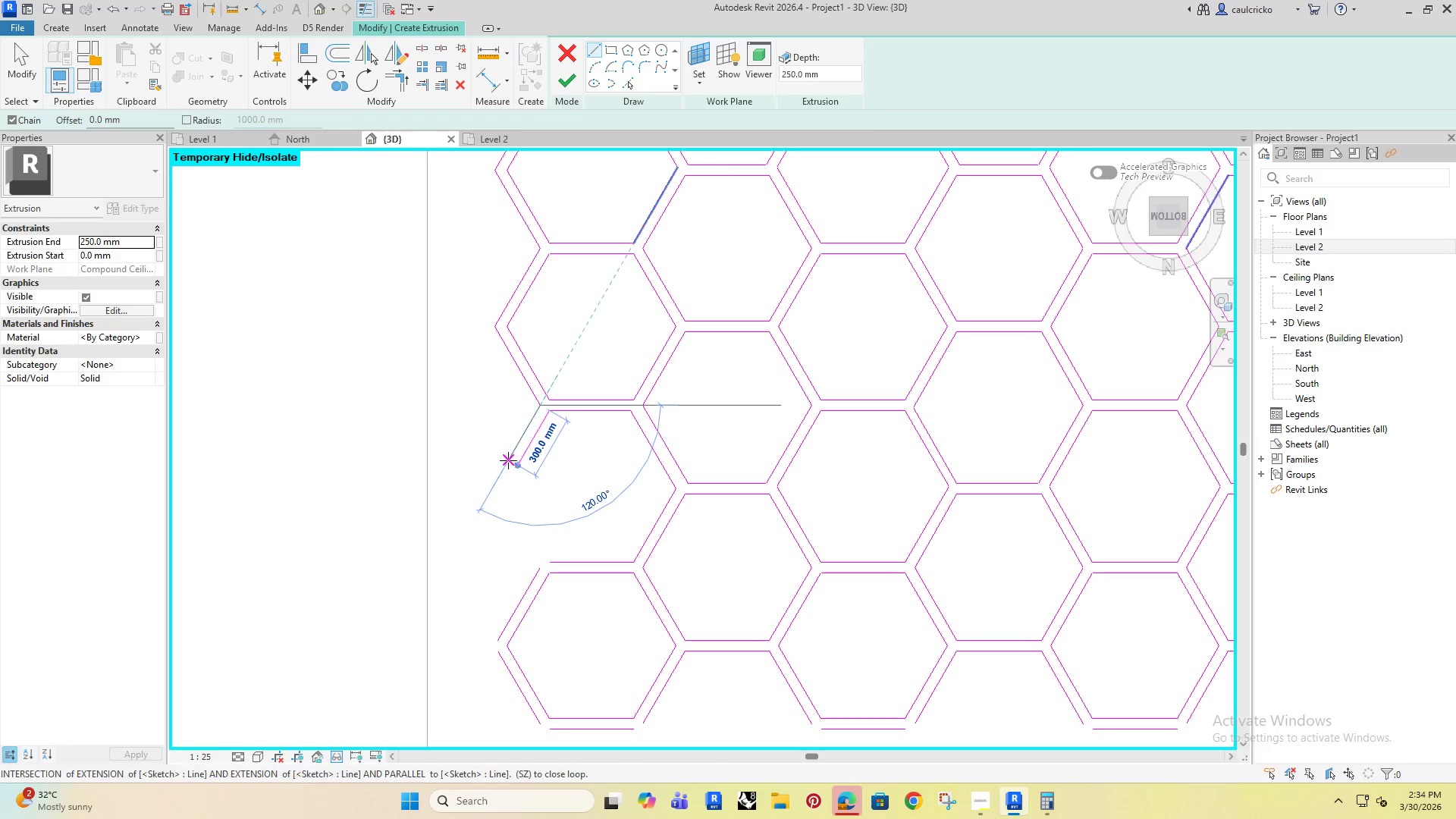 
left_click([508, 460])
 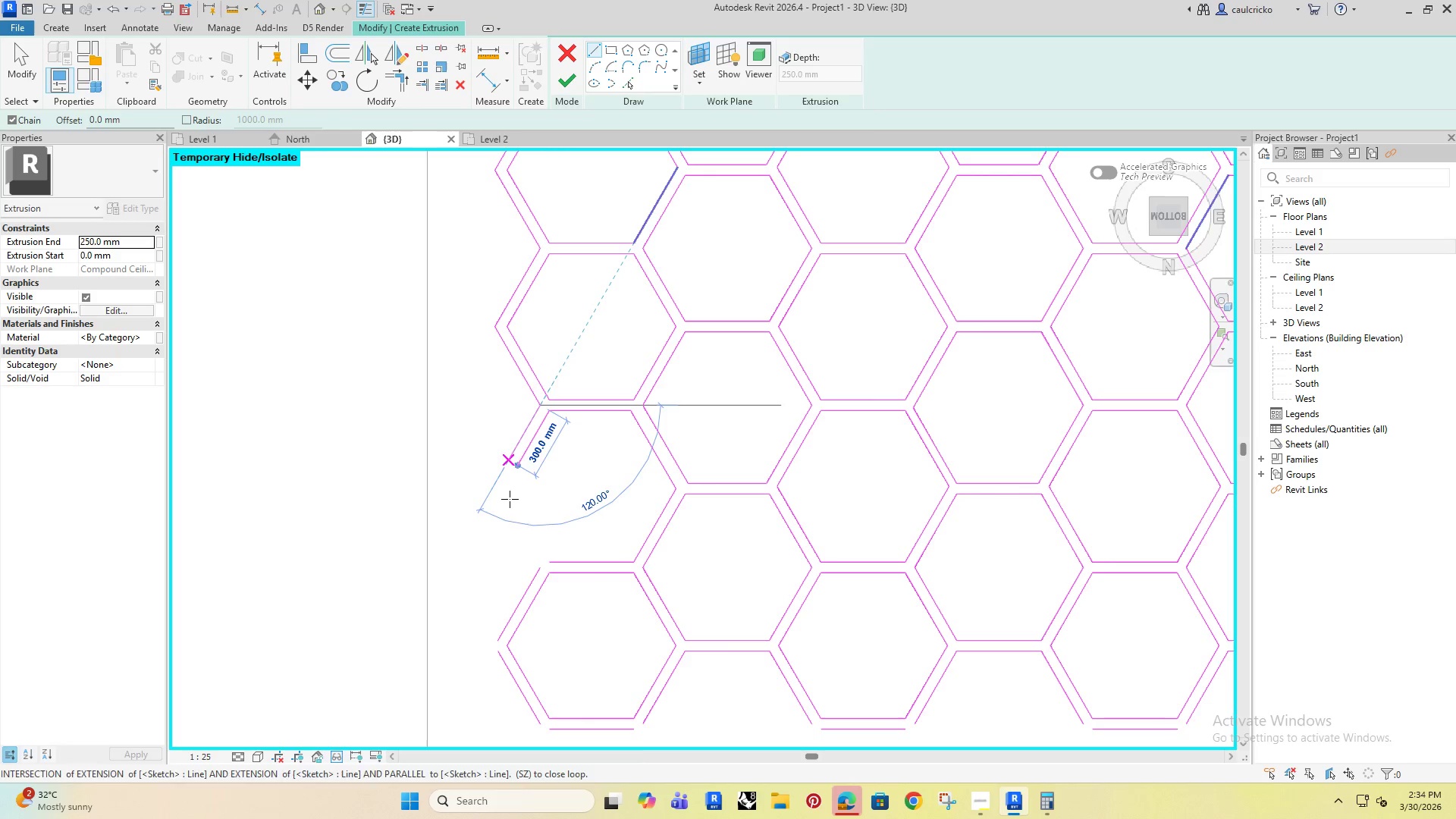 
key(Escape)
 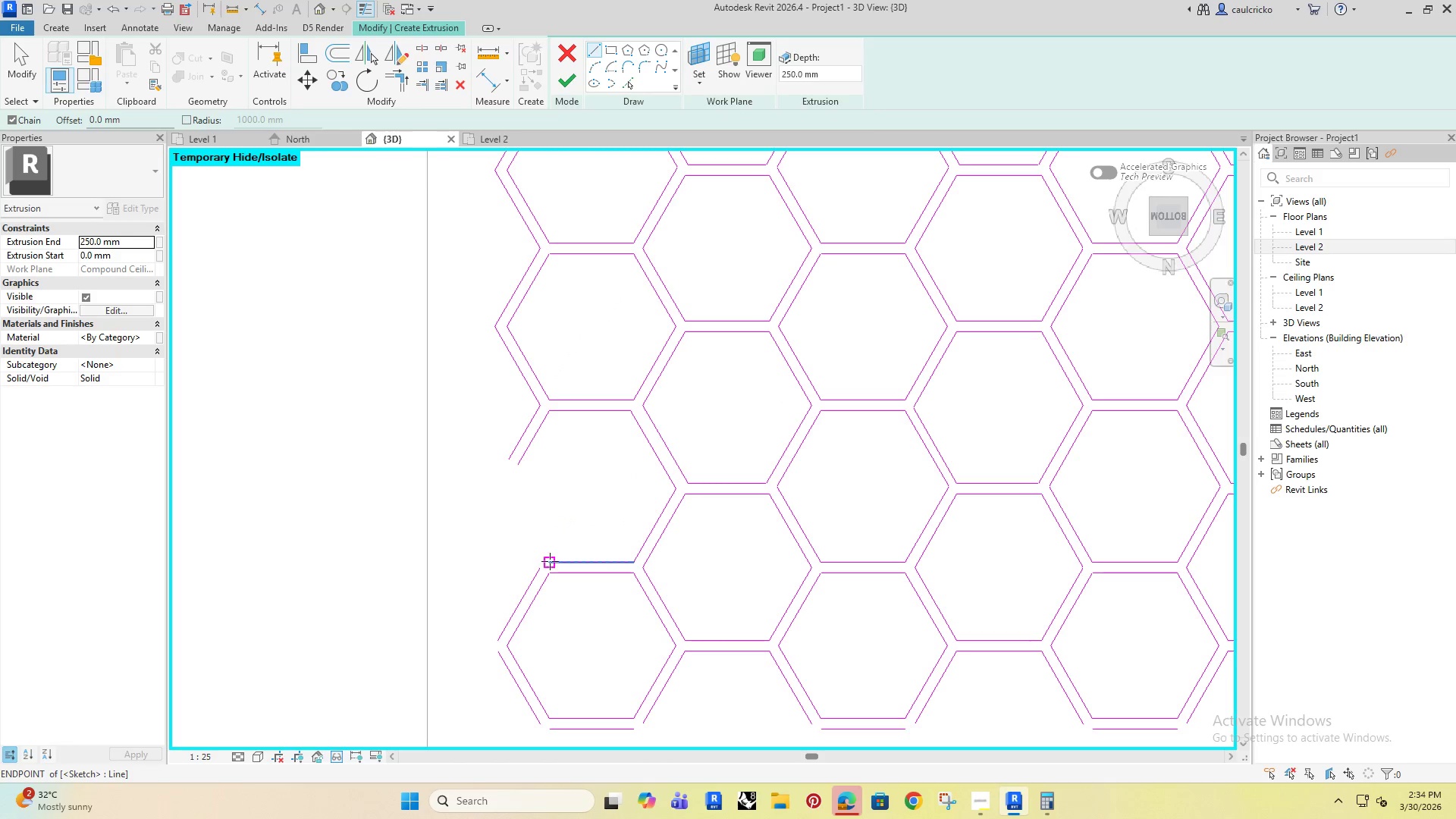 
left_click([551, 562])
 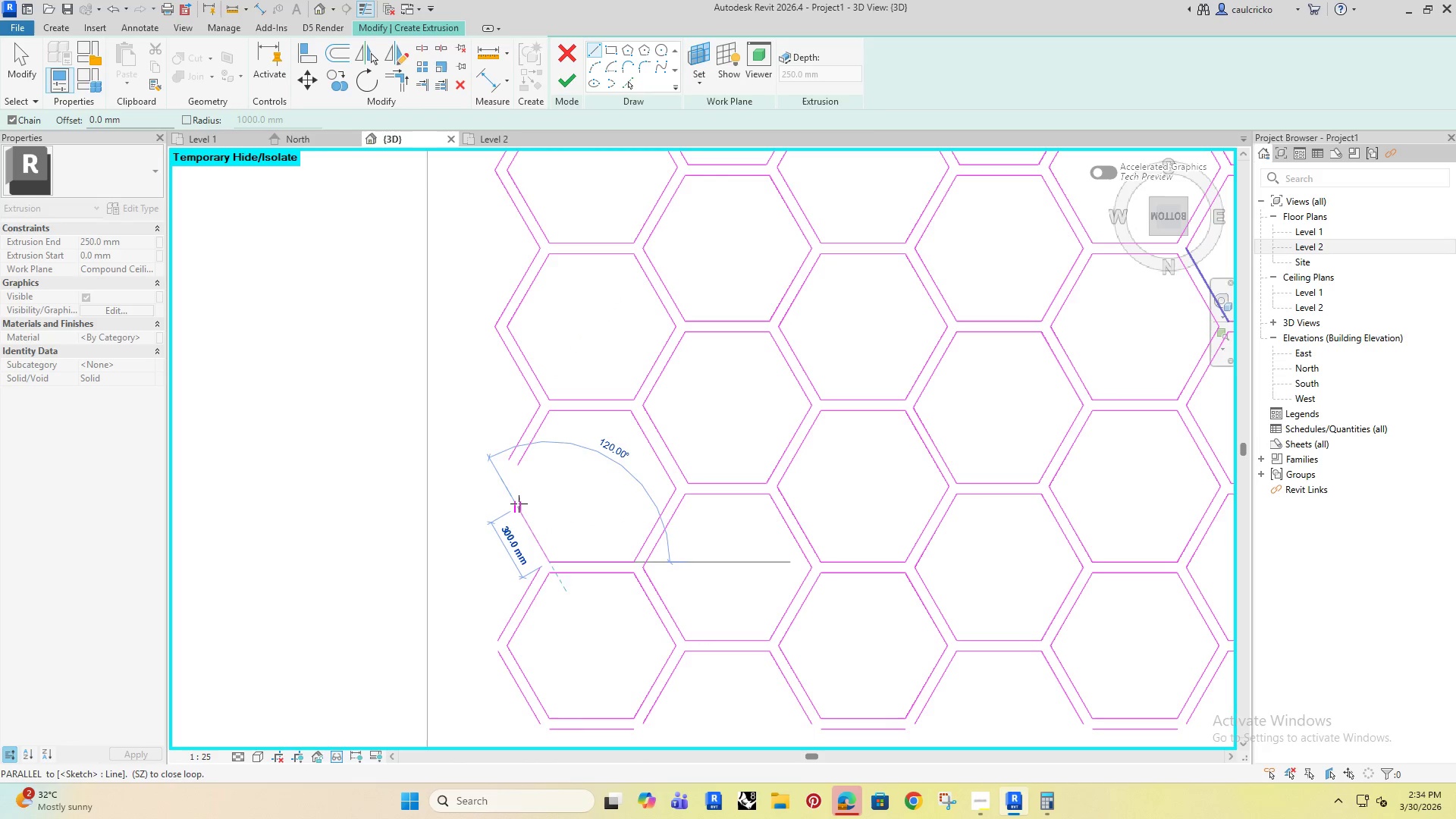 
left_click([519, 504])
 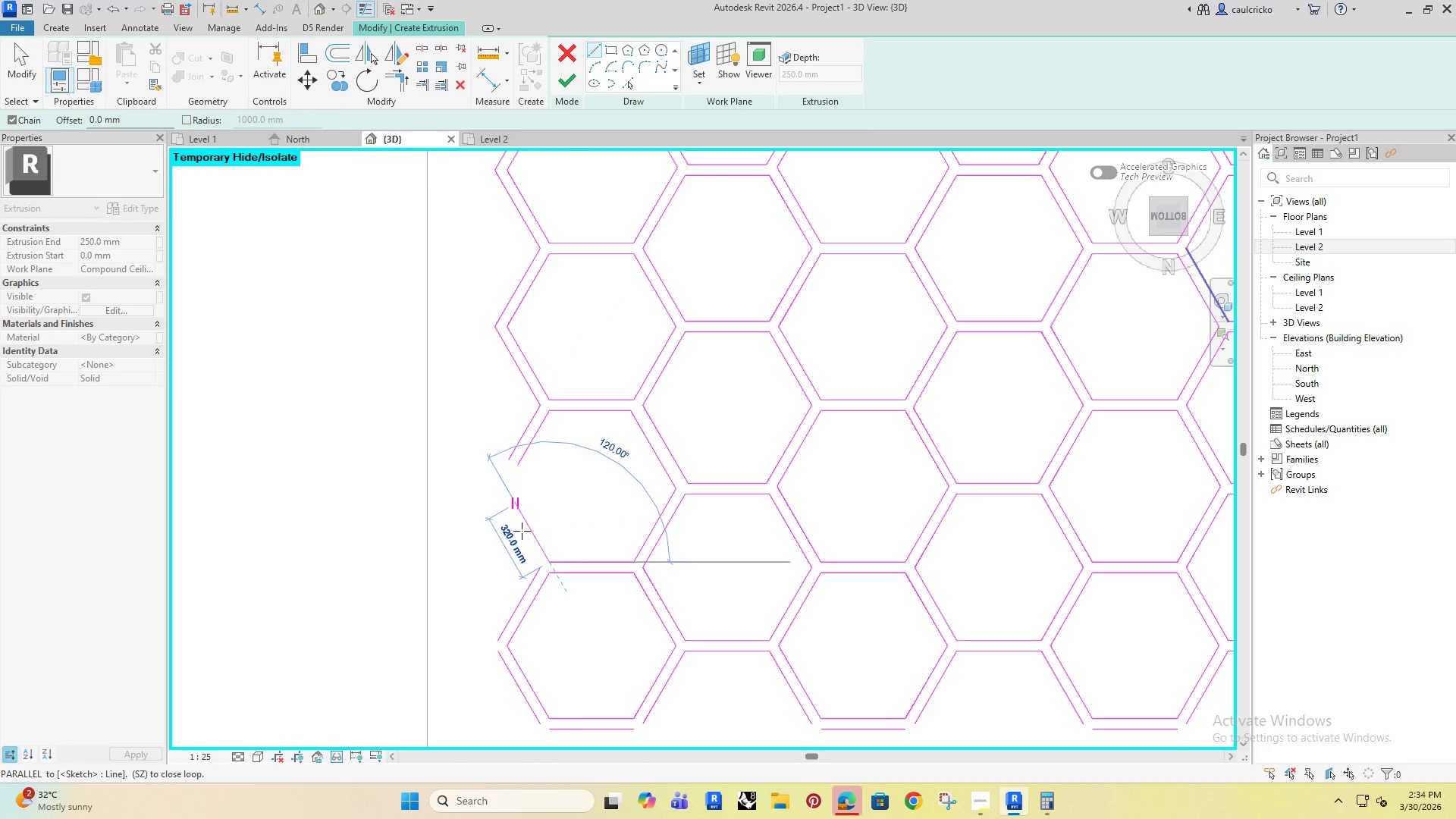 
key(Escape)
 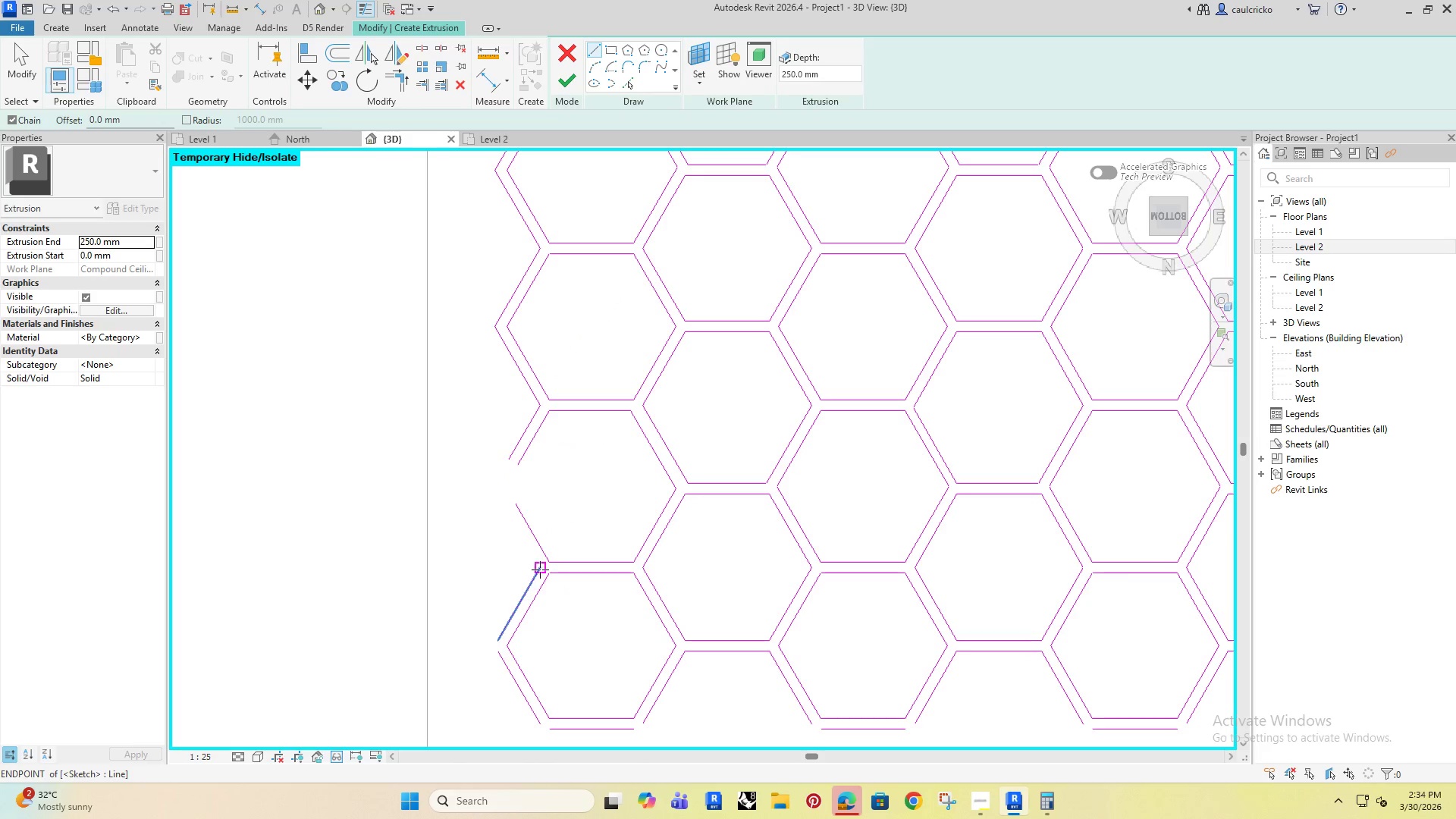 
left_click([540, 570])
 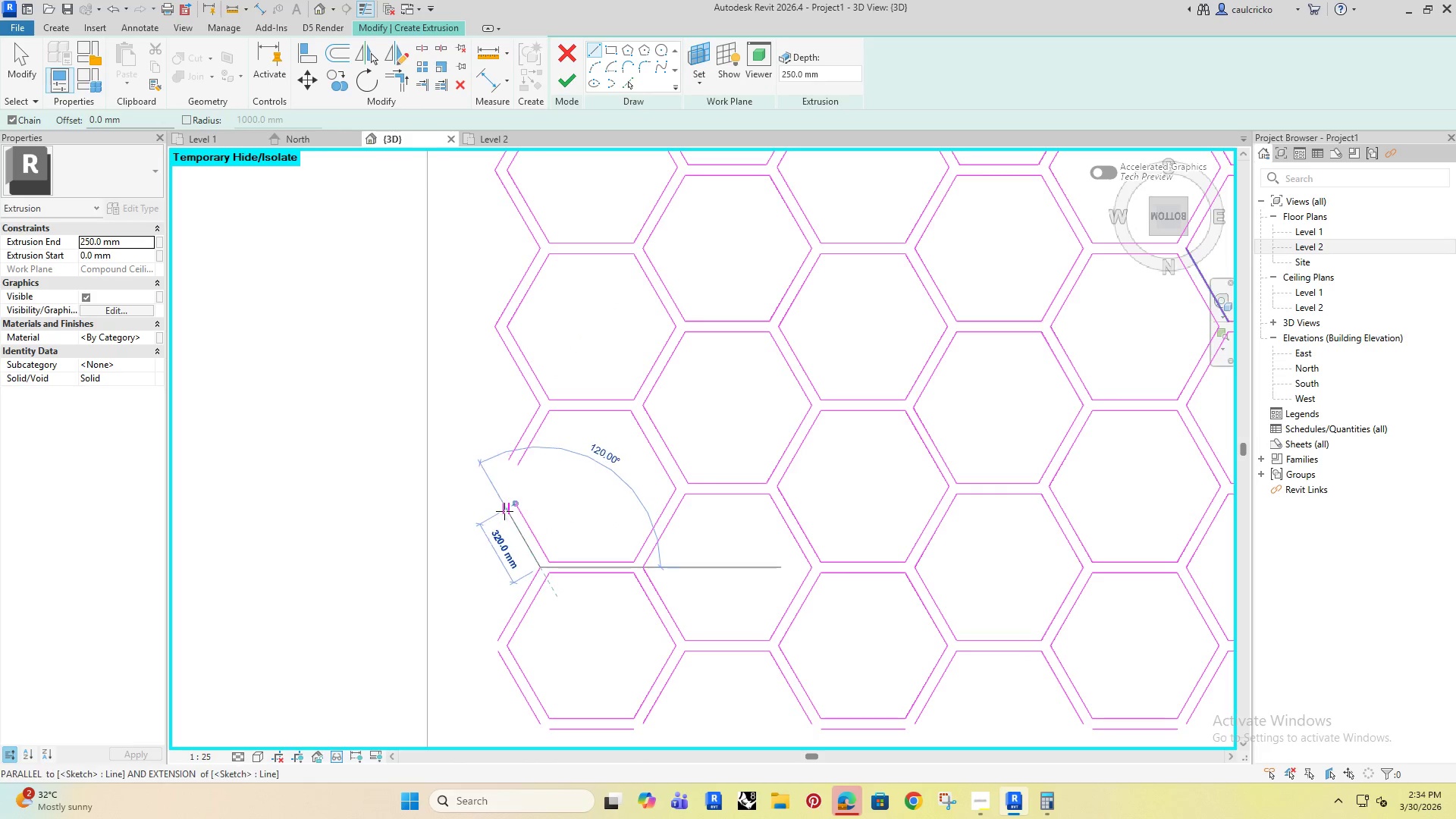 
left_click([504, 509])
 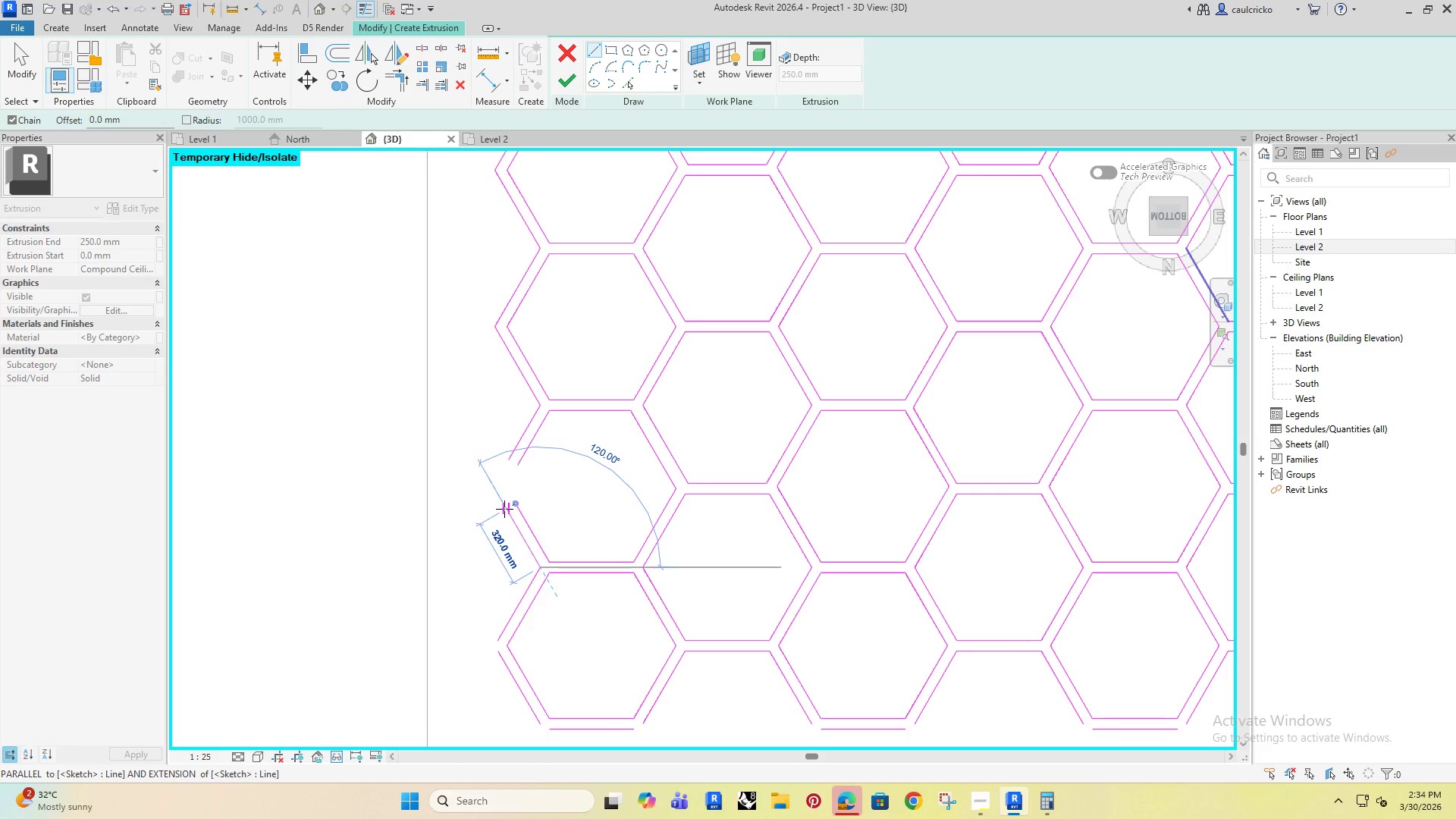 
key(Escape)
 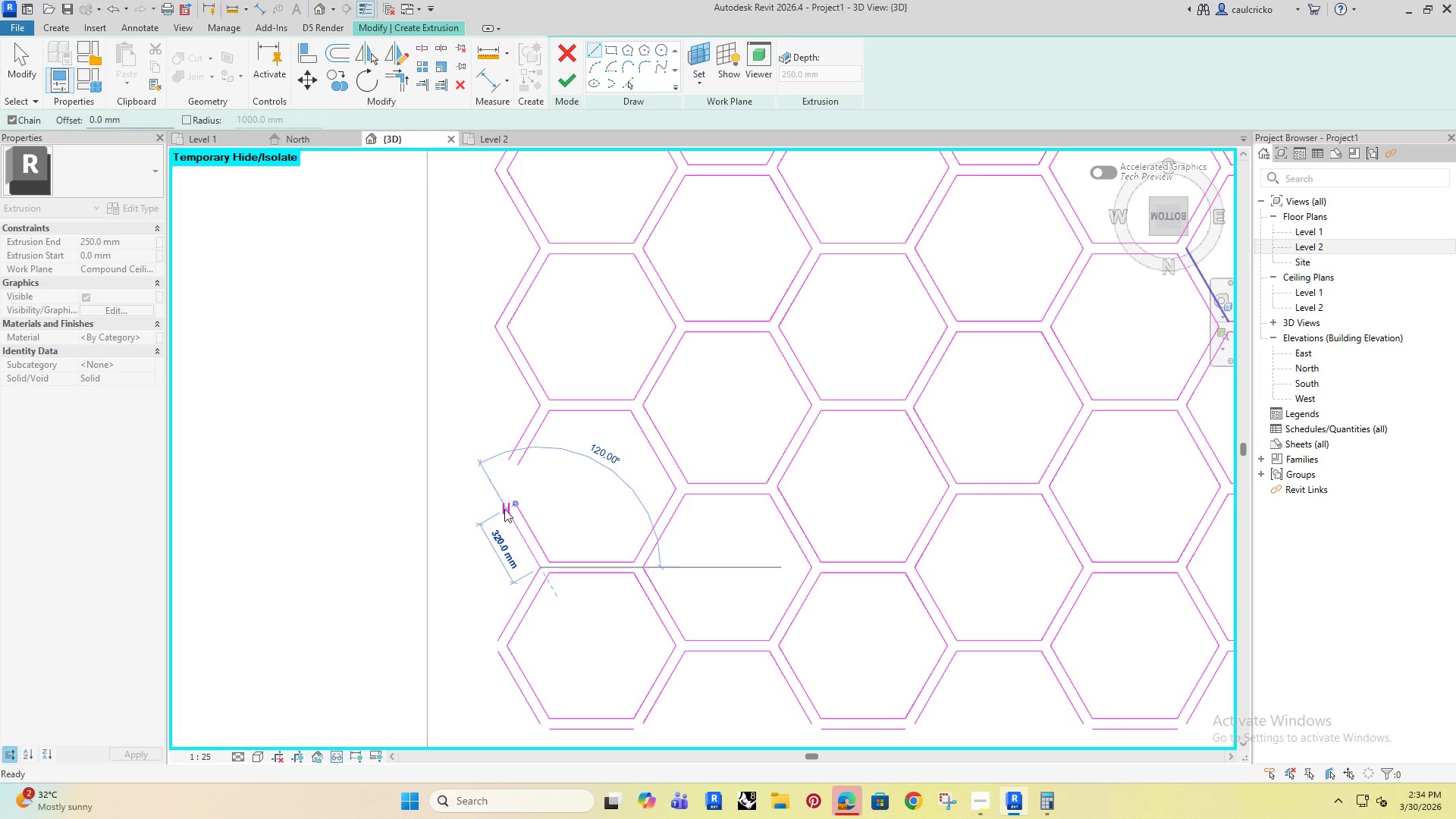 
key(Escape)
 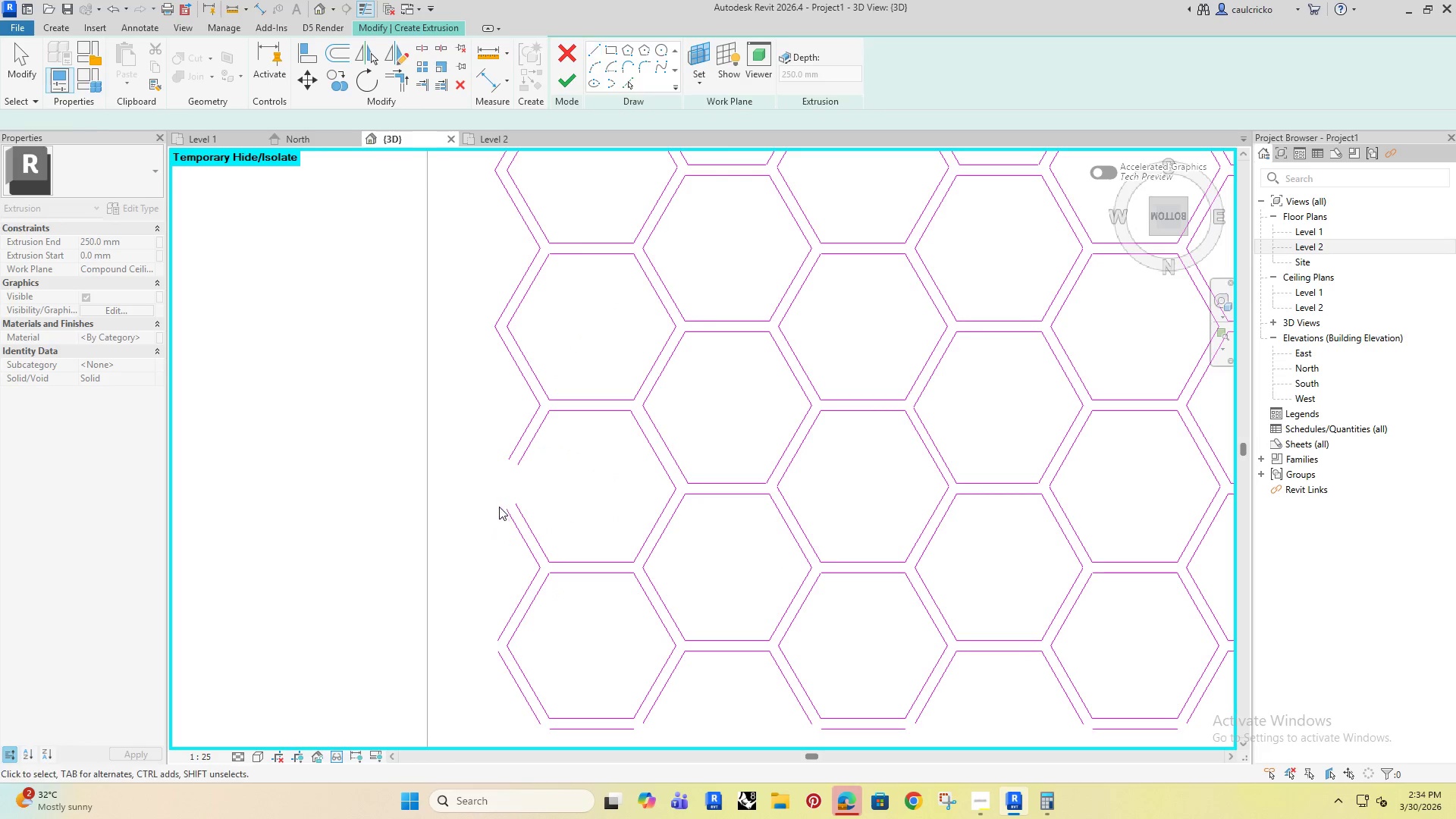 
key(Escape)
 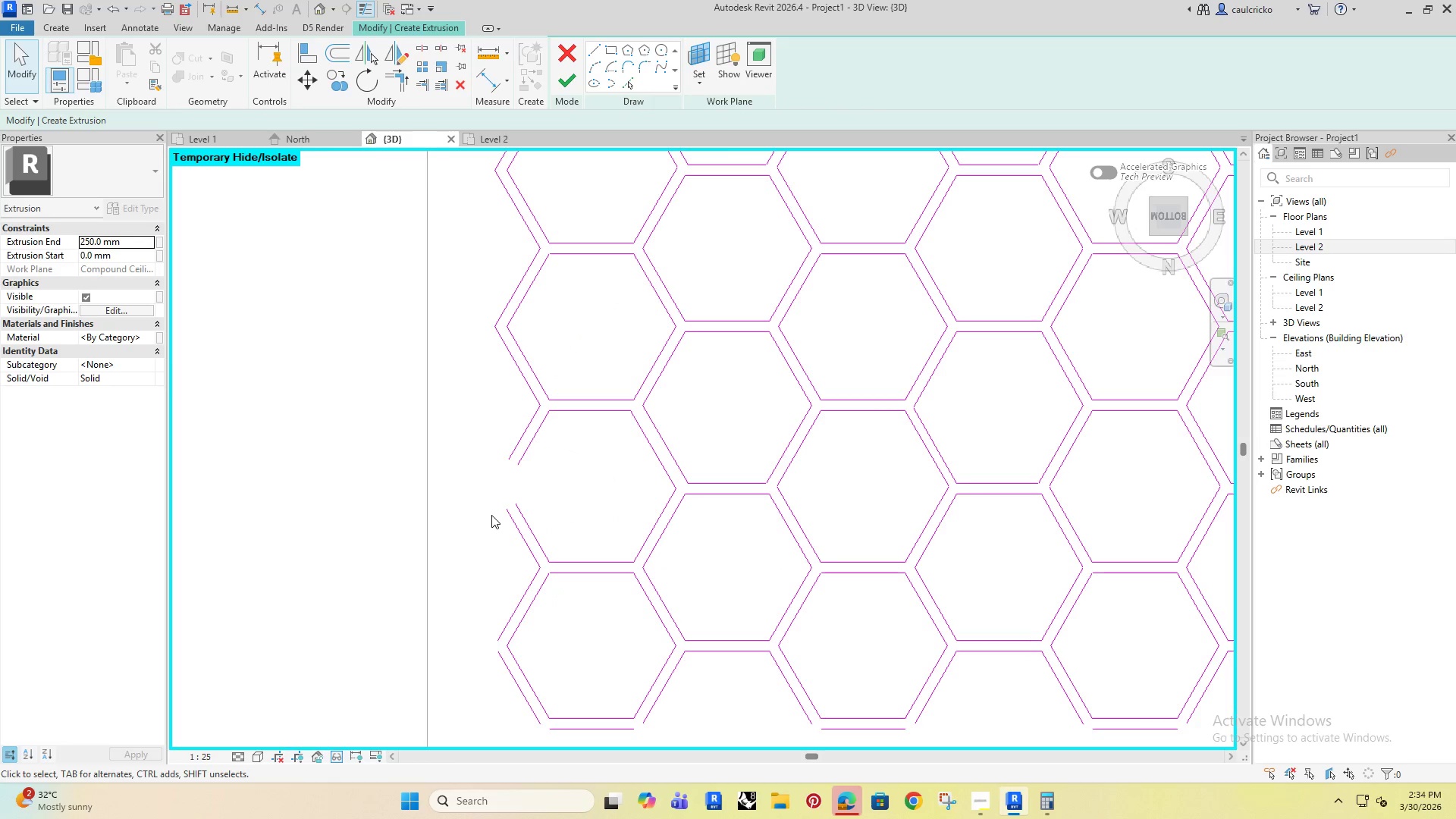 
key(T)
 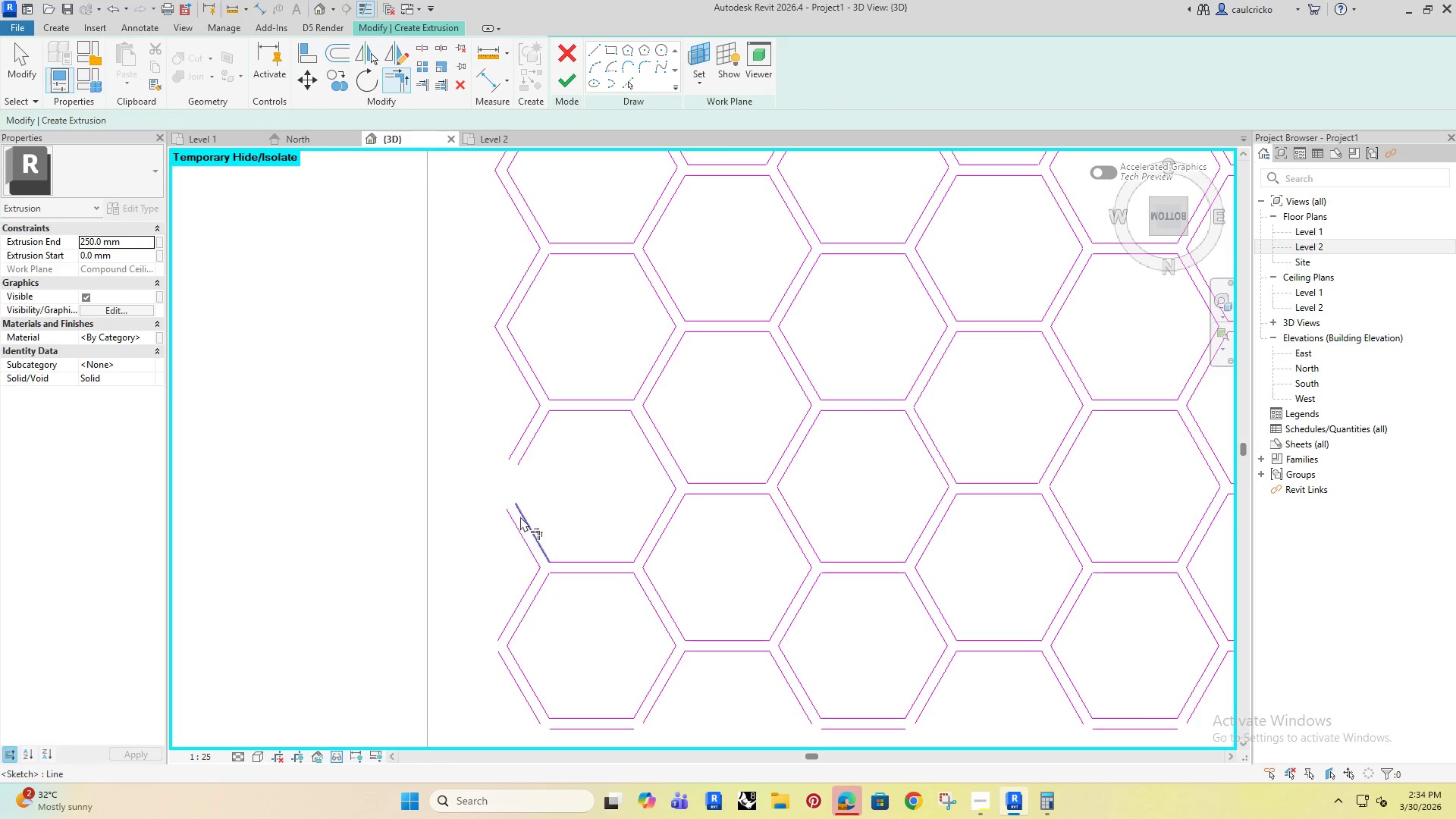 
left_click([520, 516])
 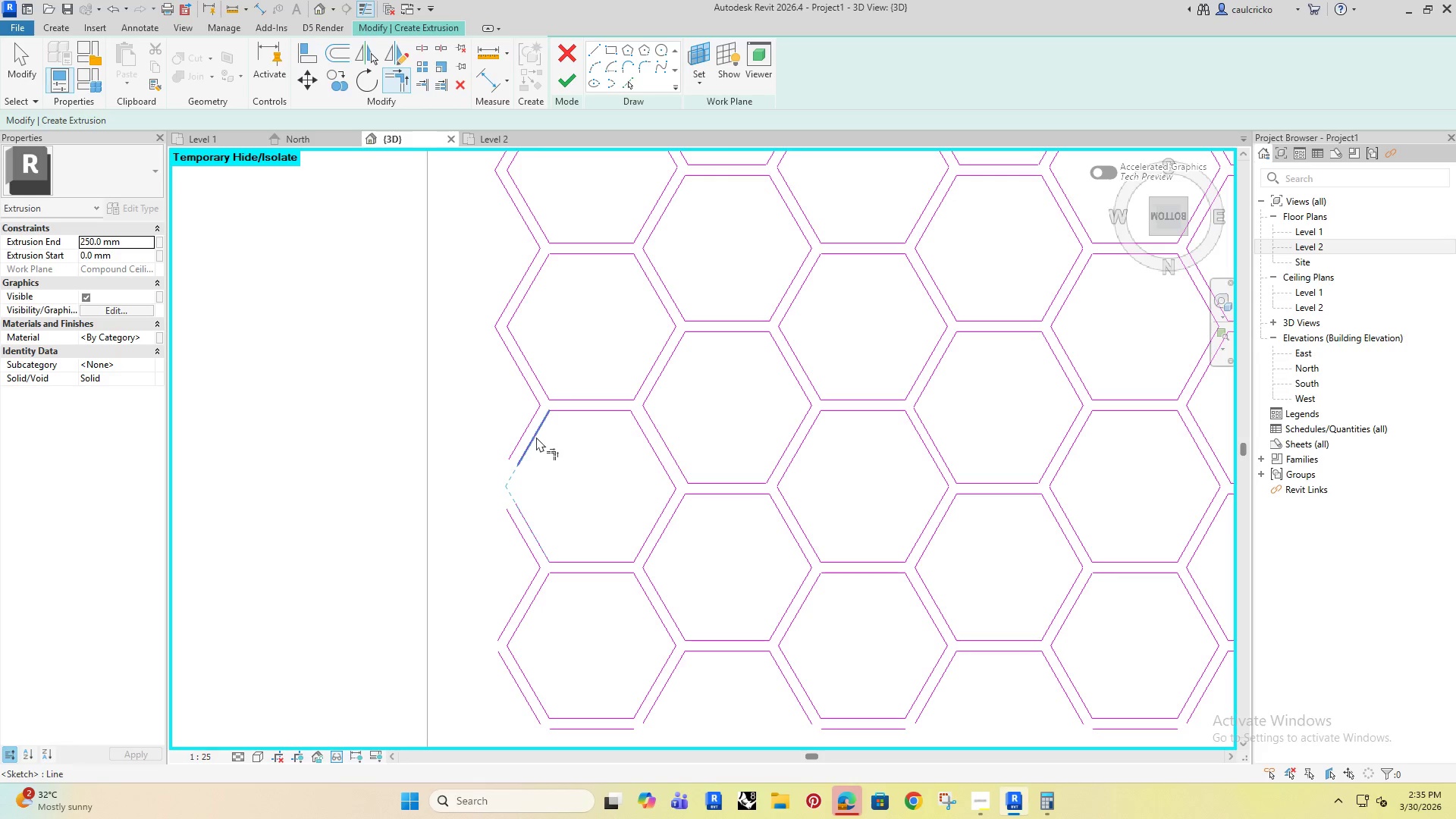 
left_click([534, 435])
 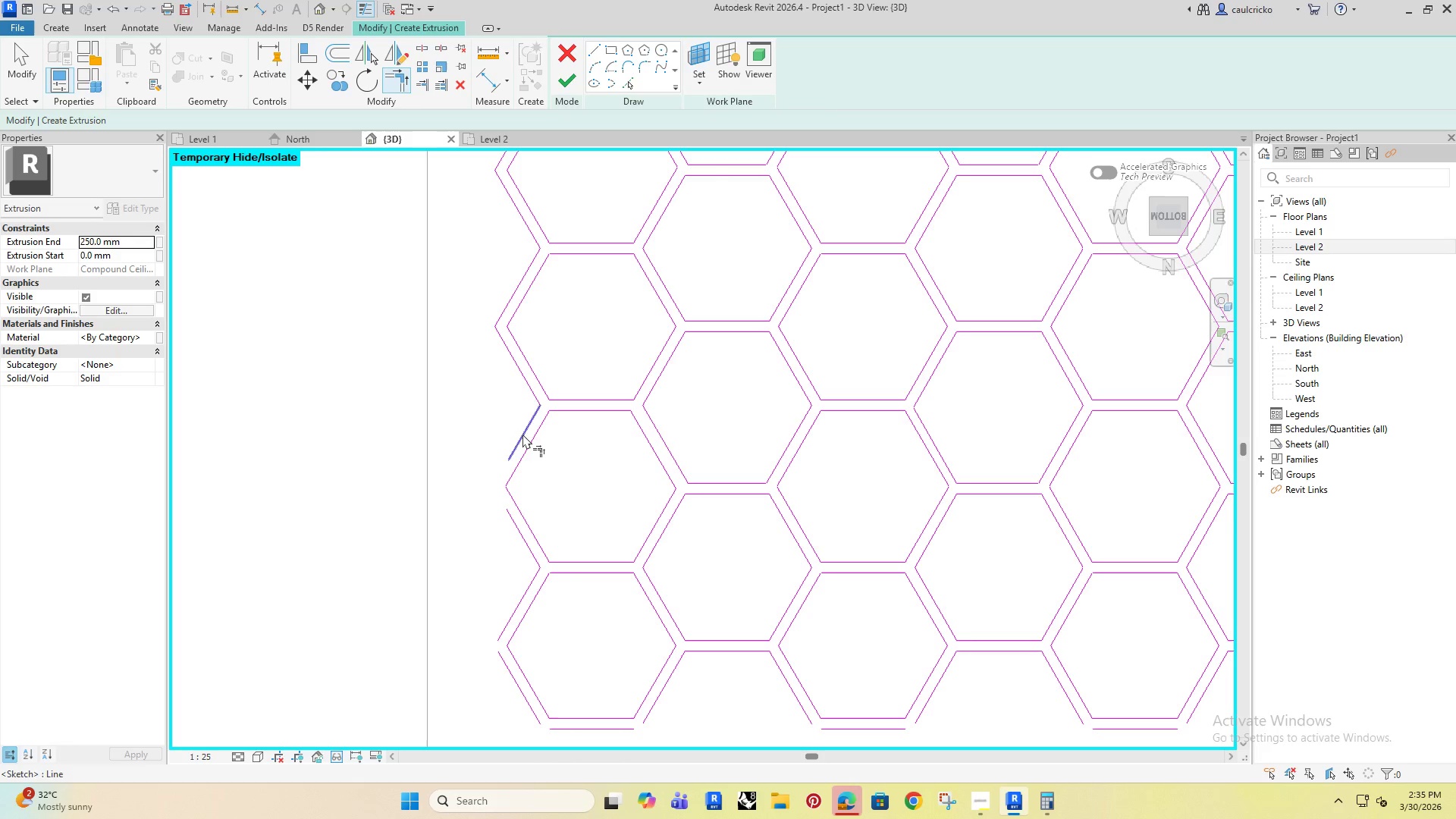 
left_click([522, 434])
 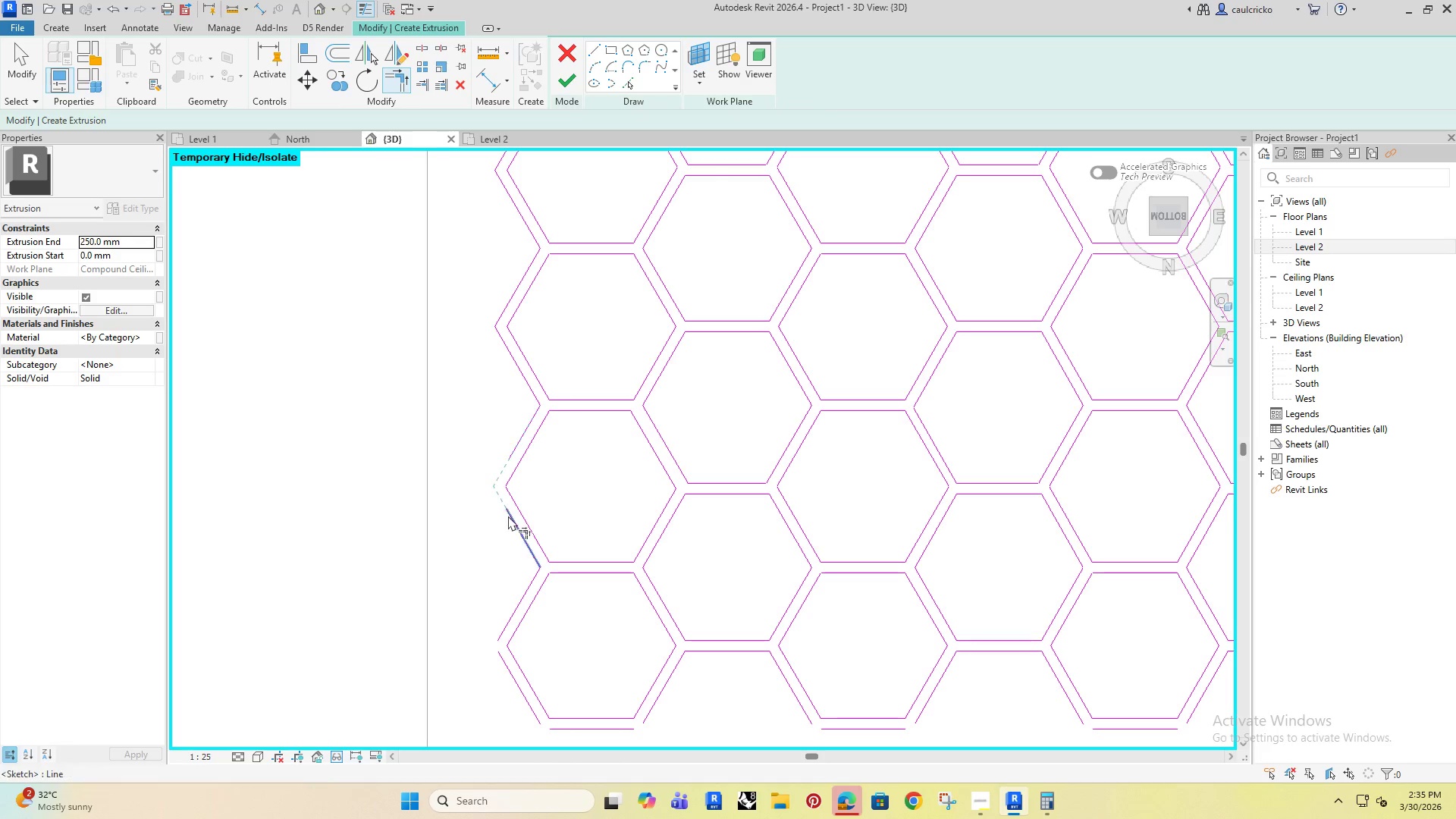 
left_click([510, 516])
 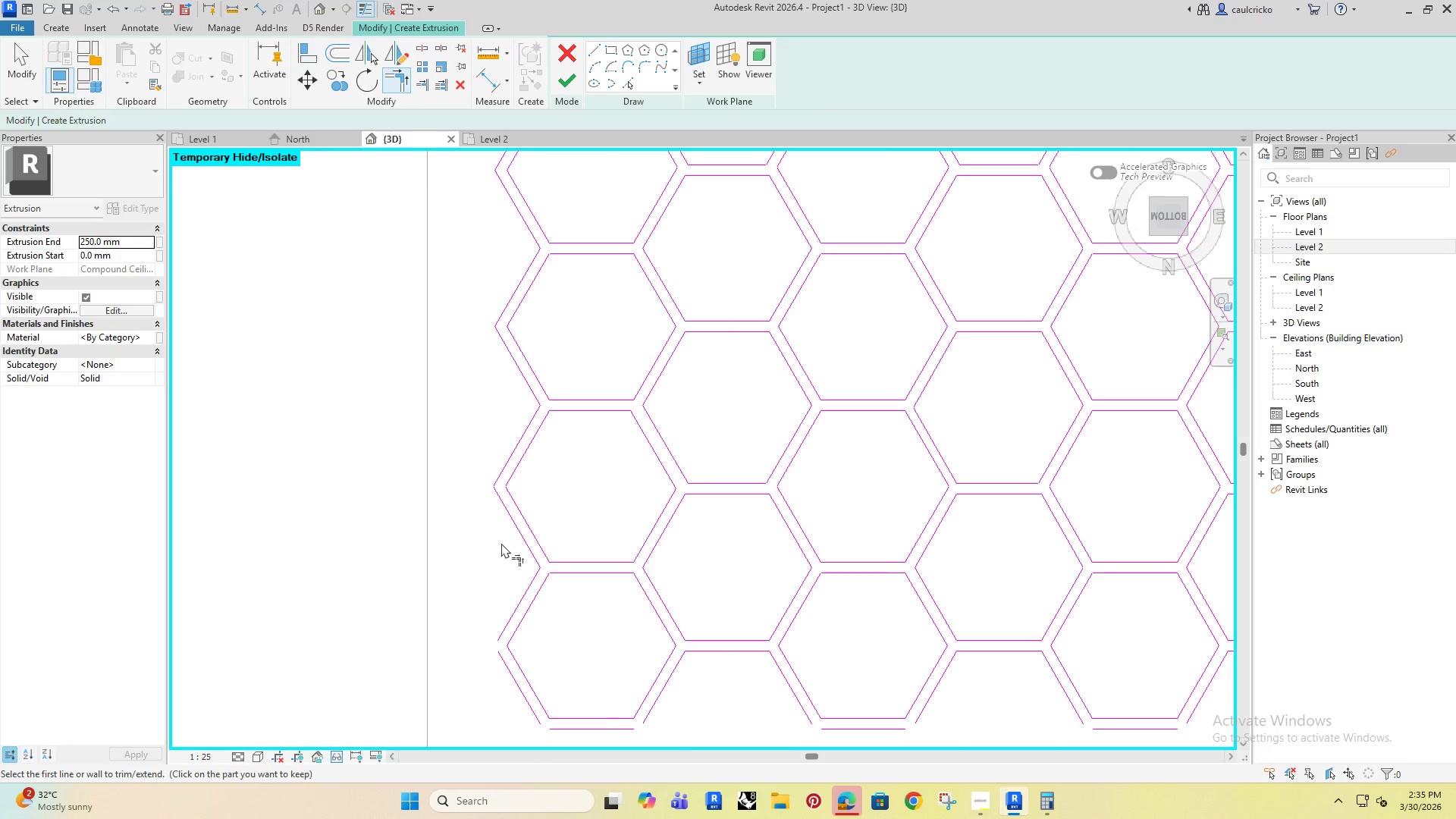 
scroll: coordinate [501, 543], scroll_direction: down, amount: 4.0
 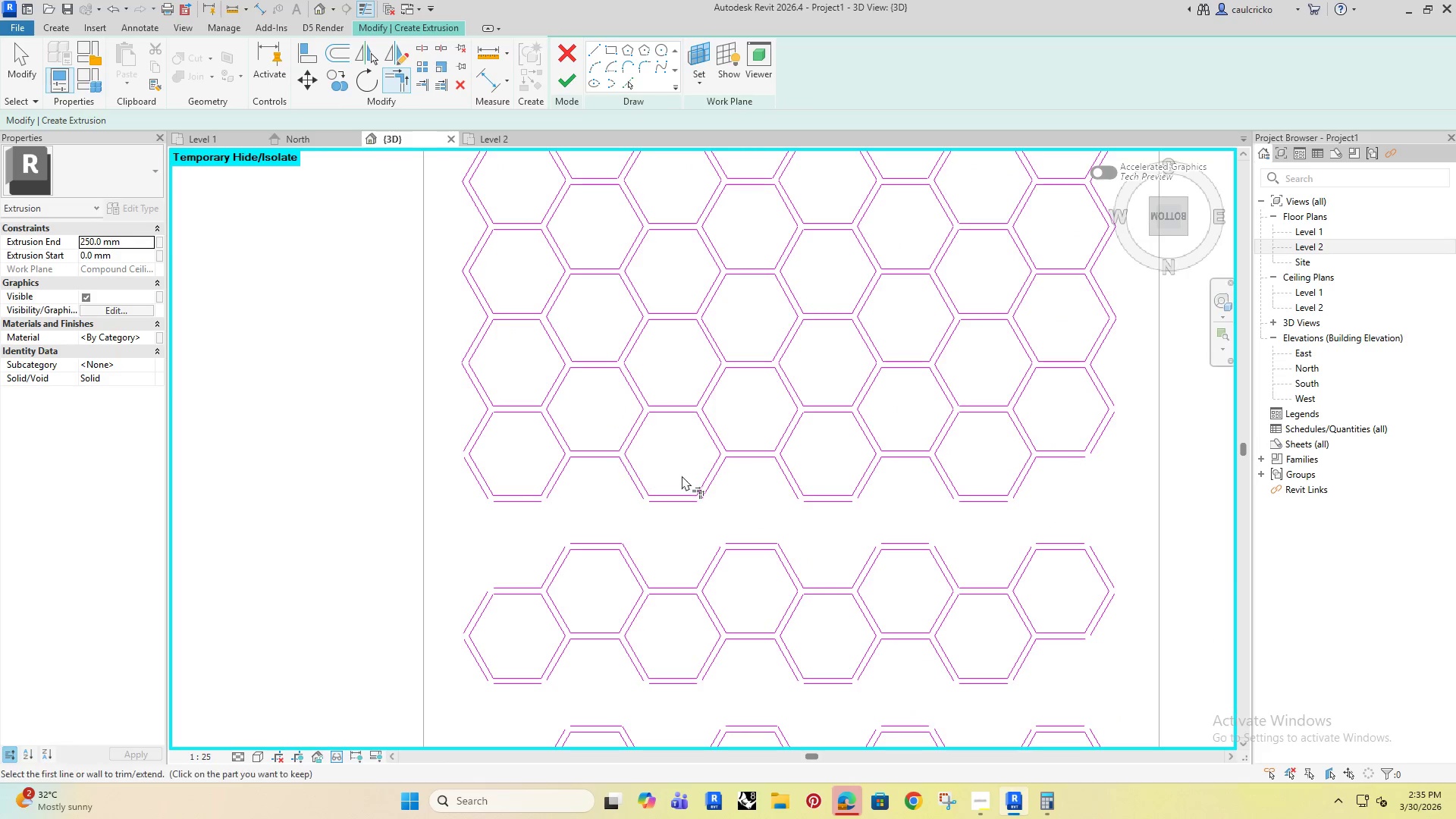 
scroll: coordinate [626, 515], scroll_direction: up, amount: 6.0
 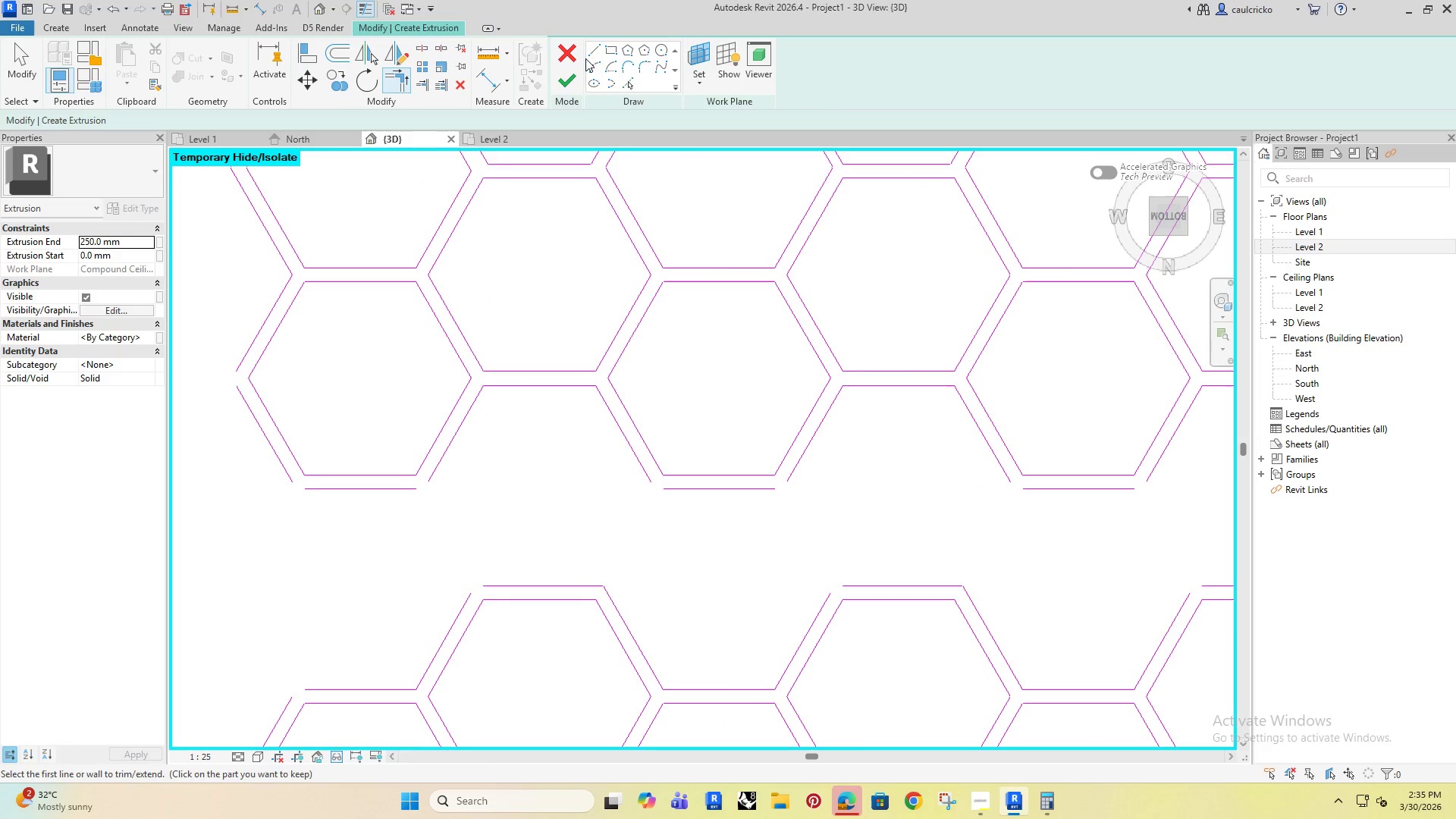 
left_click([594, 53])
 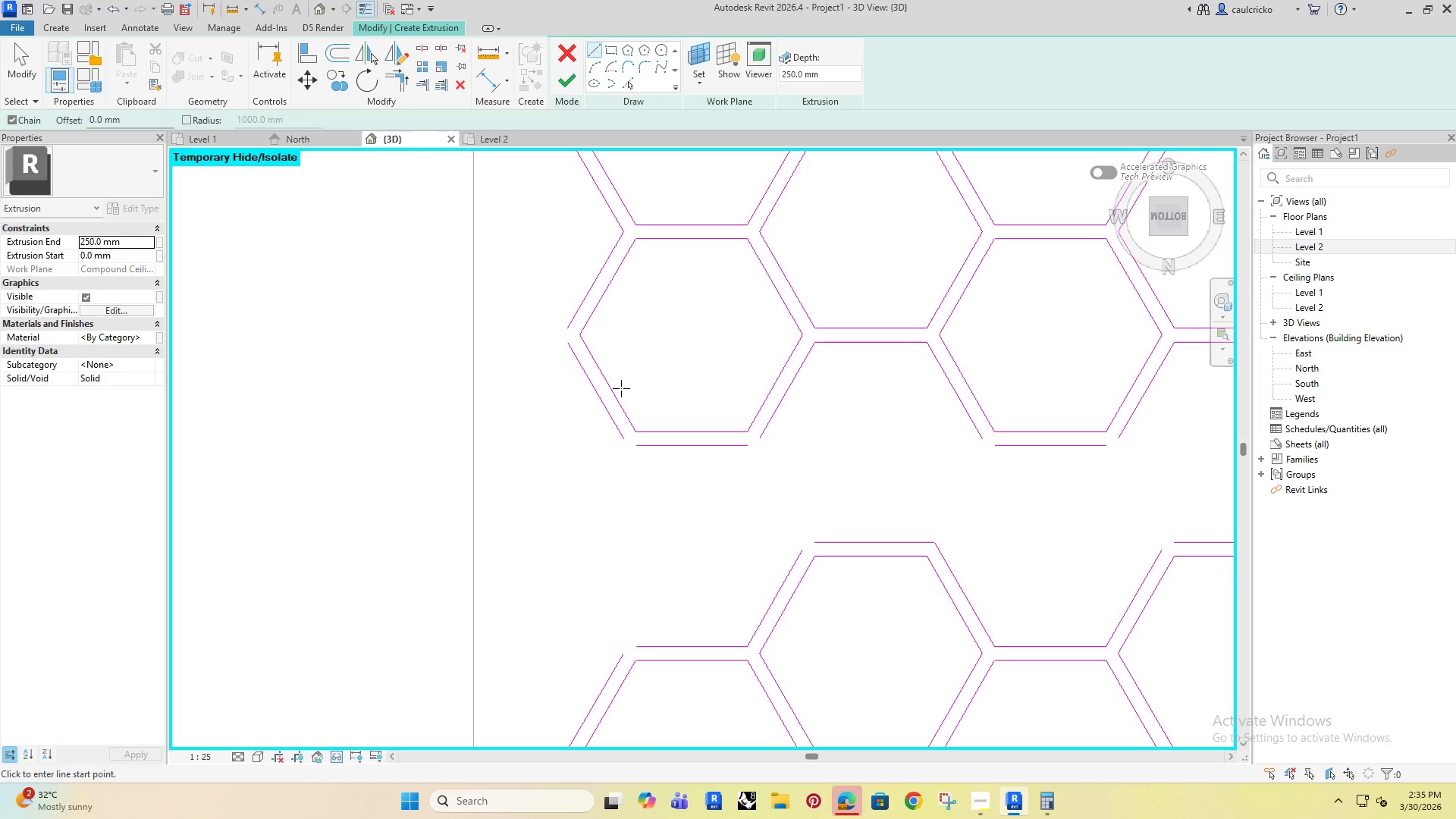 
key(Escape)
 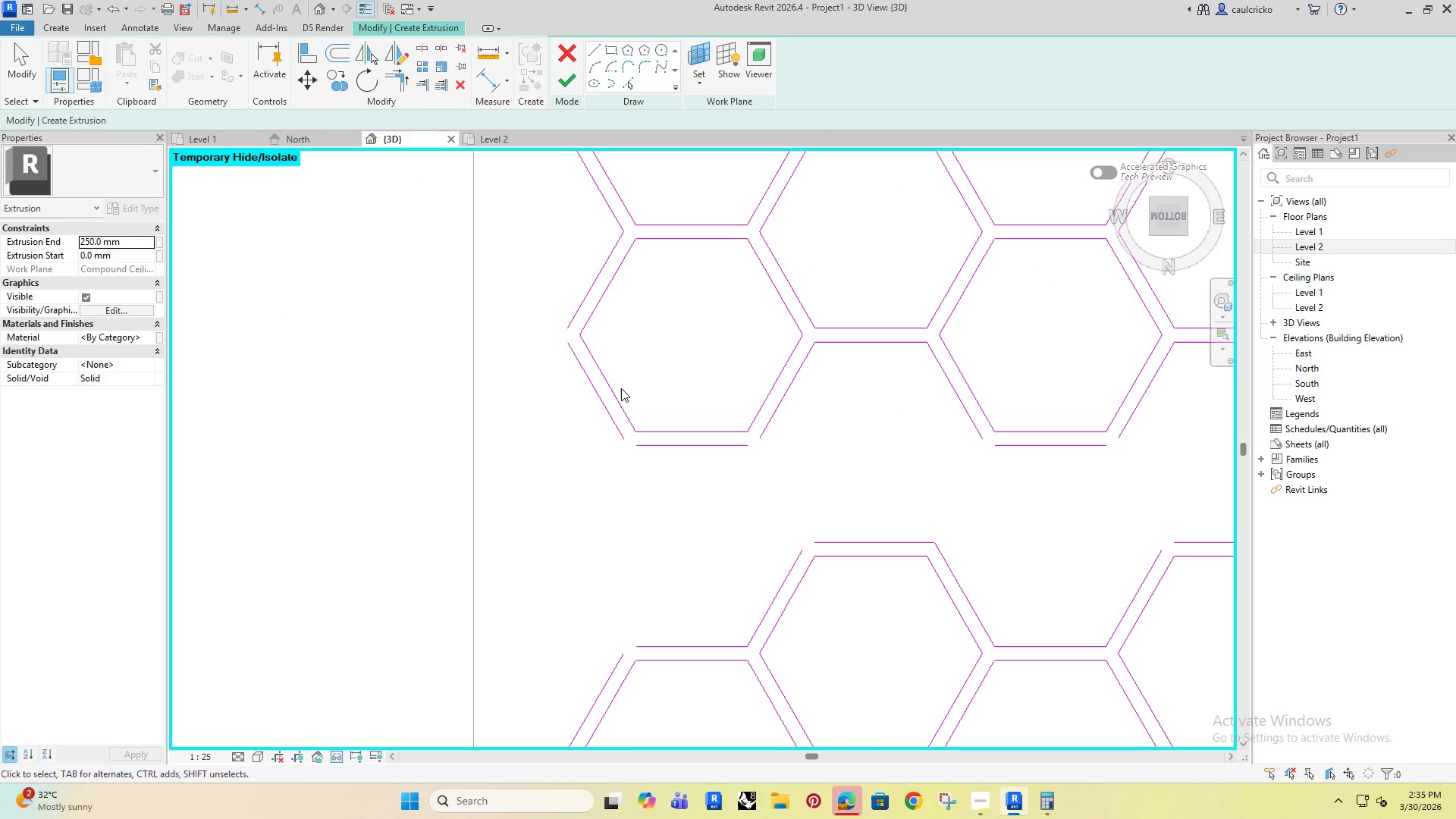 
key(Escape)
 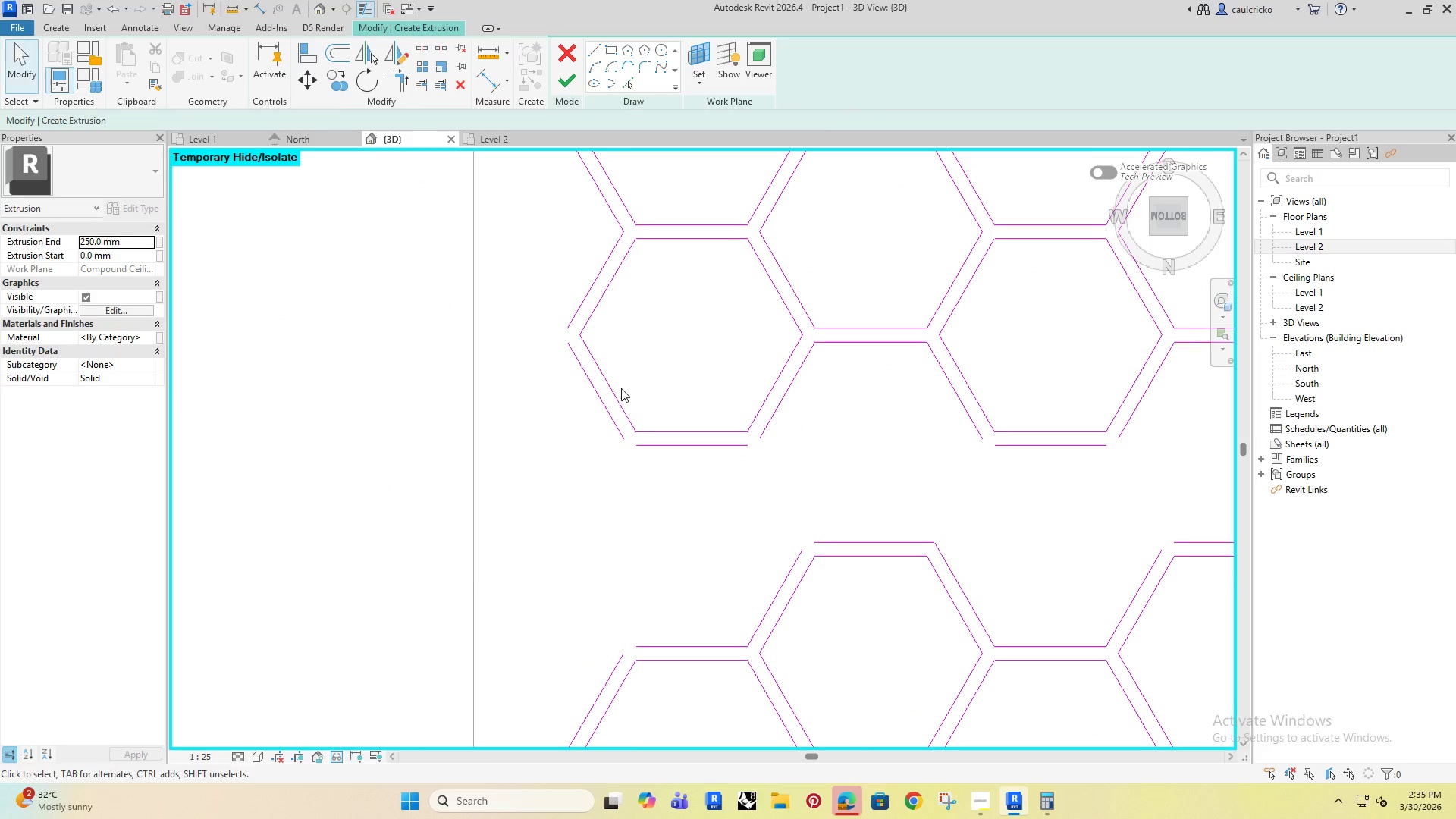 
key(Escape)
 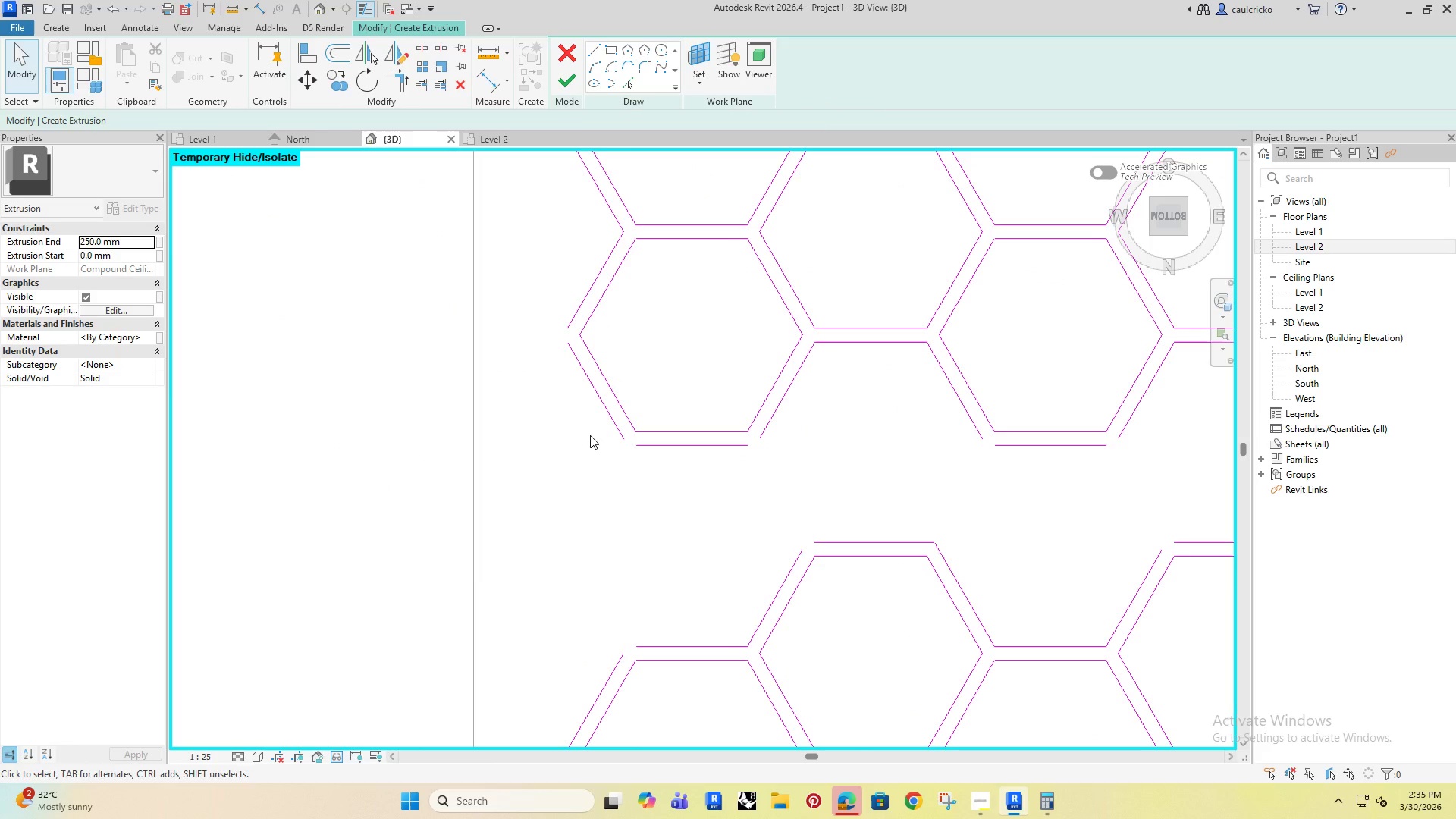 
key(T)
 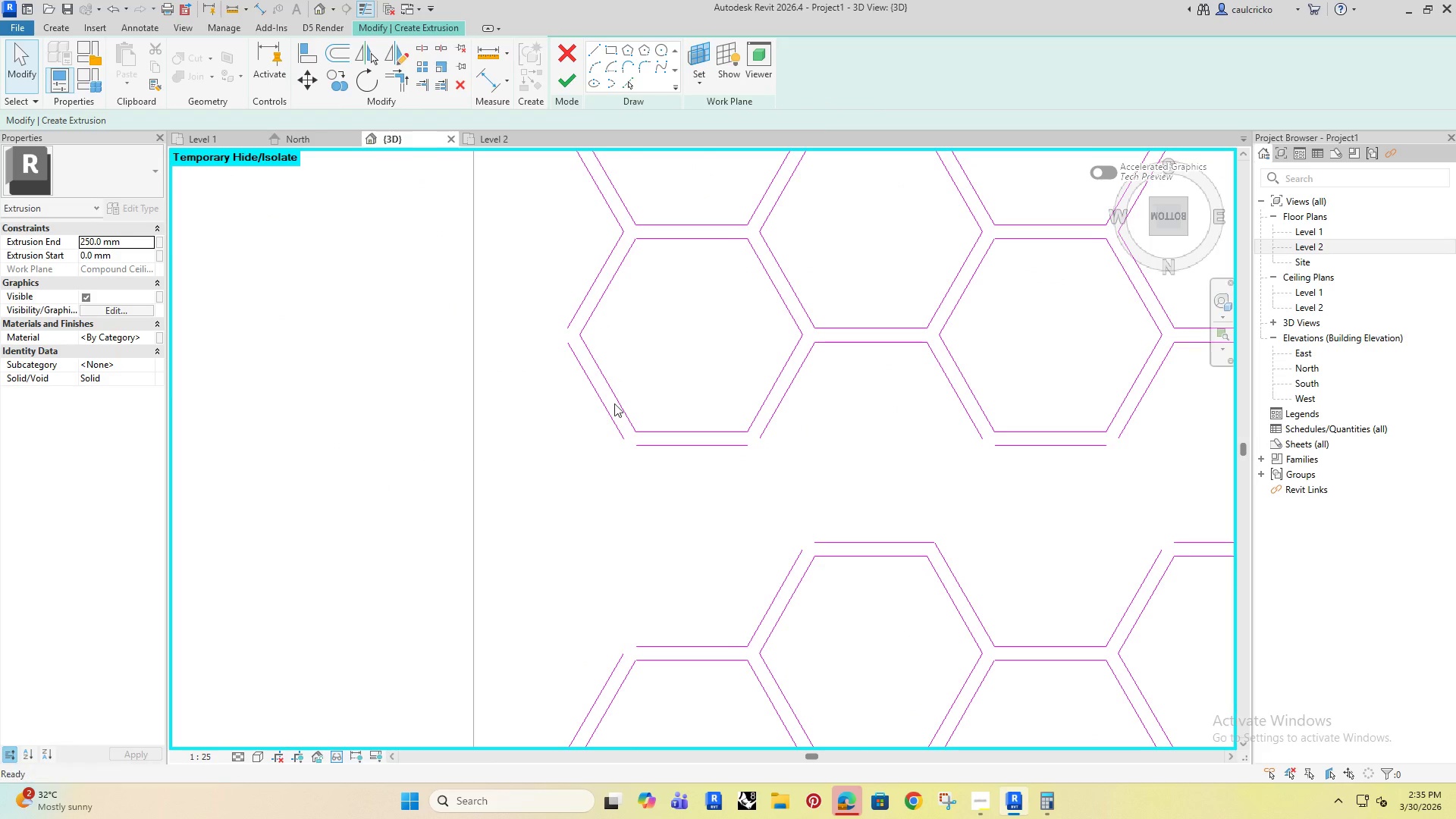 
left_click([570, 349])
 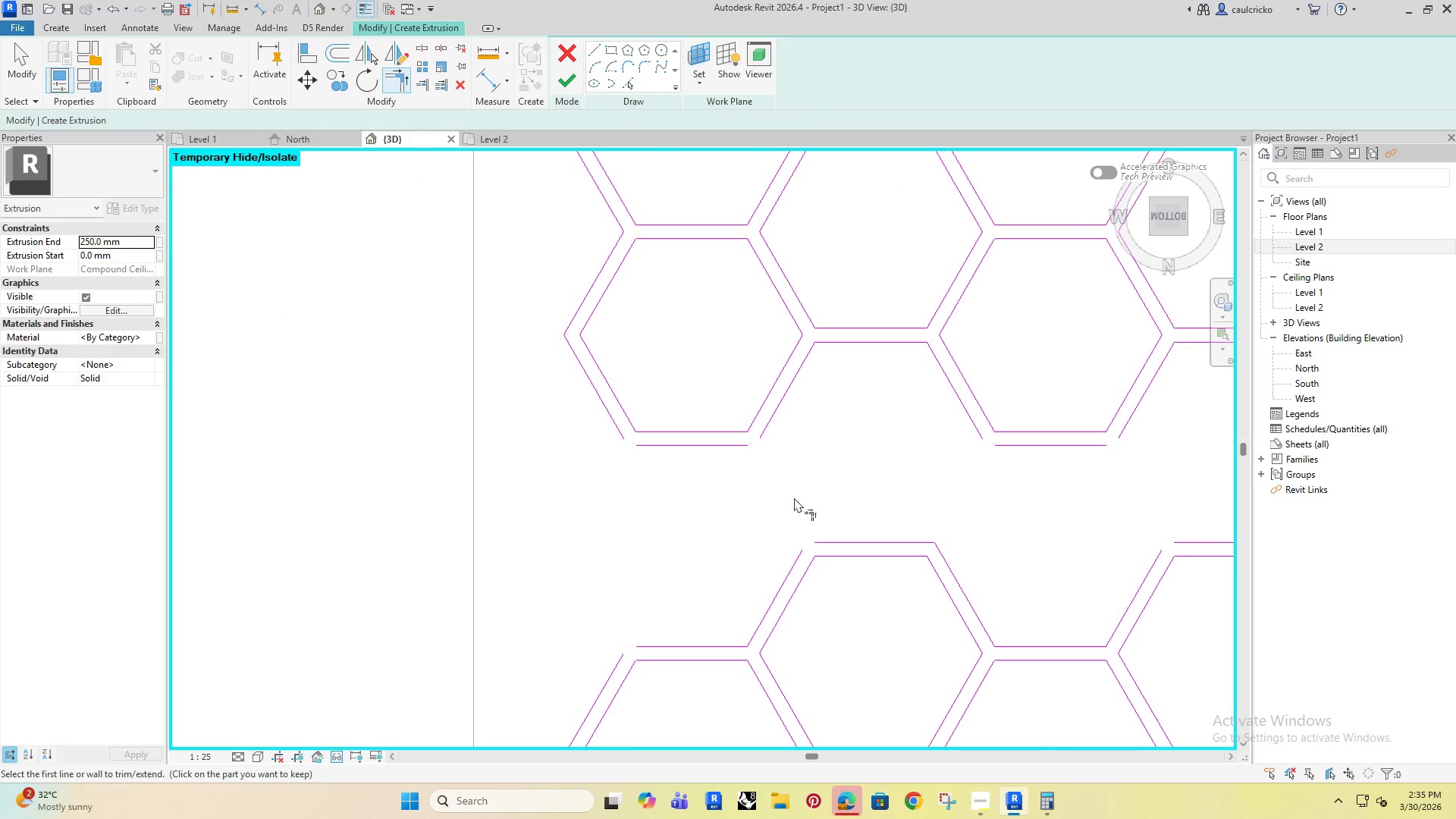 
scroll: coordinate [627, 489], scroll_direction: down, amount: 3.0
 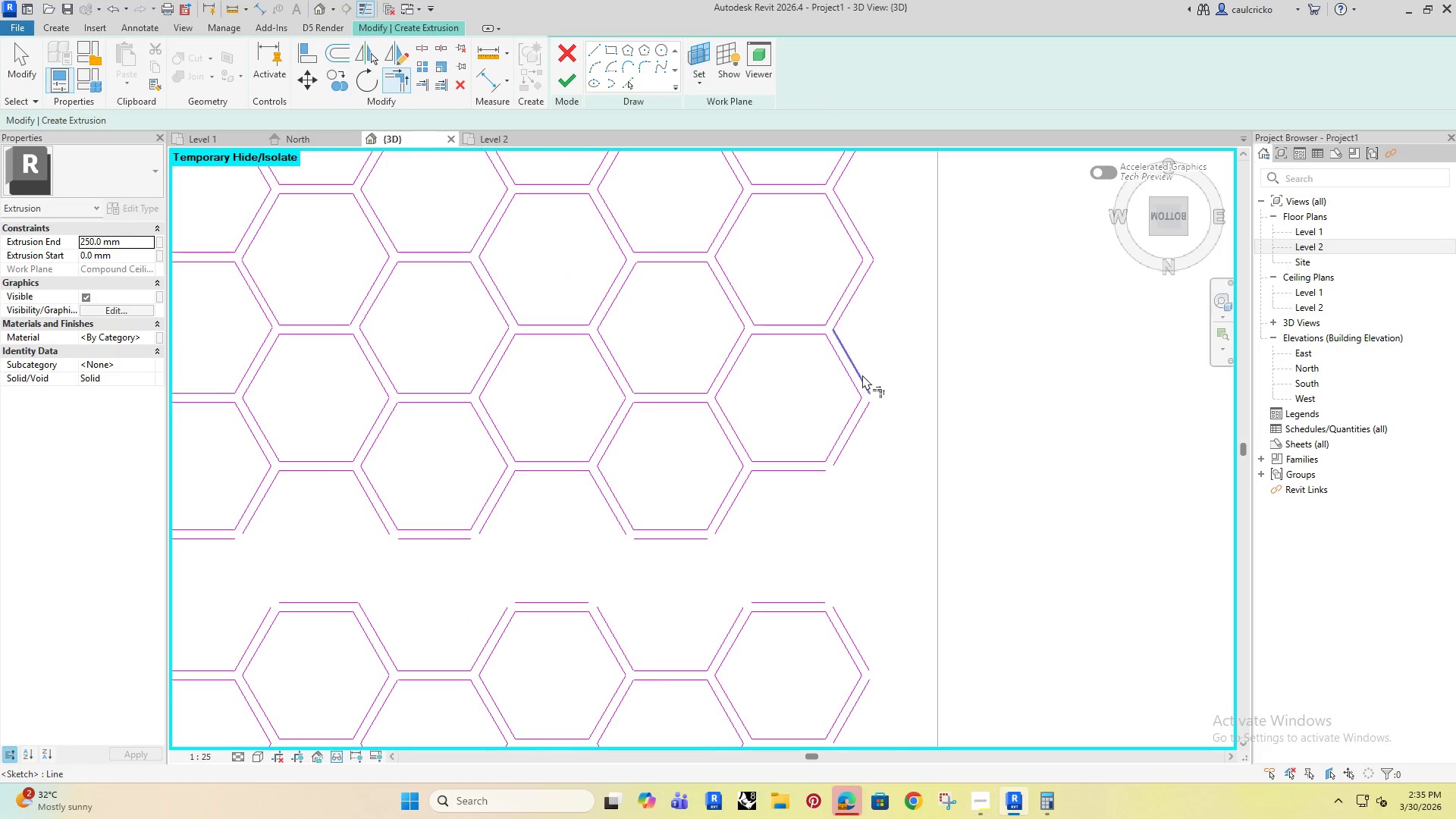 
left_click([856, 367])
 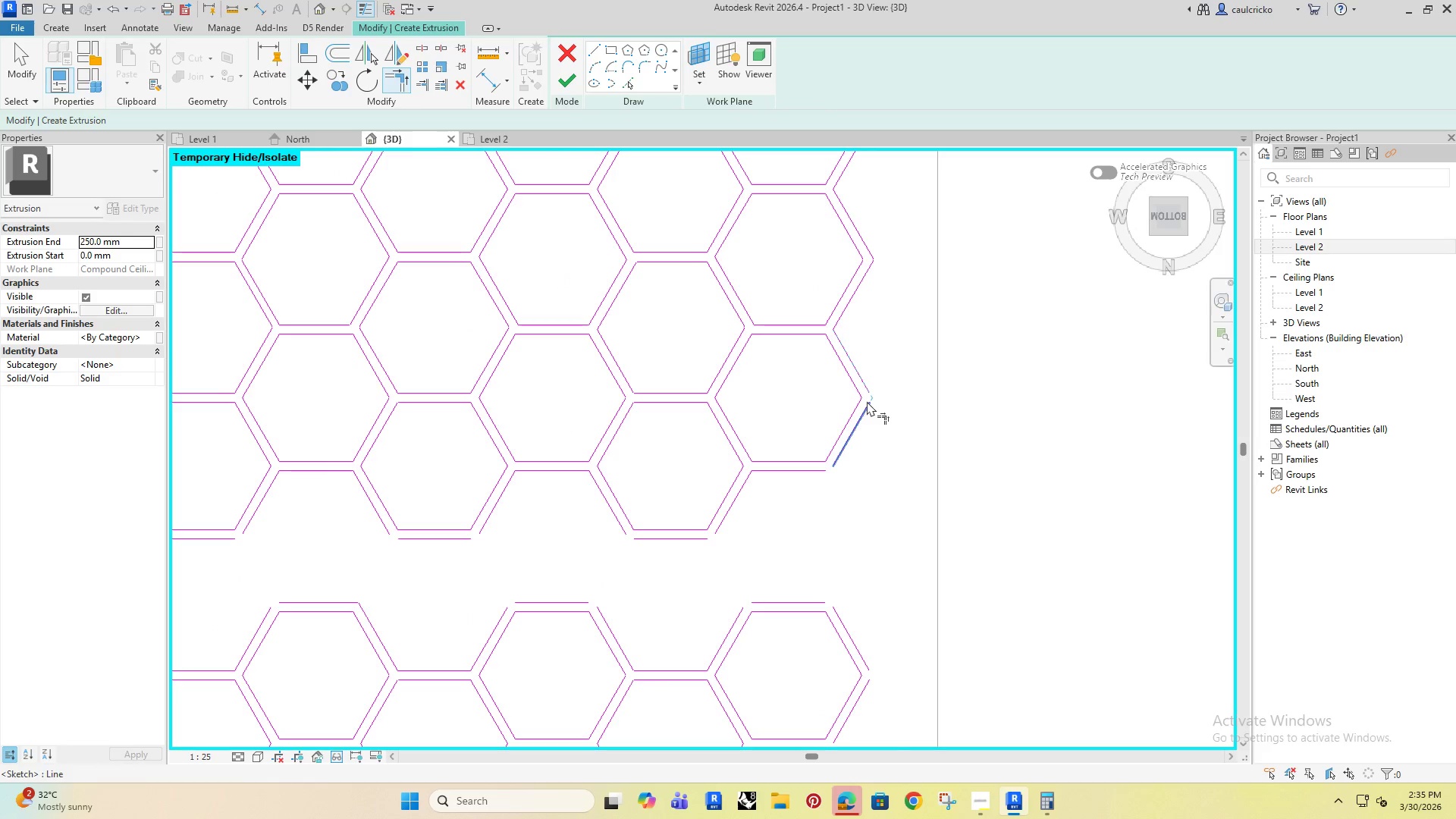 
left_click_drag(start_coordinate=[867, 401], to_coordinate=[867, 405])
 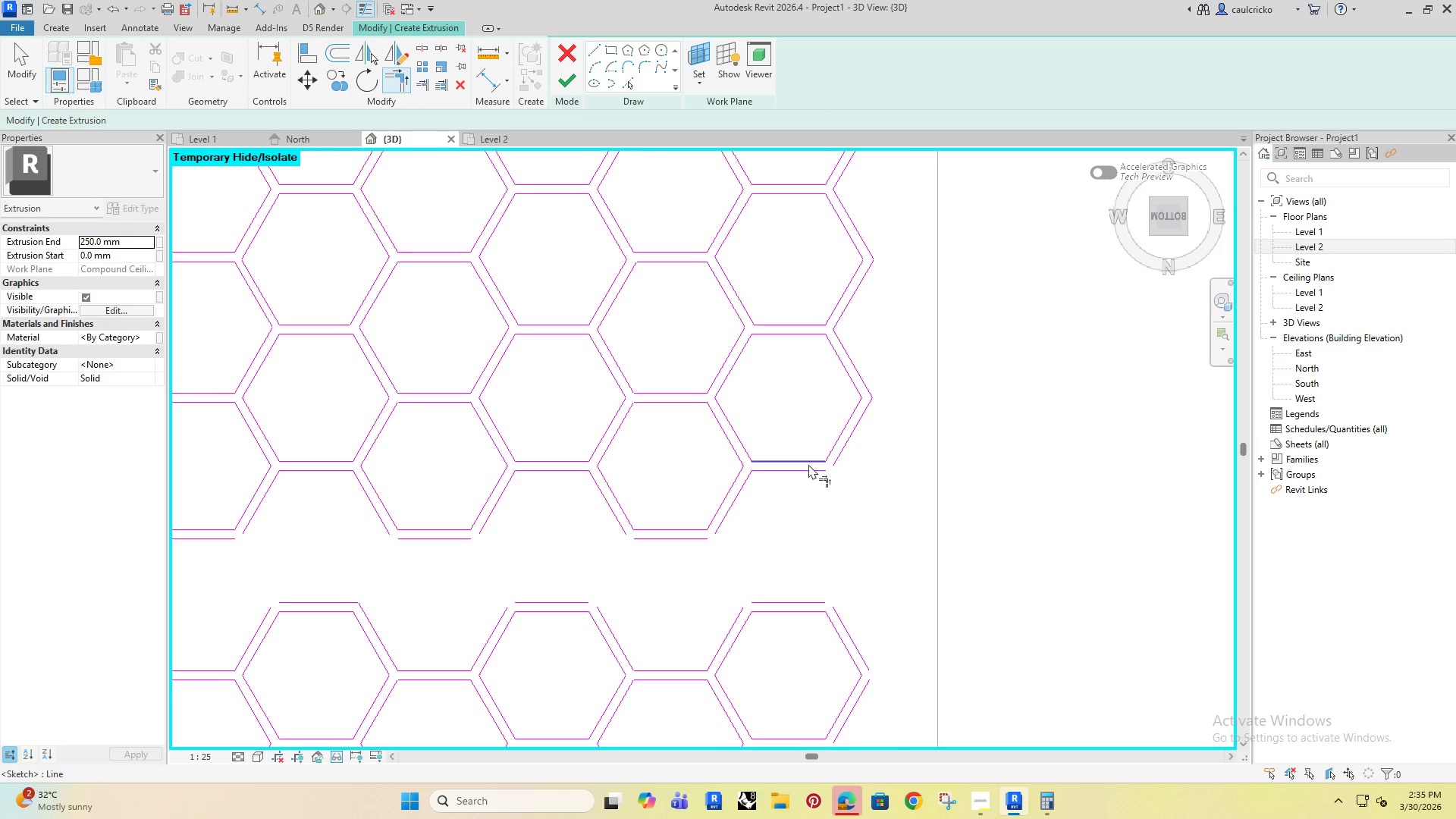 
scroll: coordinate [668, 464], scroll_direction: down, amount: 7.0
 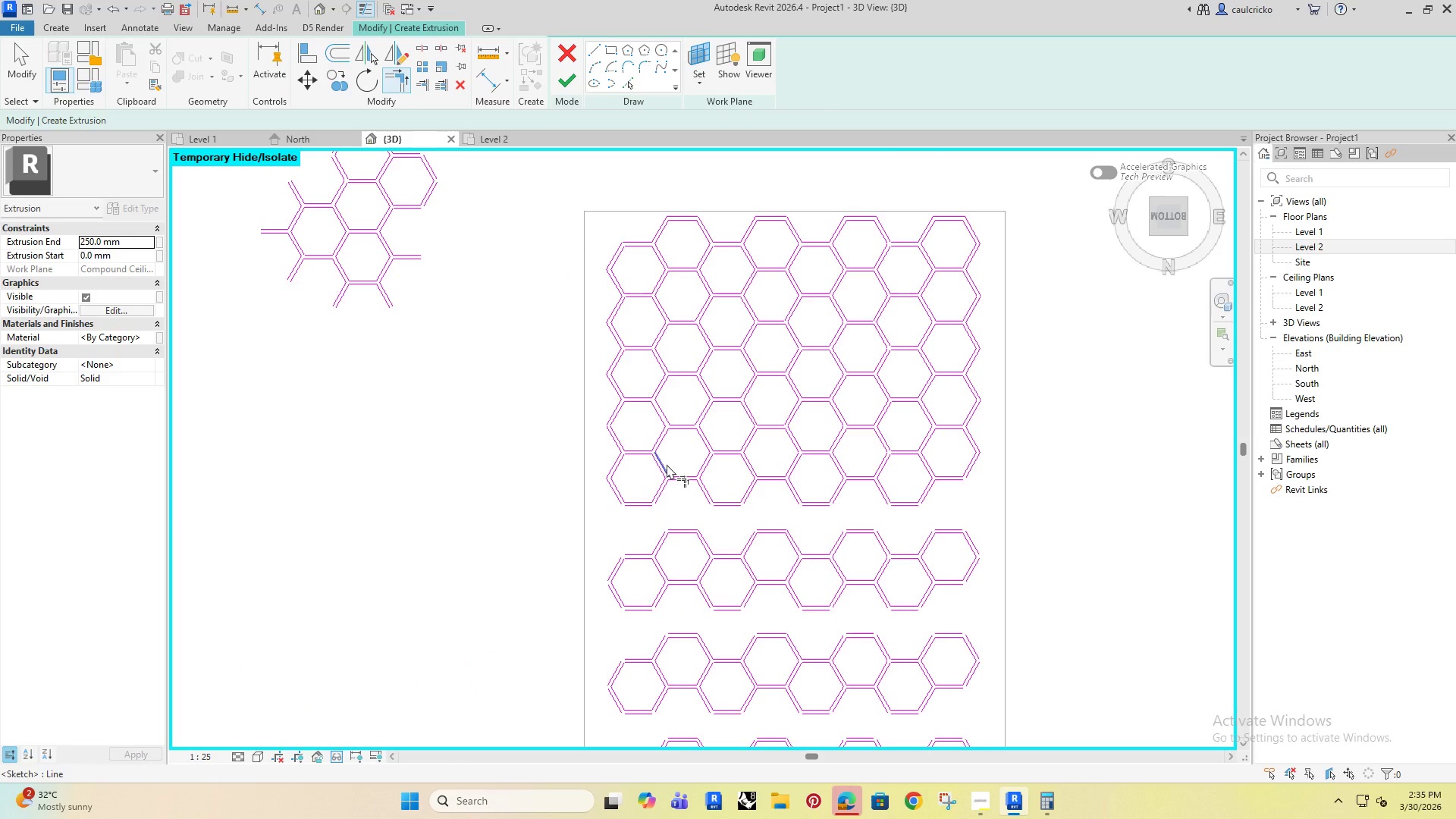 
scroll: coordinate [619, 541], scroll_direction: up, amount: 7.0
 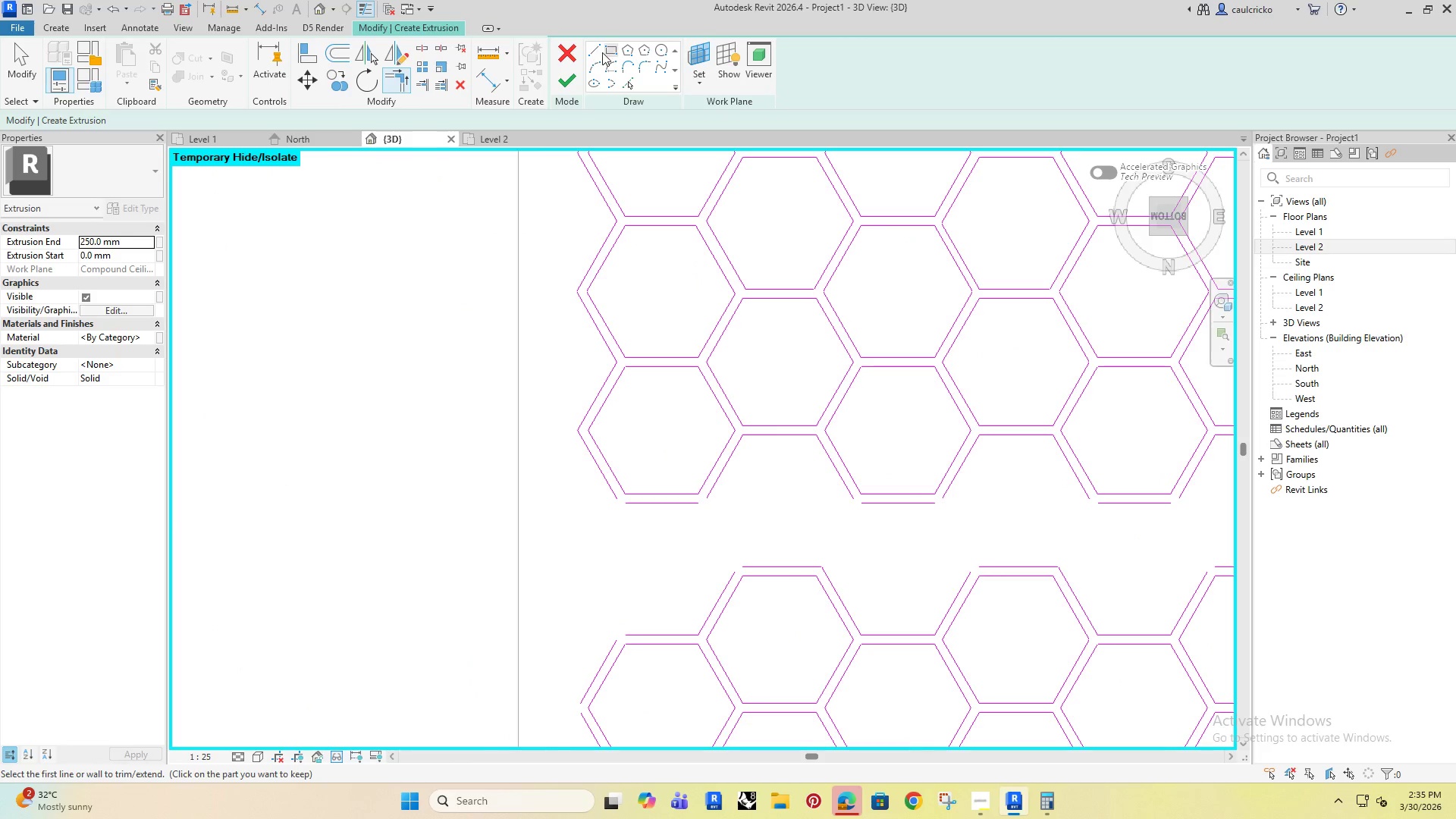 
left_click([601, 52])
 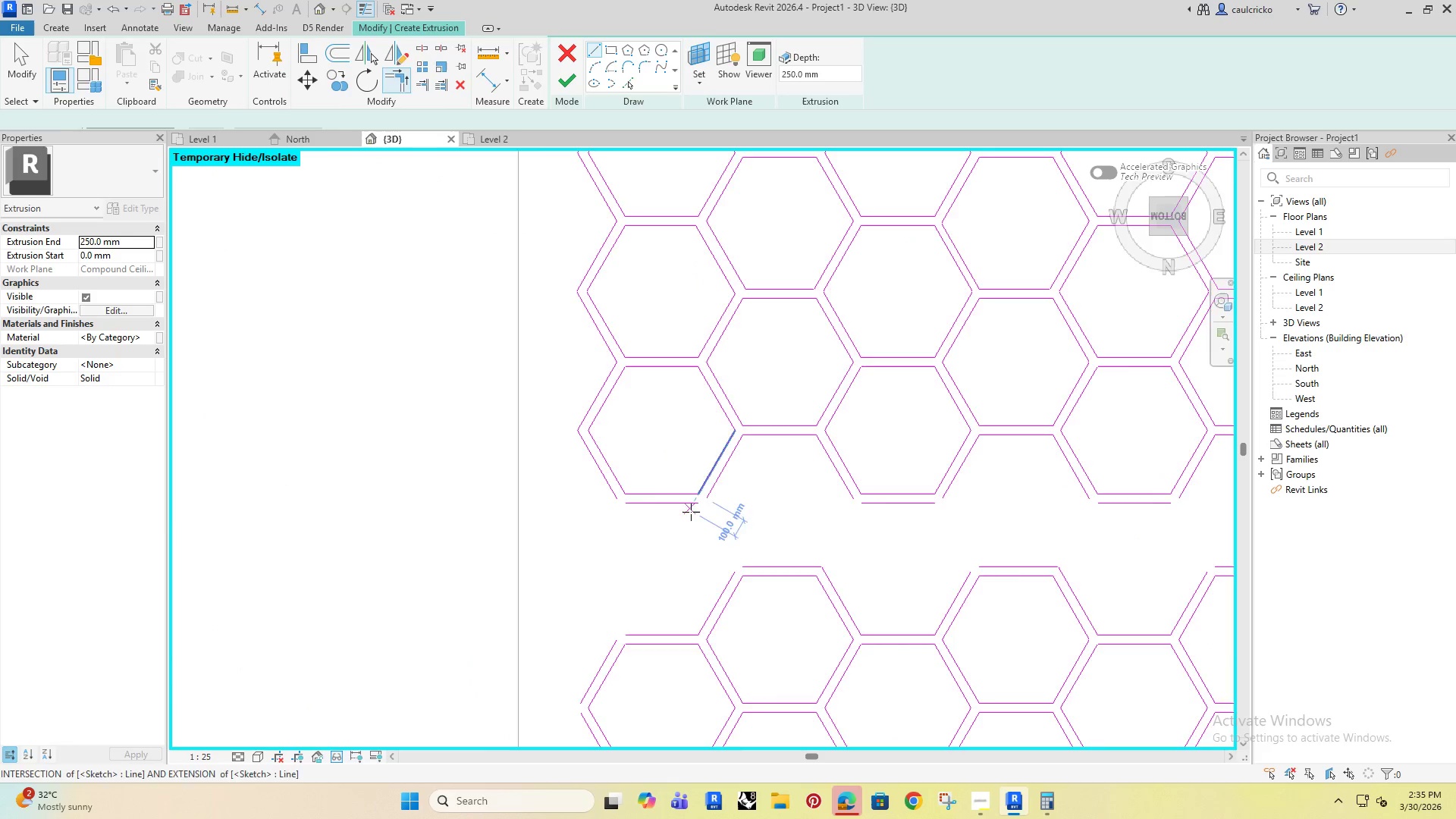 
scroll: coordinate [691, 513], scroll_direction: up, amount: 4.0
 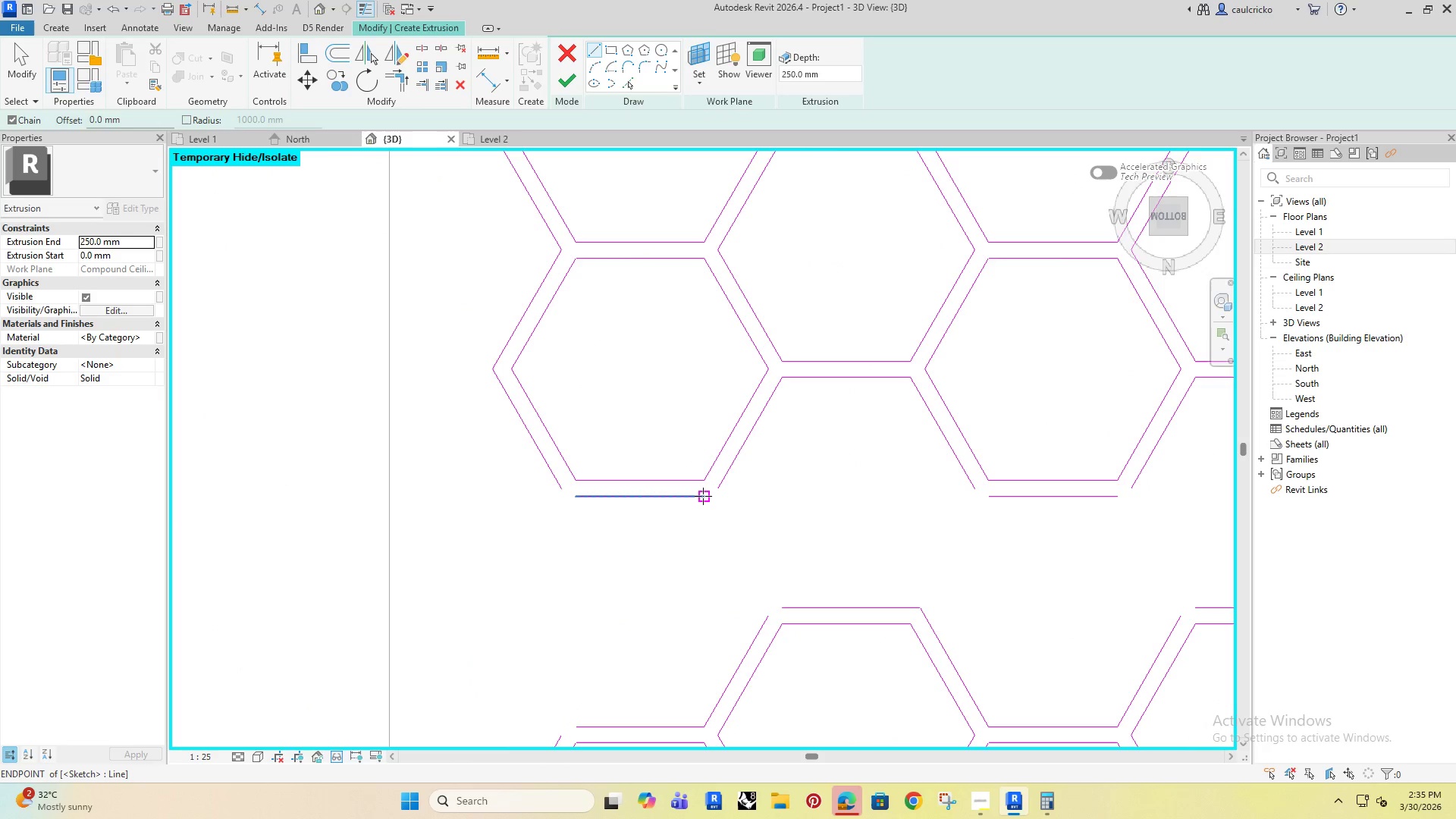 
left_click([703, 496])
 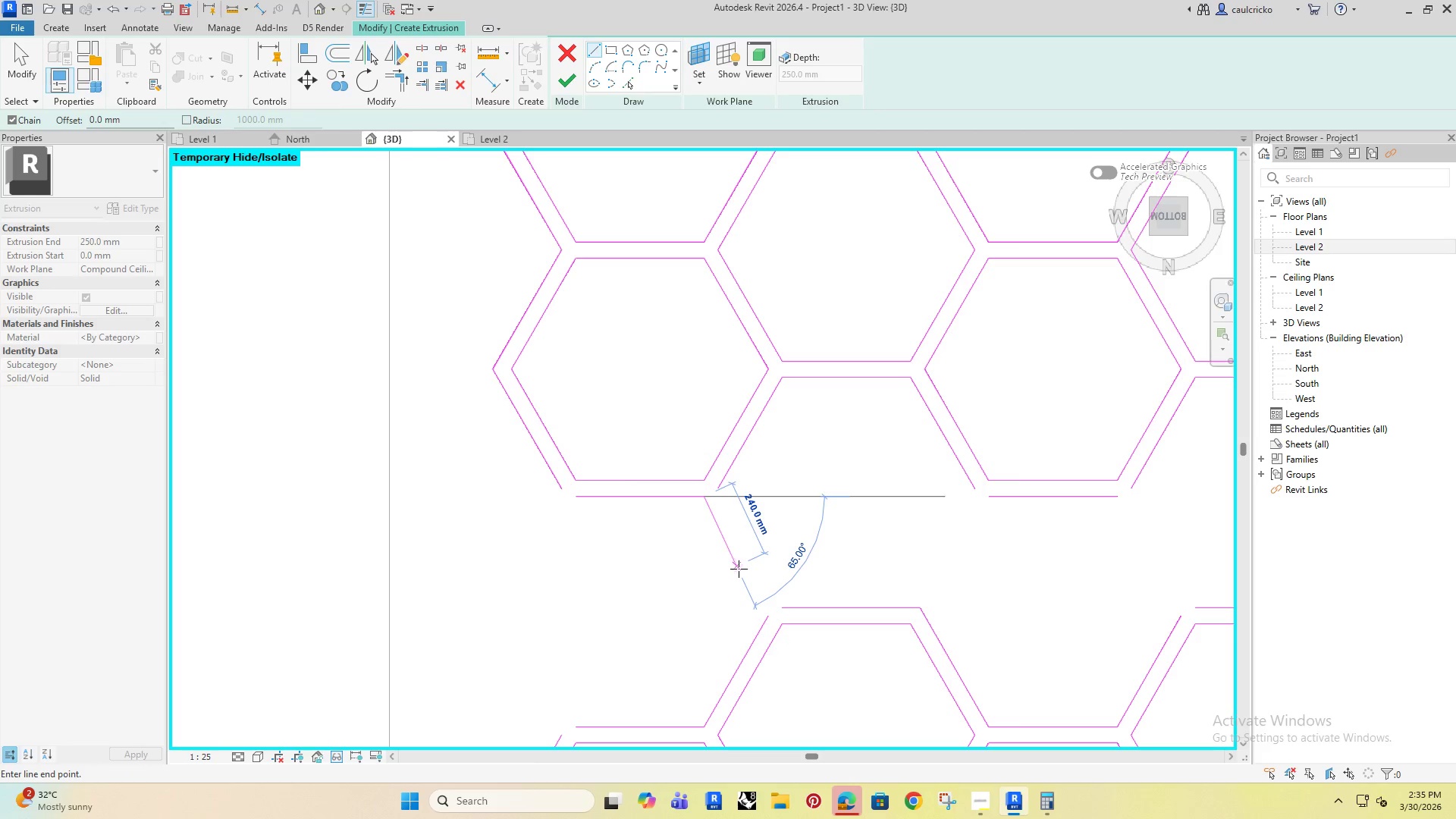 
left_click([745, 570])
 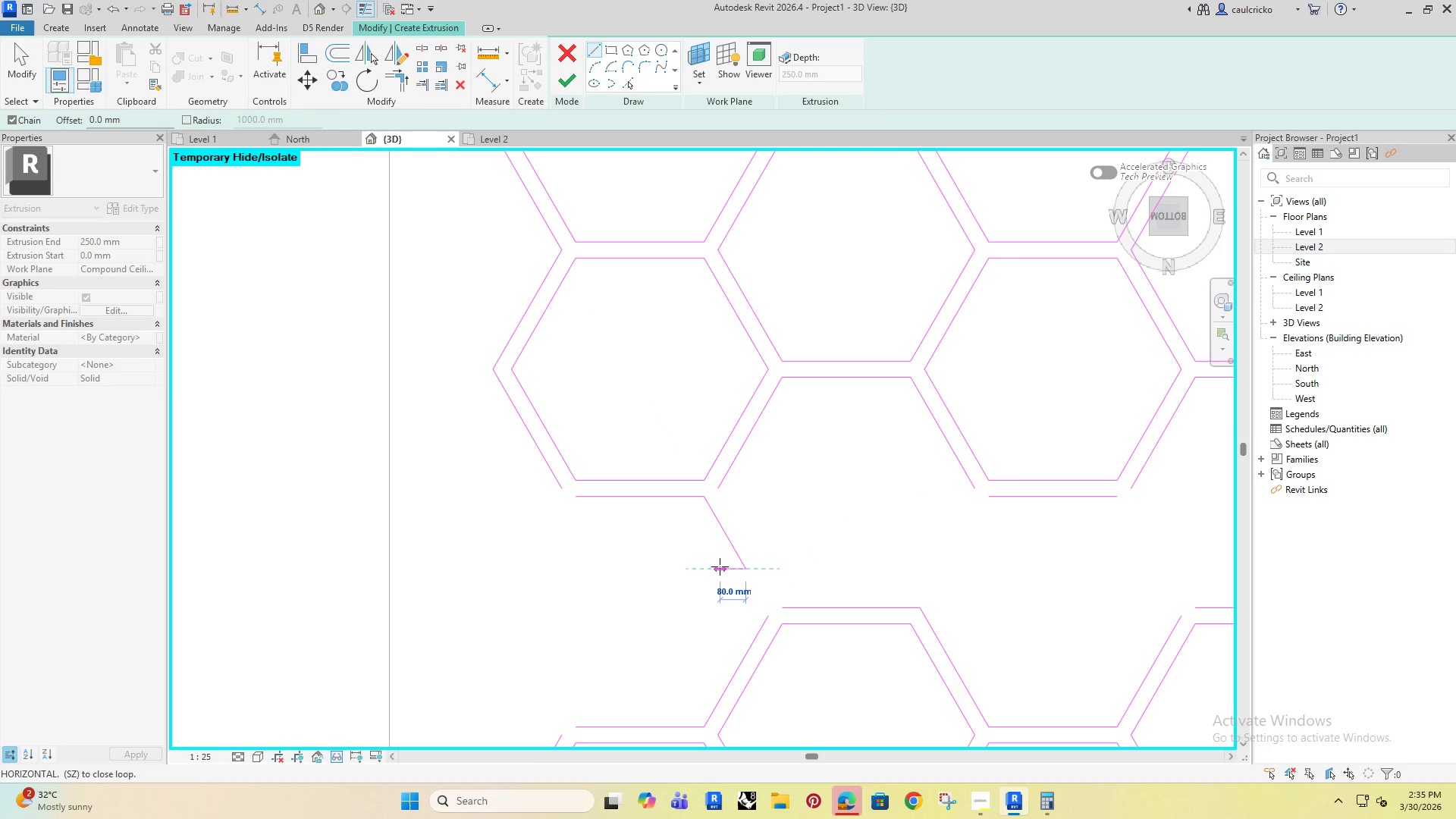 
key(Escape)
 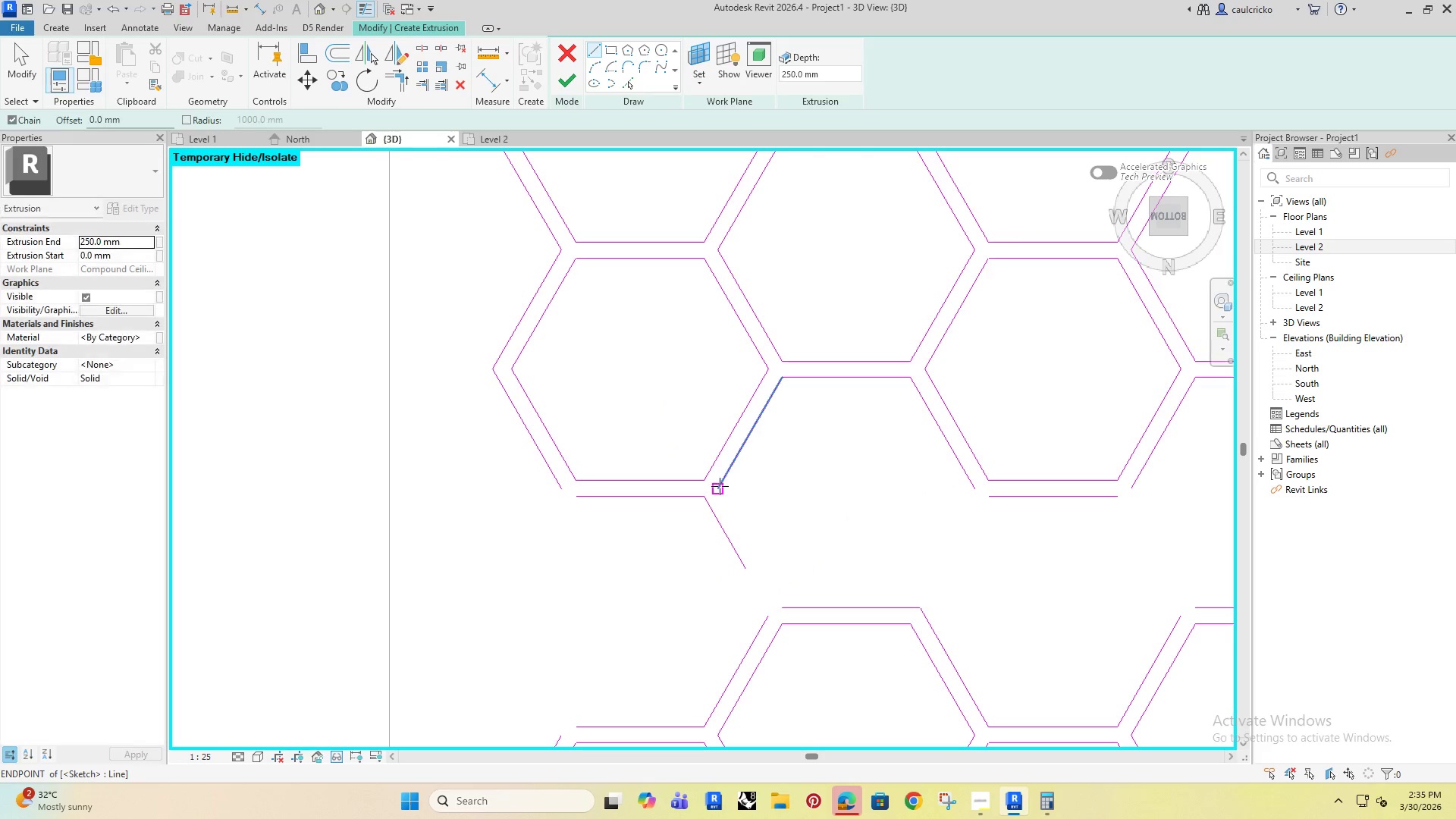 
left_click([720, 486])
 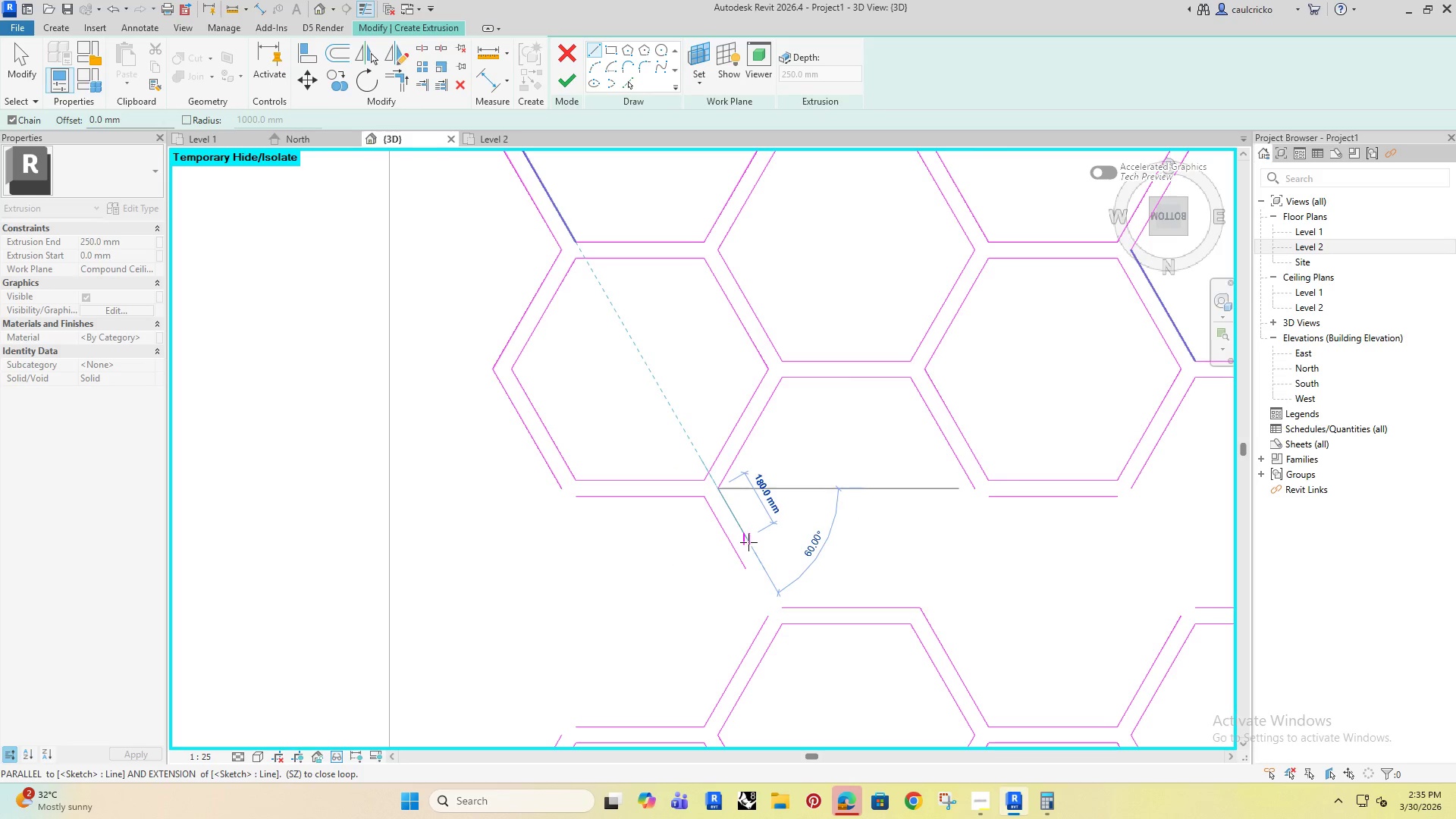 
left_click([748, 542])
 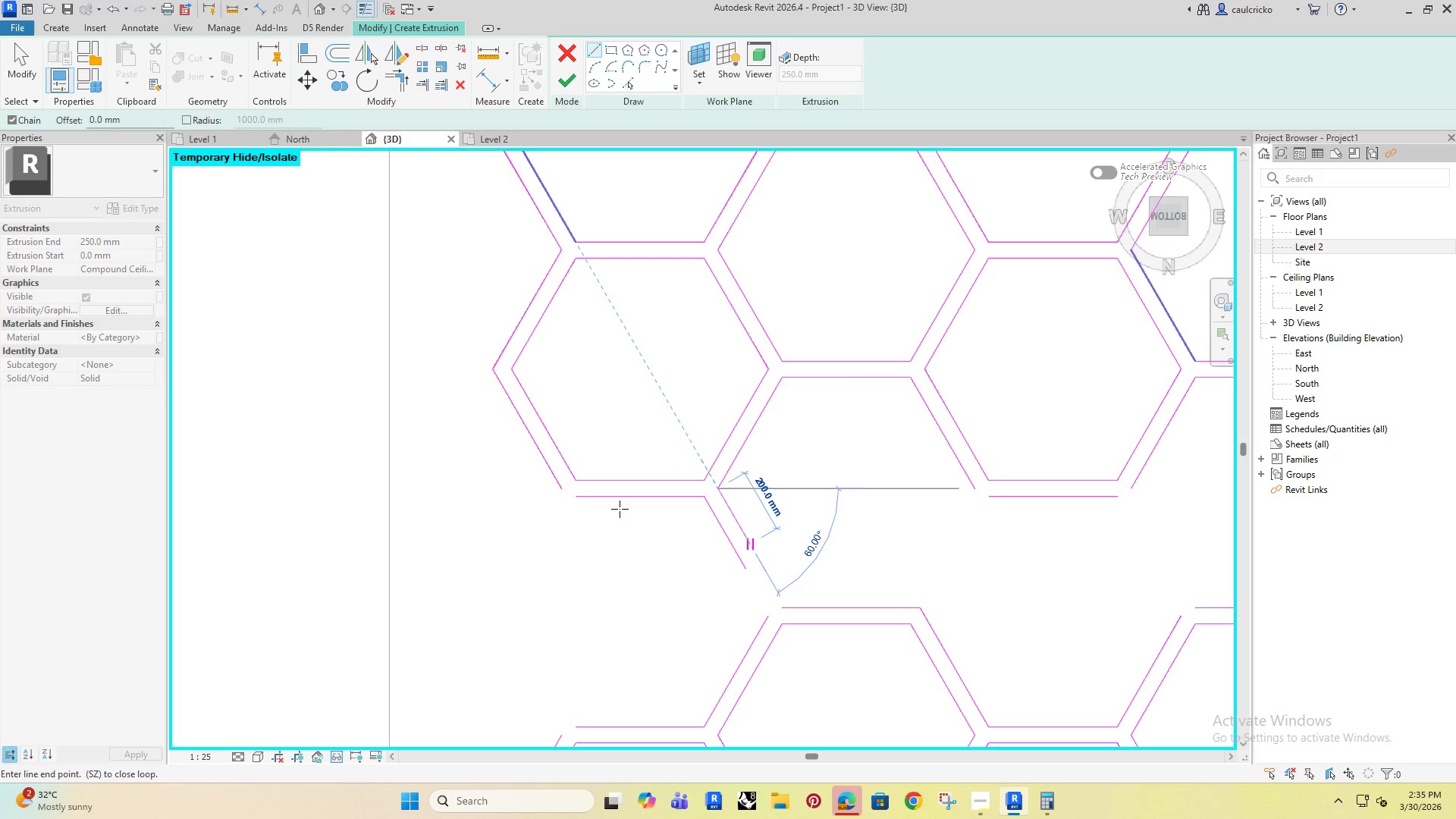 
key(Escape)
 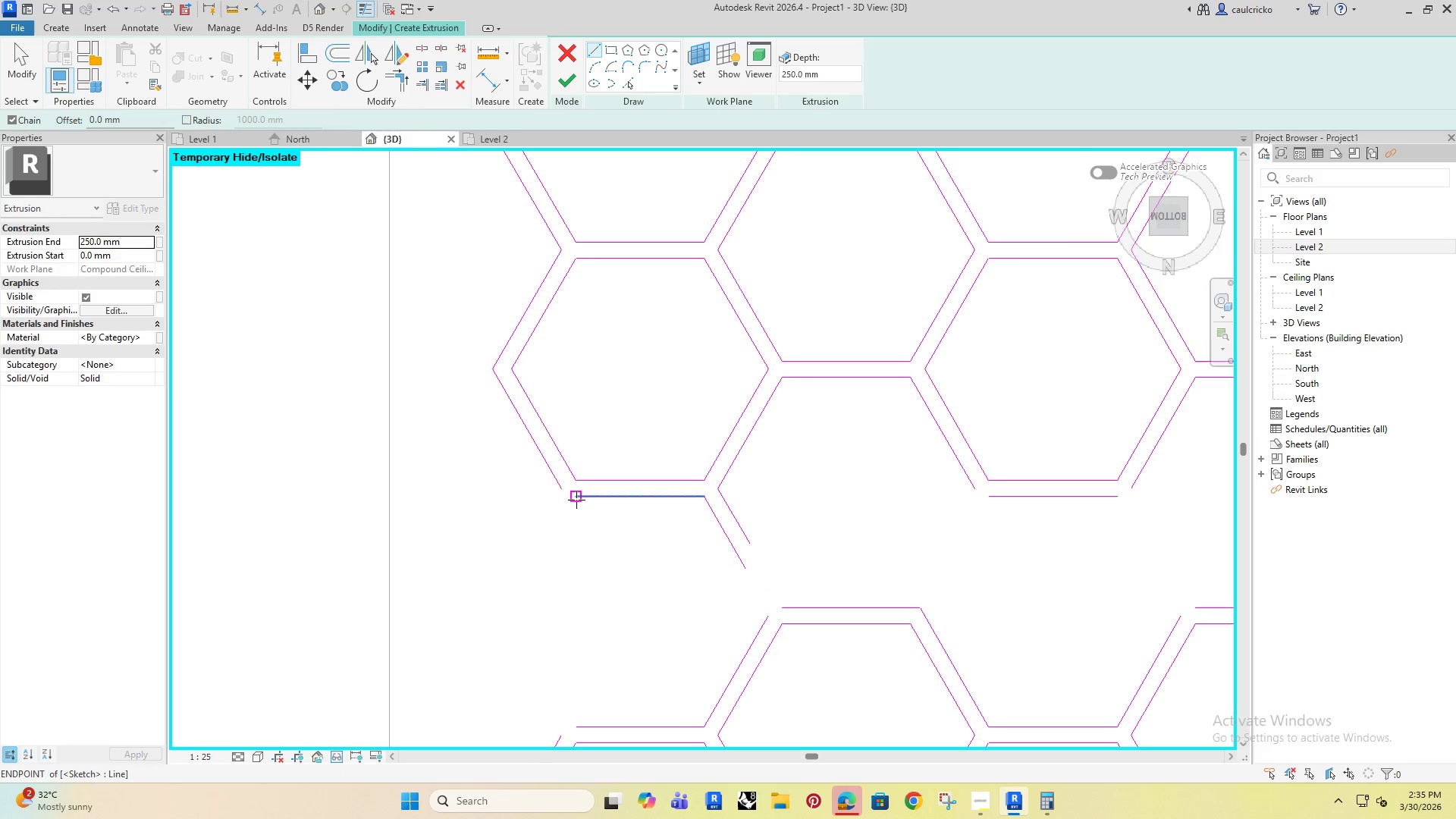 
left_click([576, 500])
 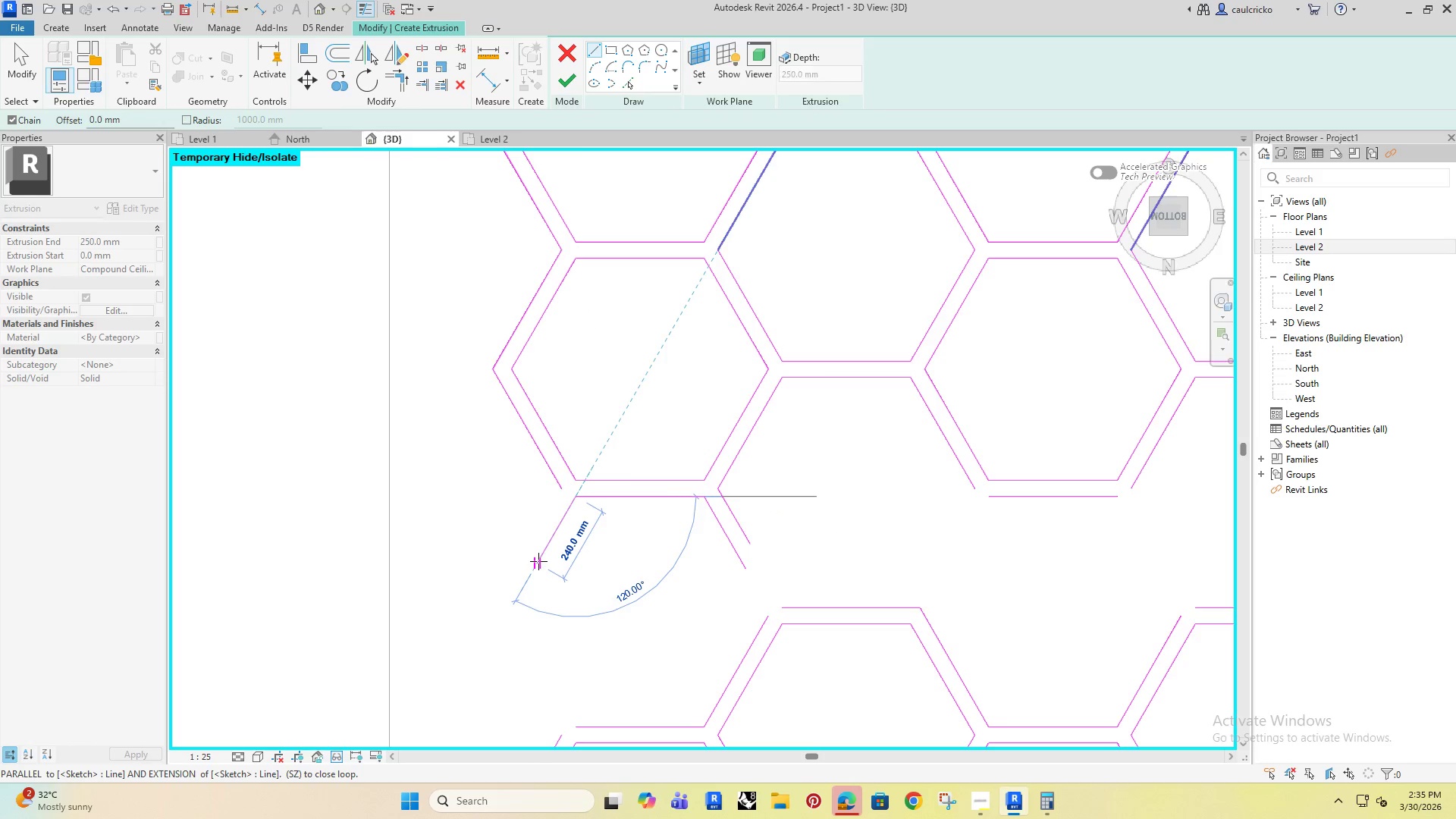 
left_click([538, 561])
 